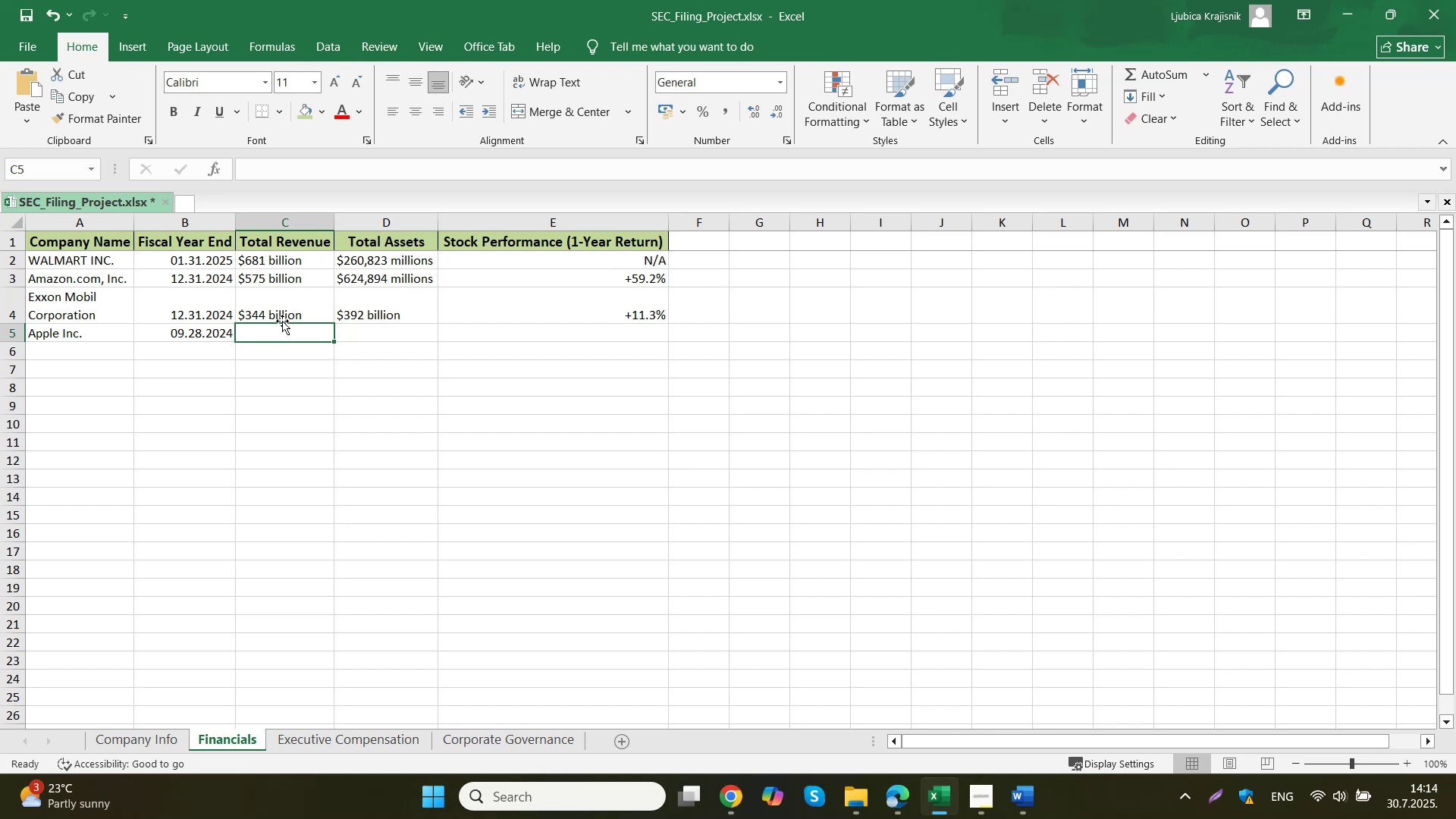 
left_click([283, 329])
 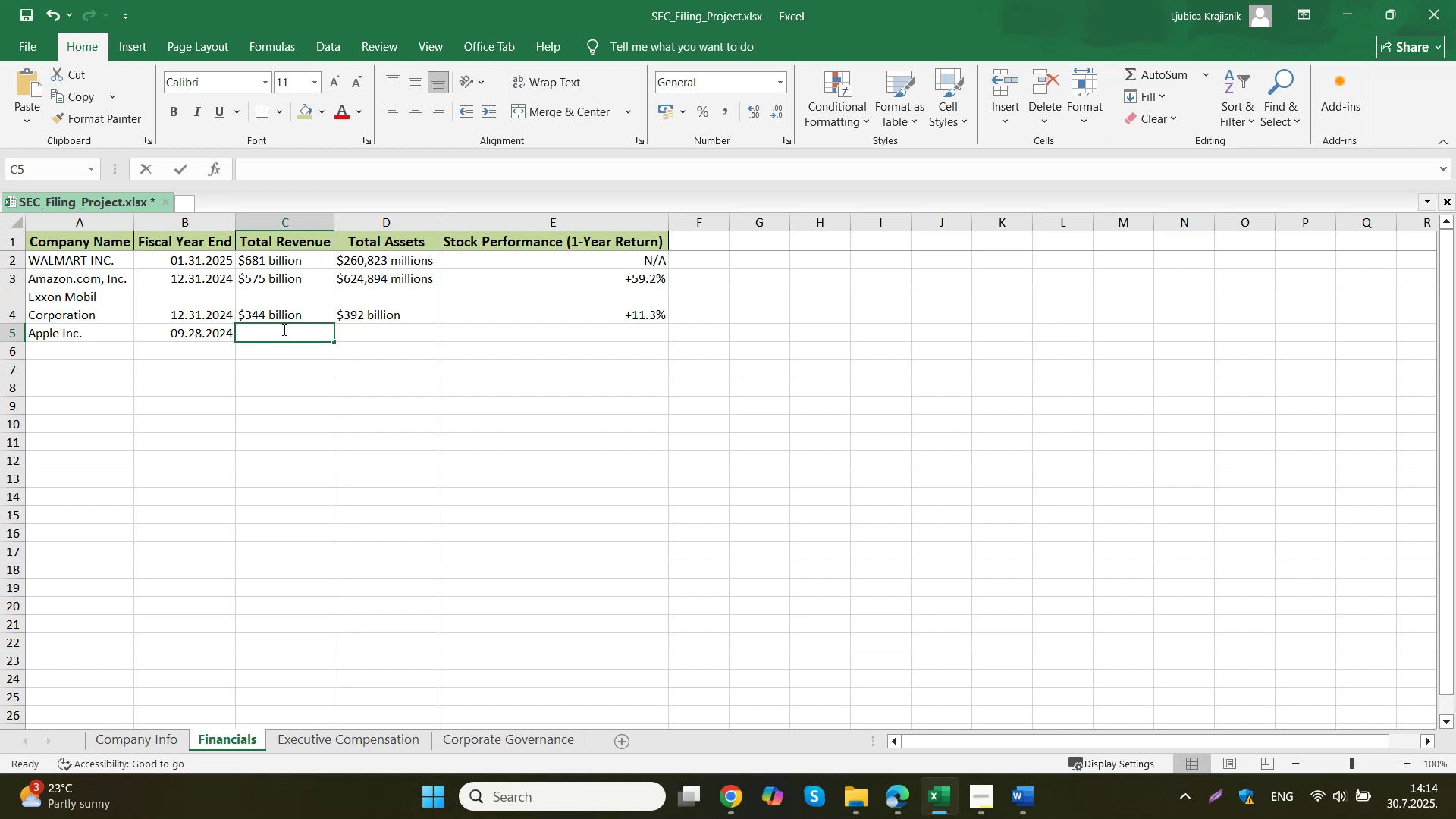 
key(Control+ControlLeft)
 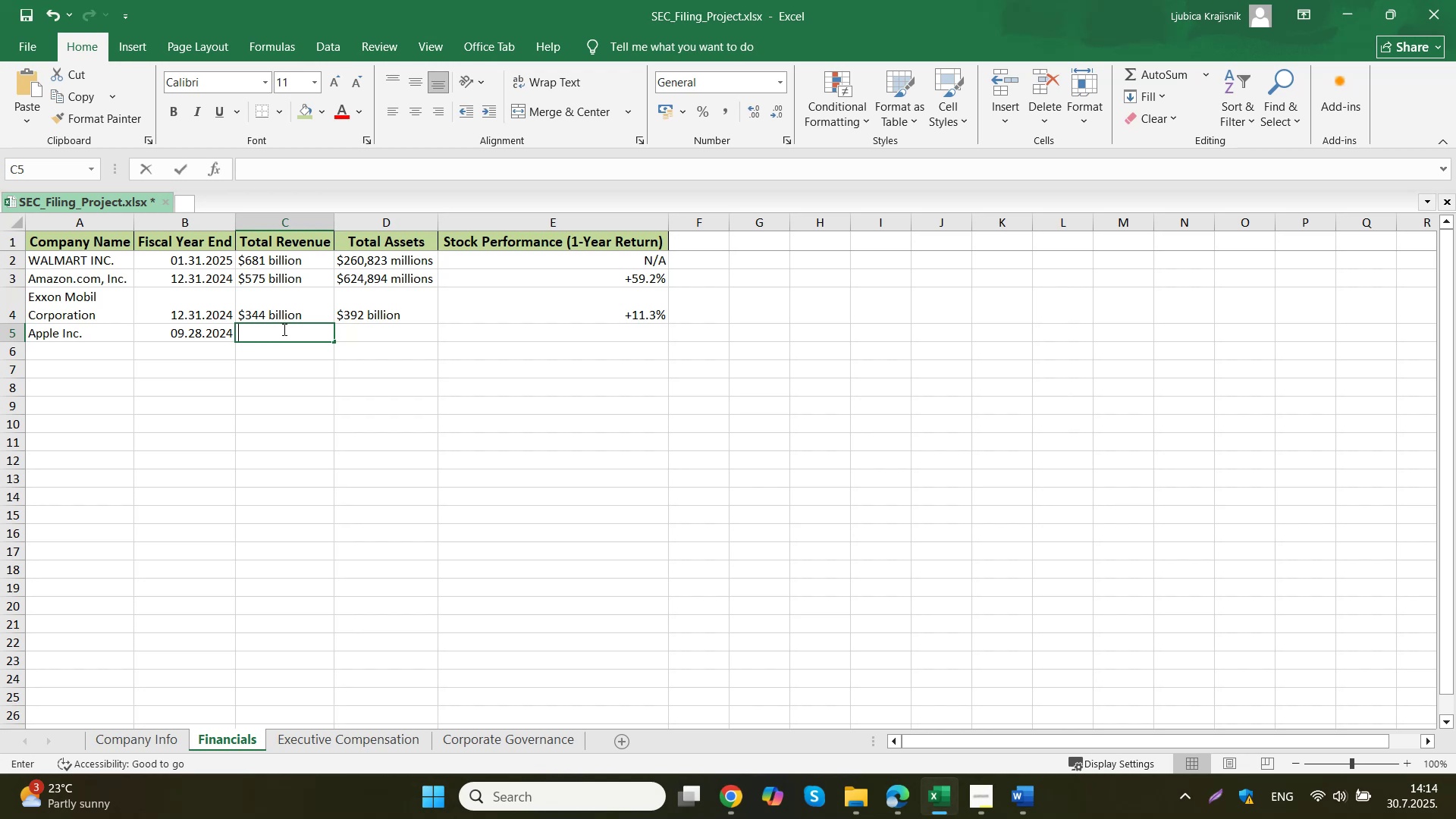 
double_click([283, 329])
 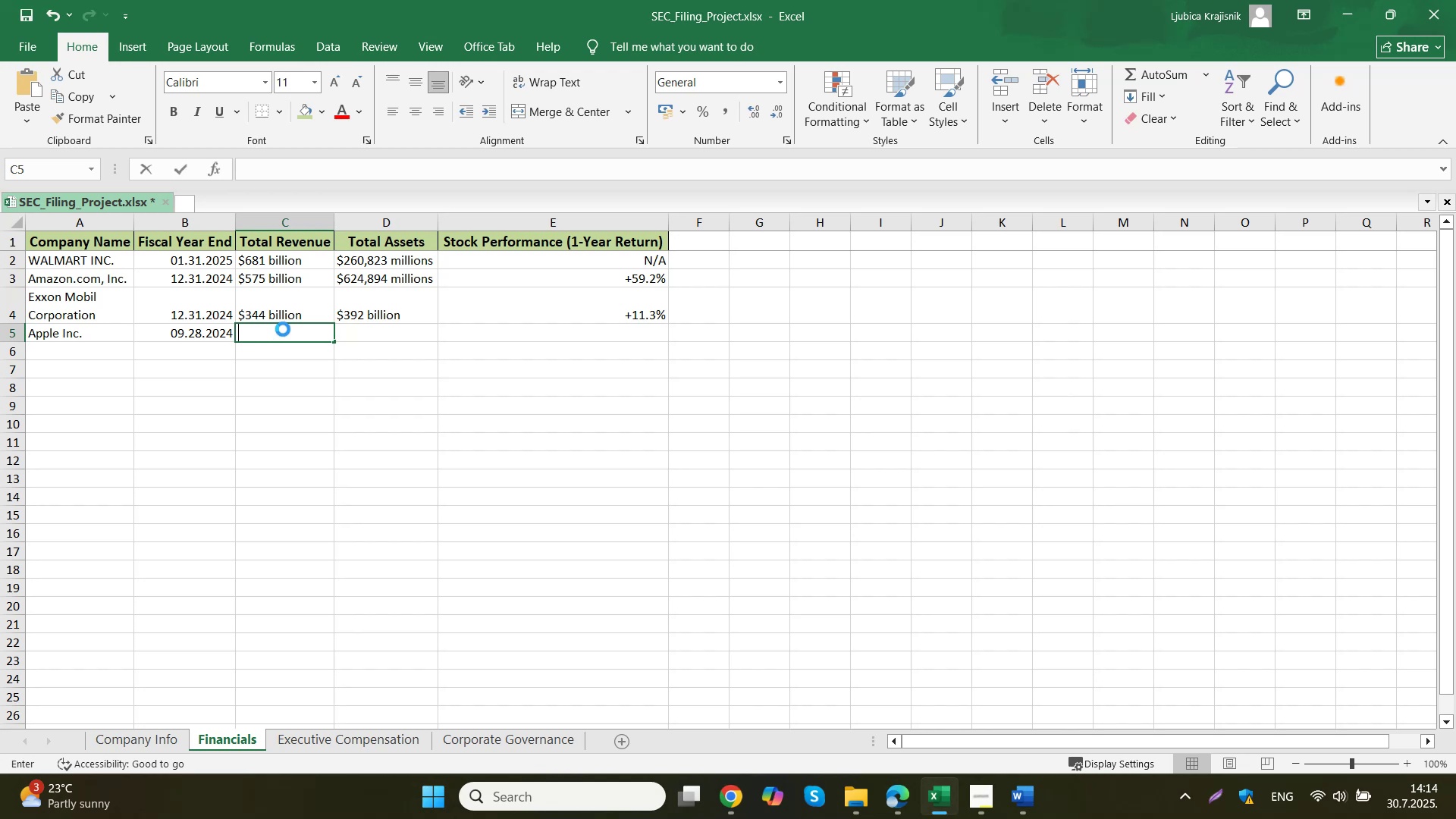 
key(Control+V)
 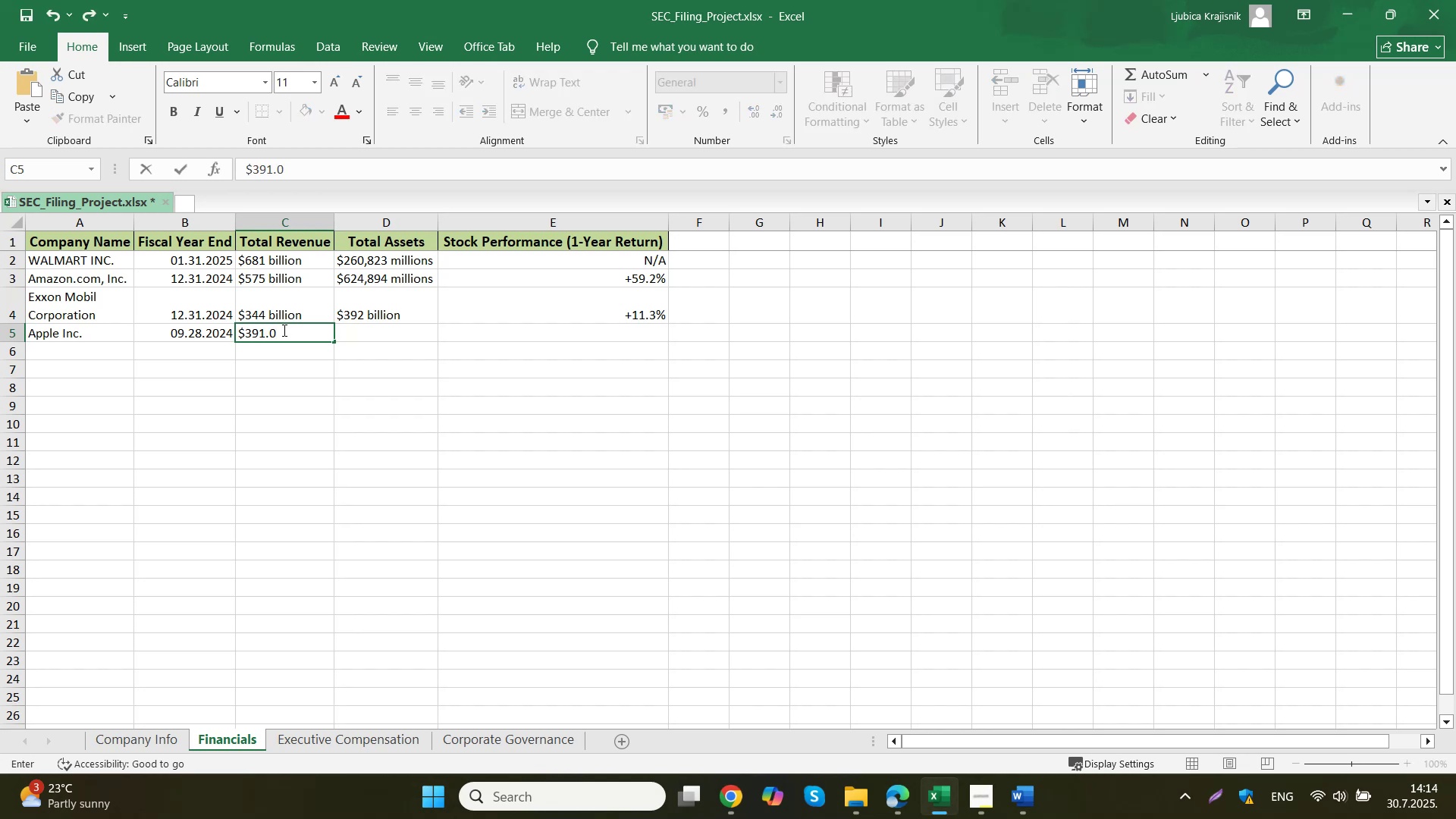 
type( billion)
key(Tab)
 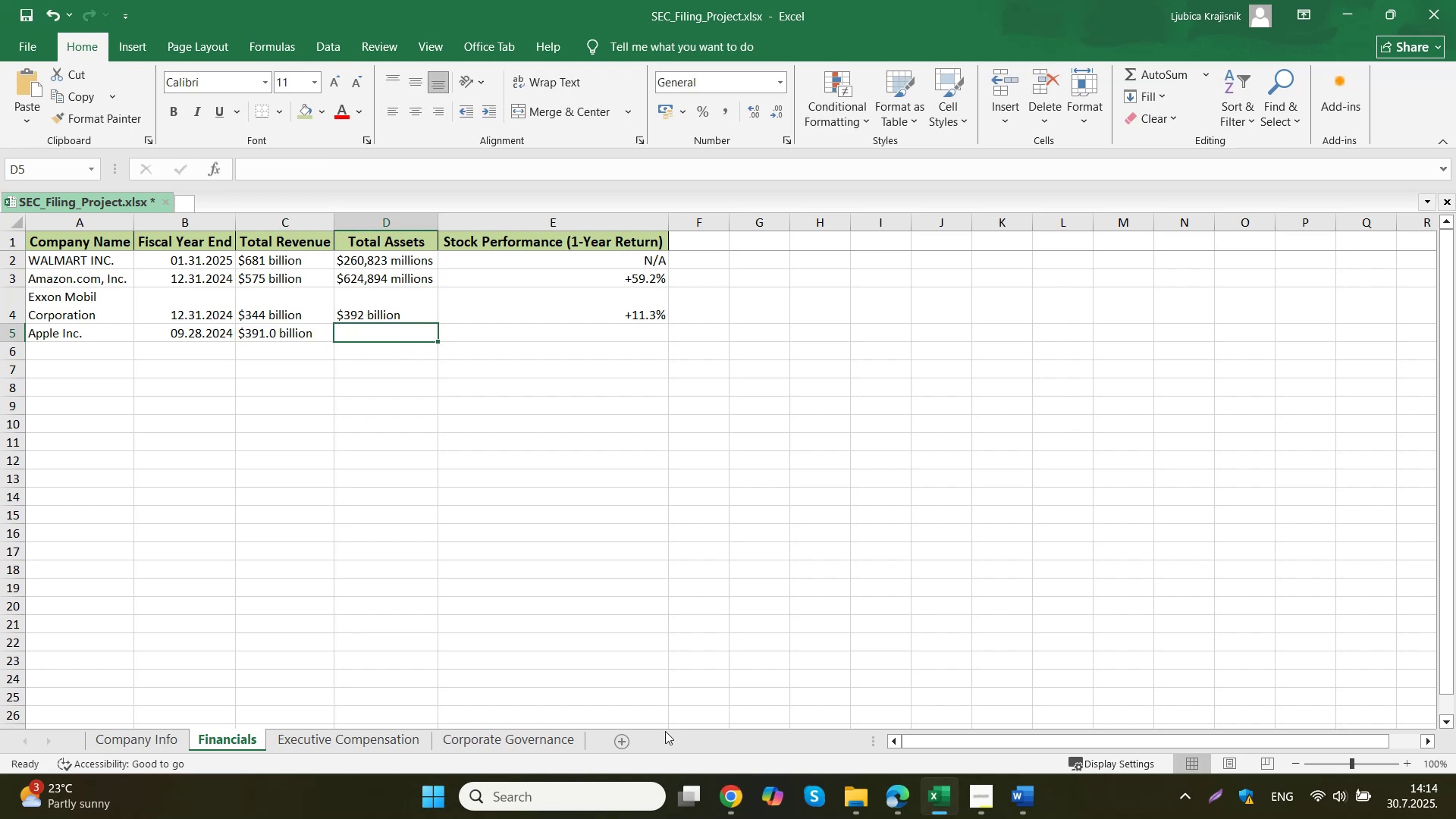 
left_click([745, 807])
 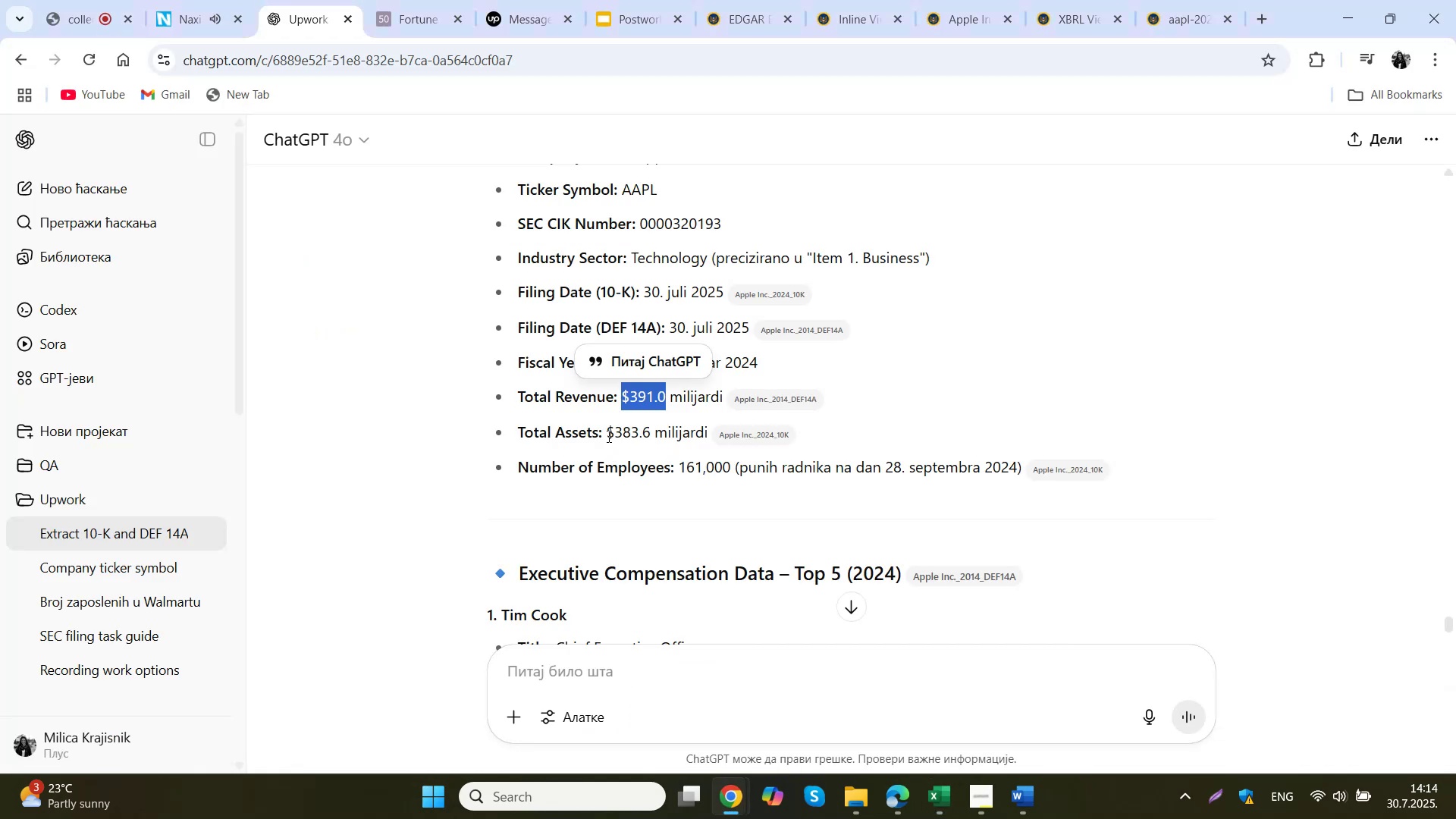 
left_click_drag(start_coordinate=[601, 436], to_coordinate=[607, 436])
 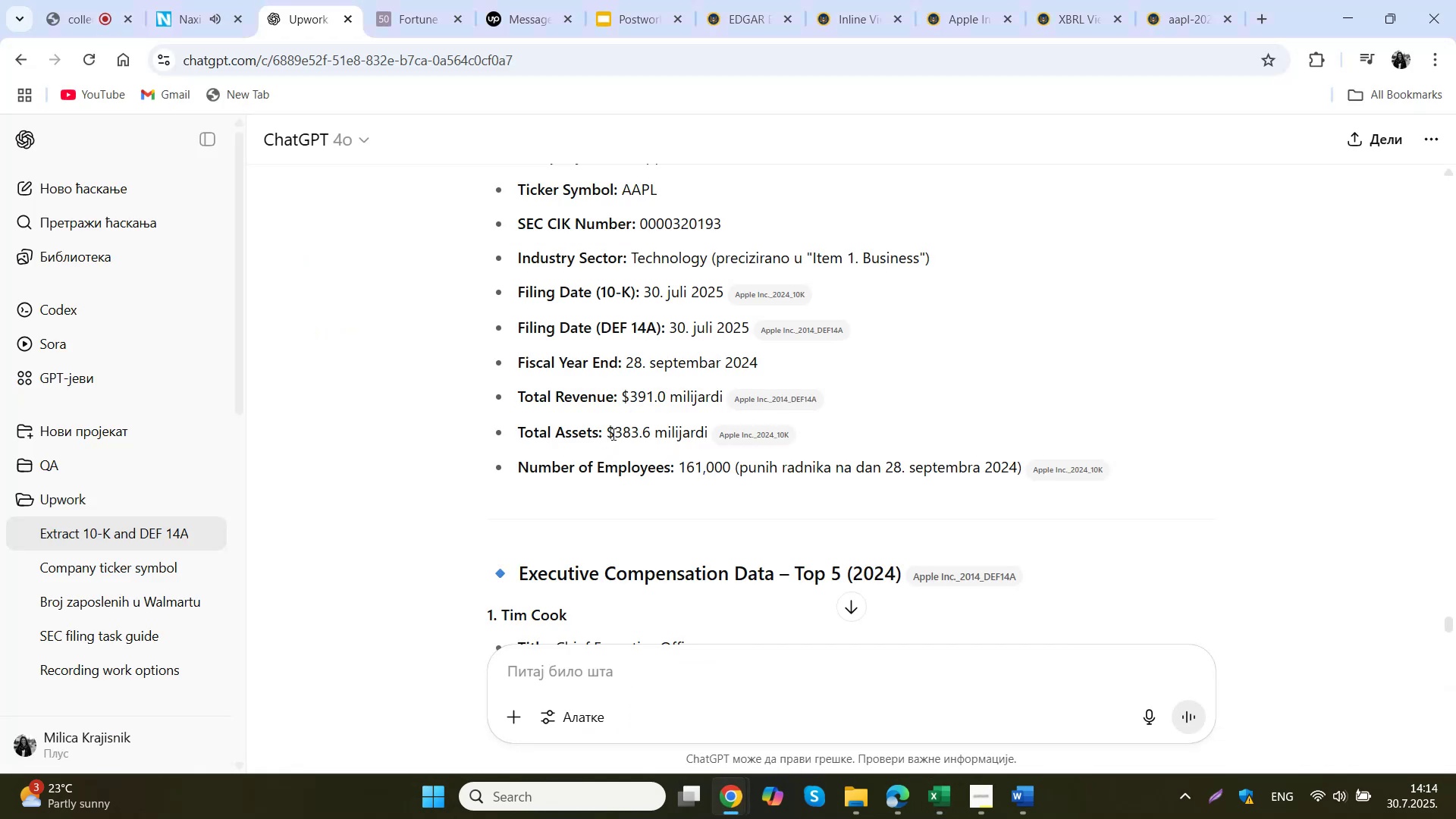 
left_click([612, 434])
 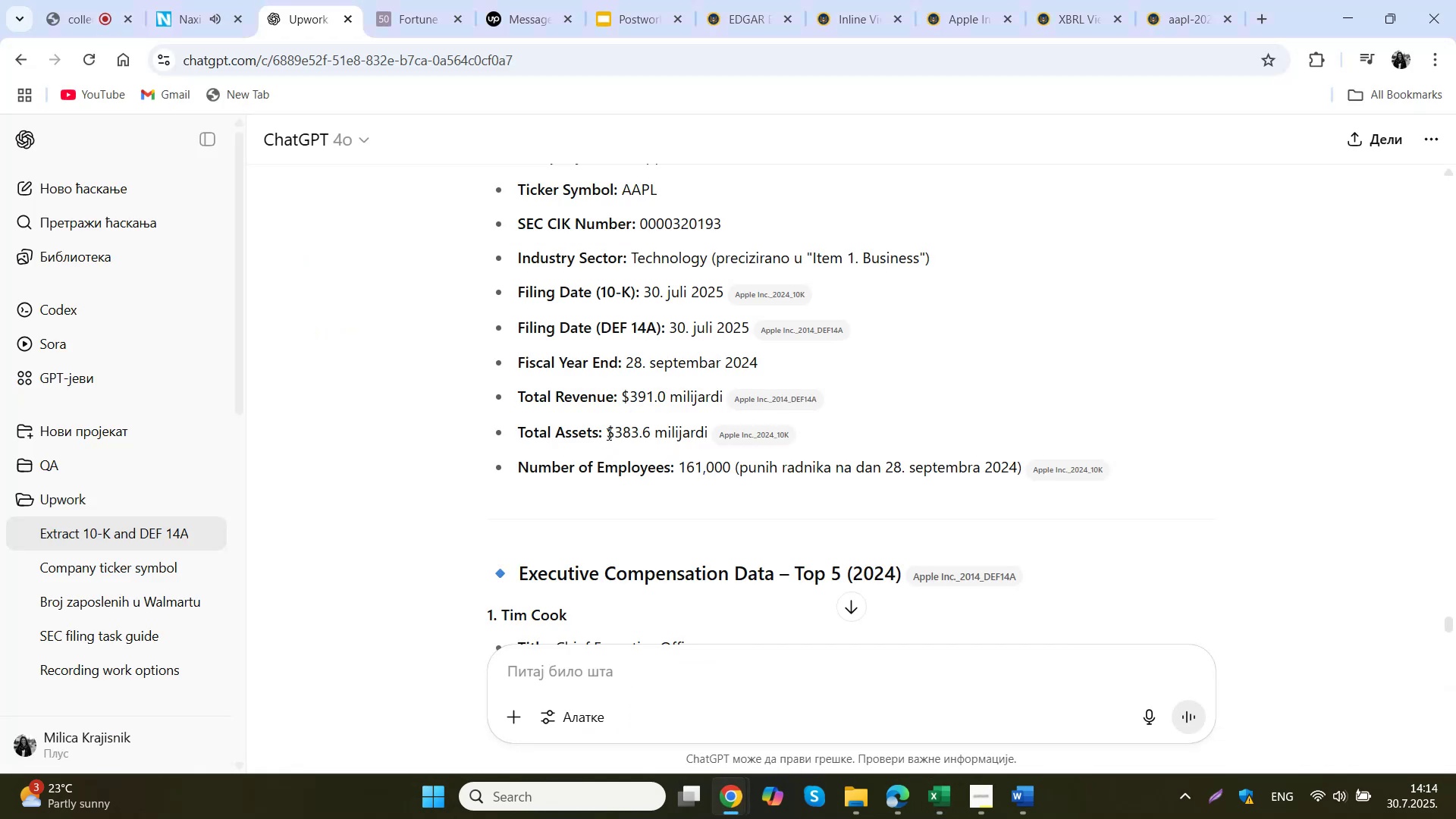 
left_click_drag(start_coordinate=[607, 434], to_coordinate=[648, 433])
 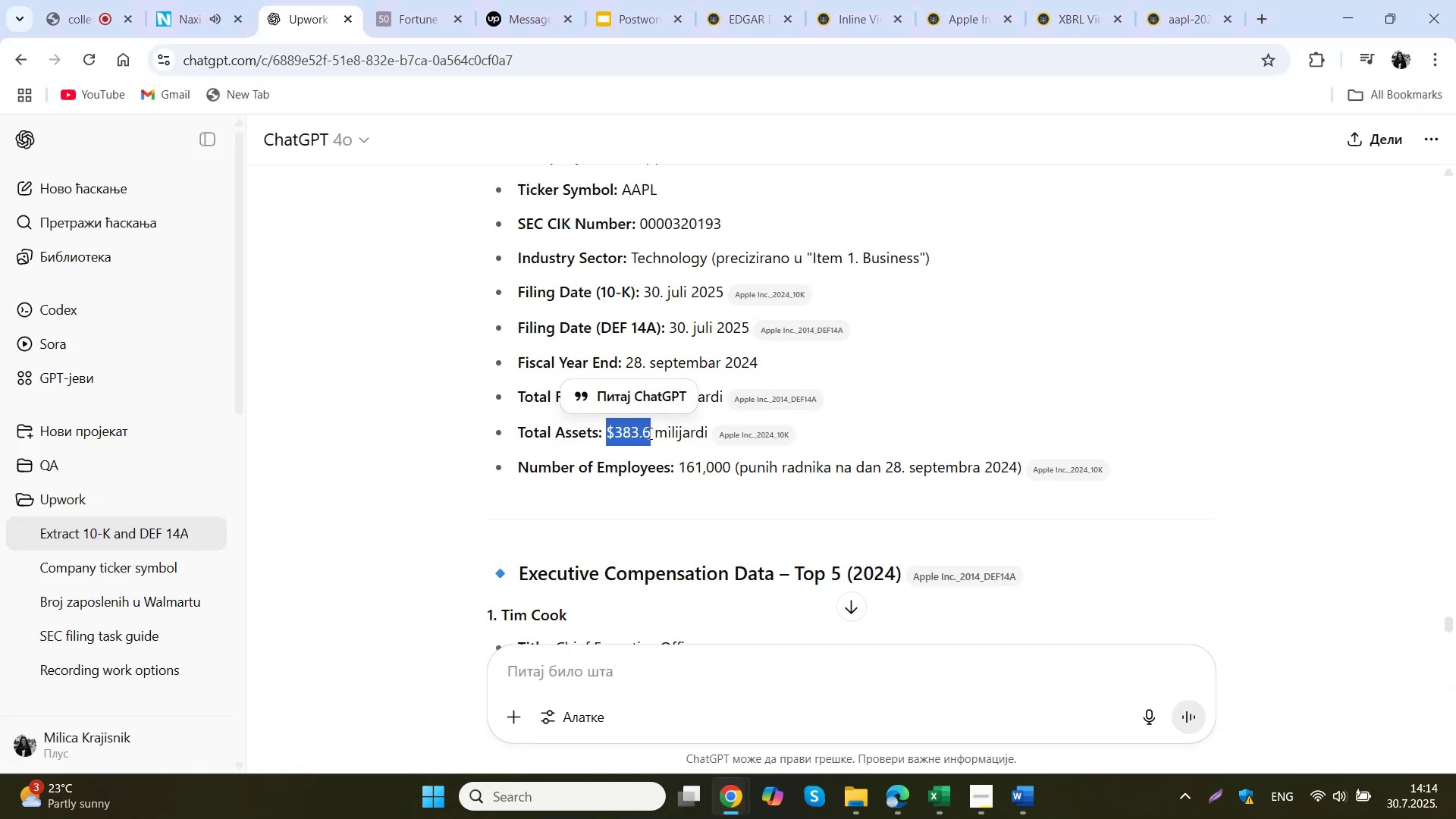 
key(Control+C)
 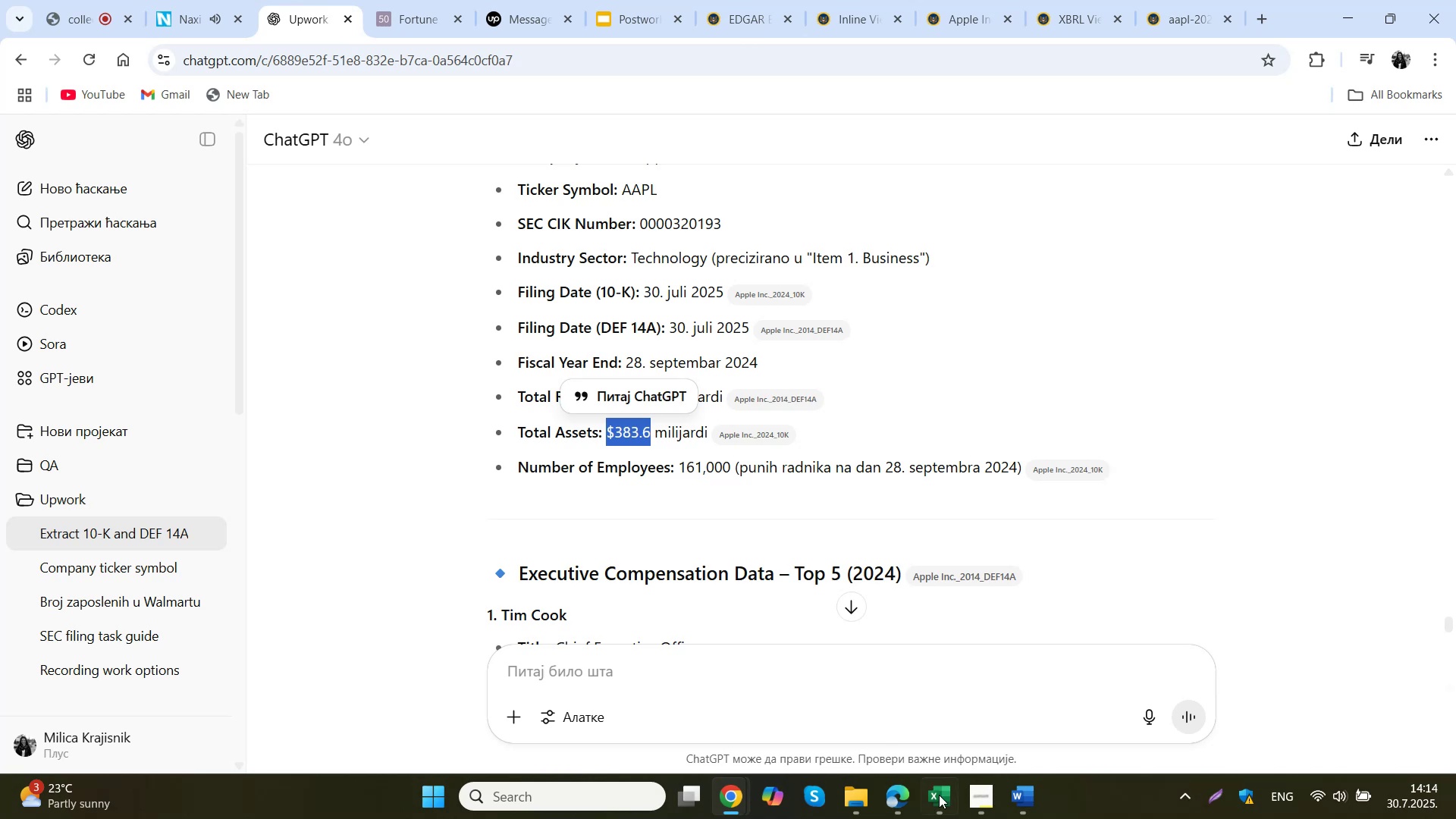 
left_click([943, 800])
 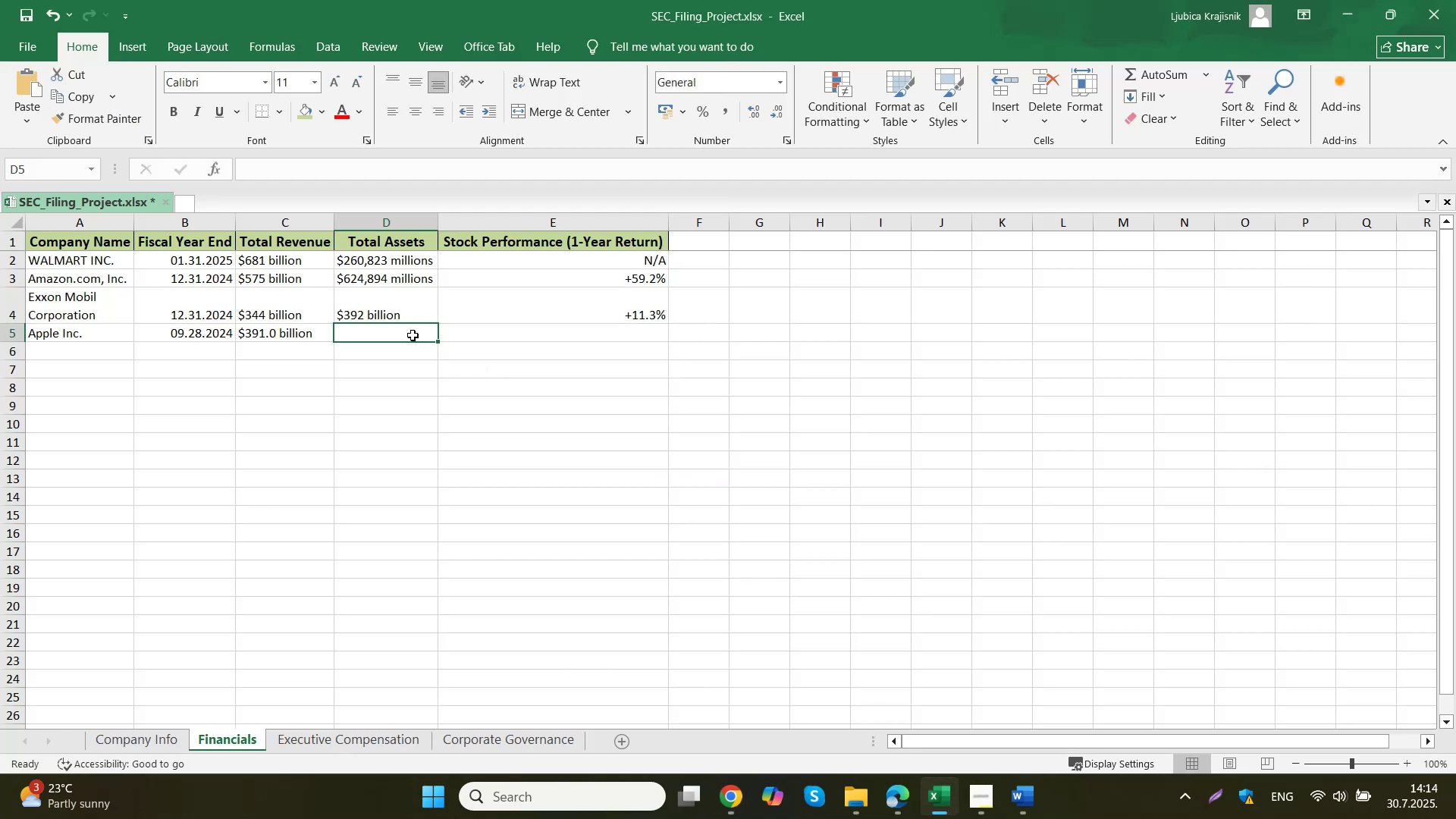 
double_click([413, 335])
 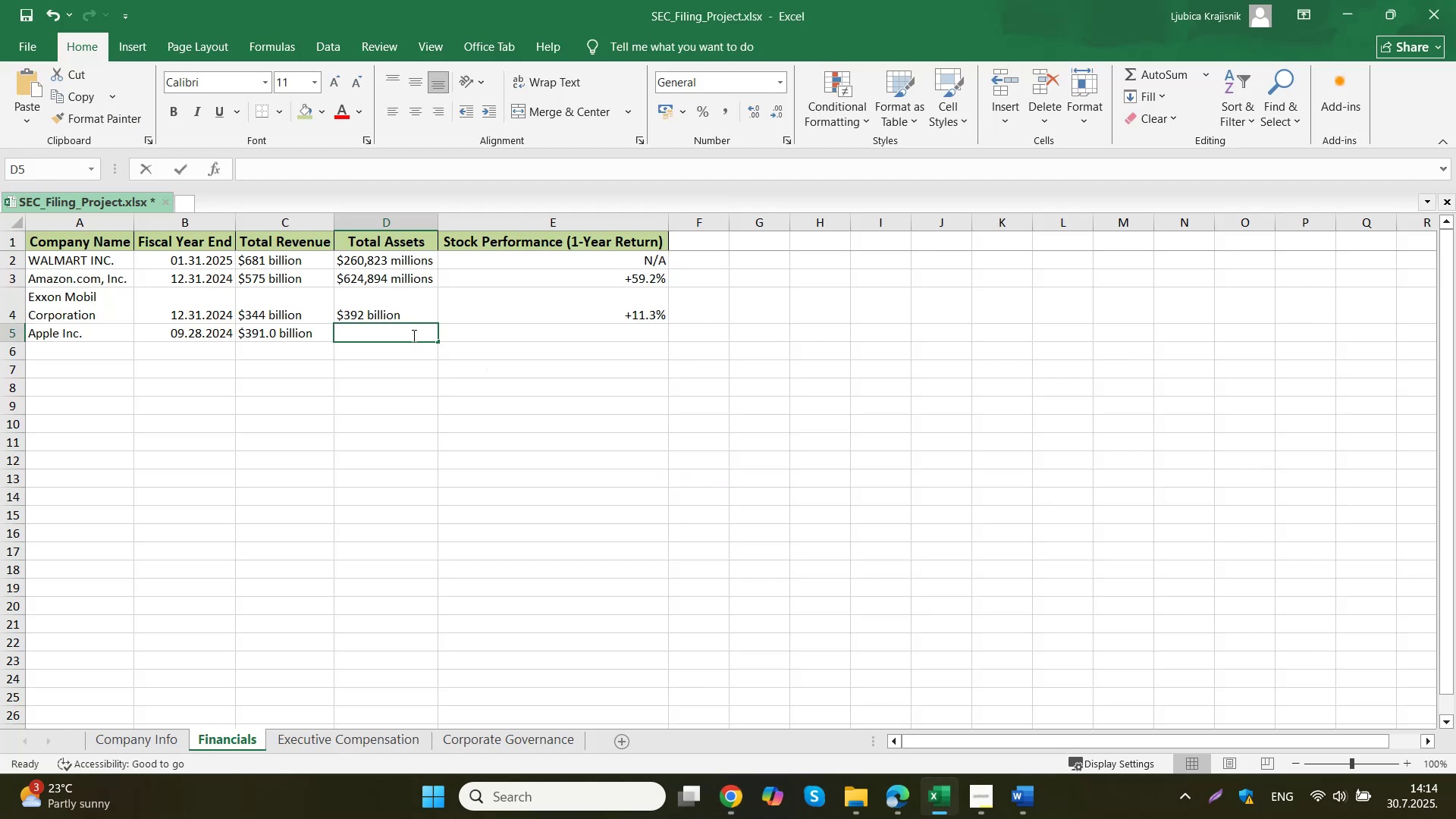 
key(Control+ControlLeft)
 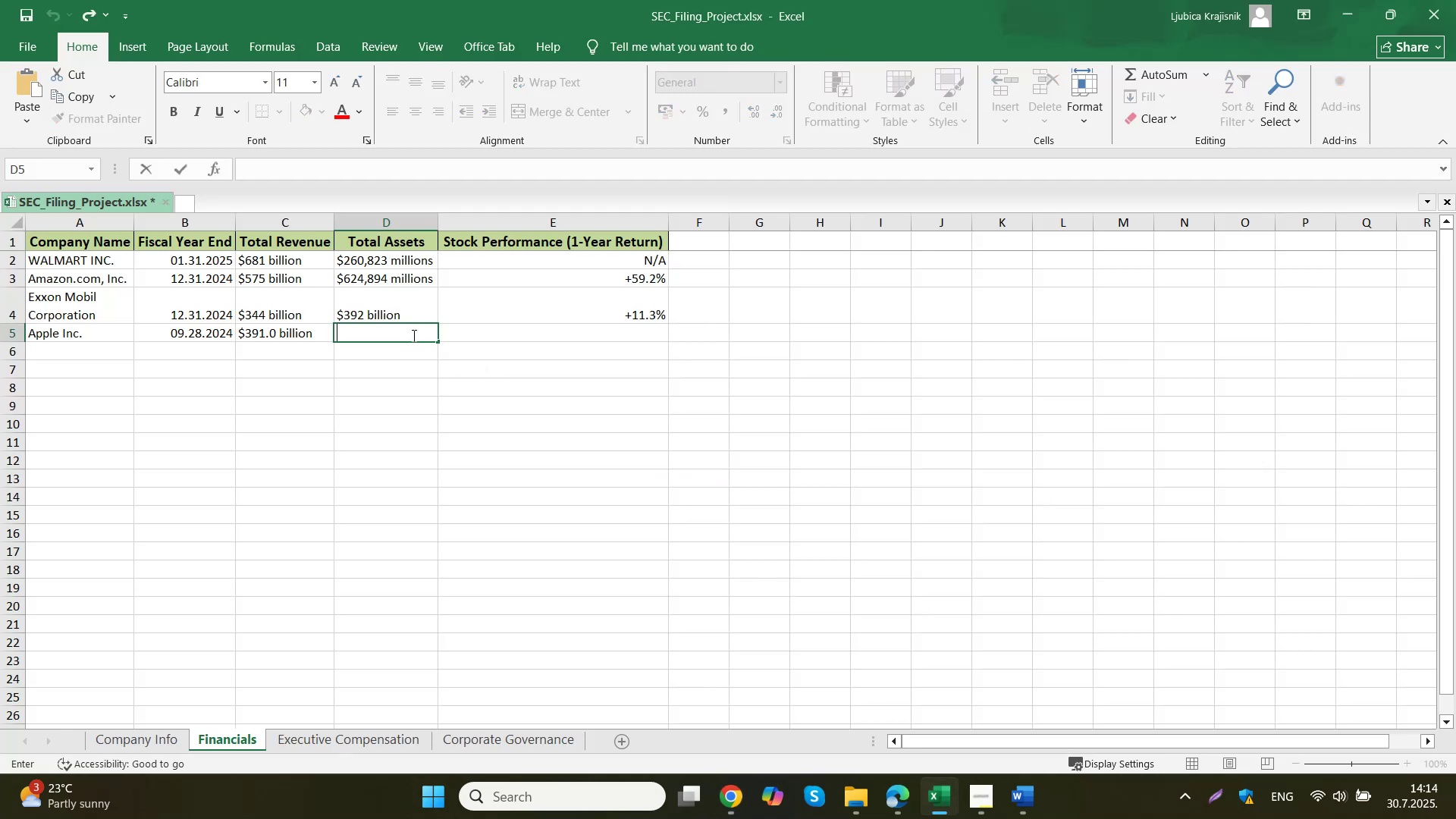 
key(Control+V)
 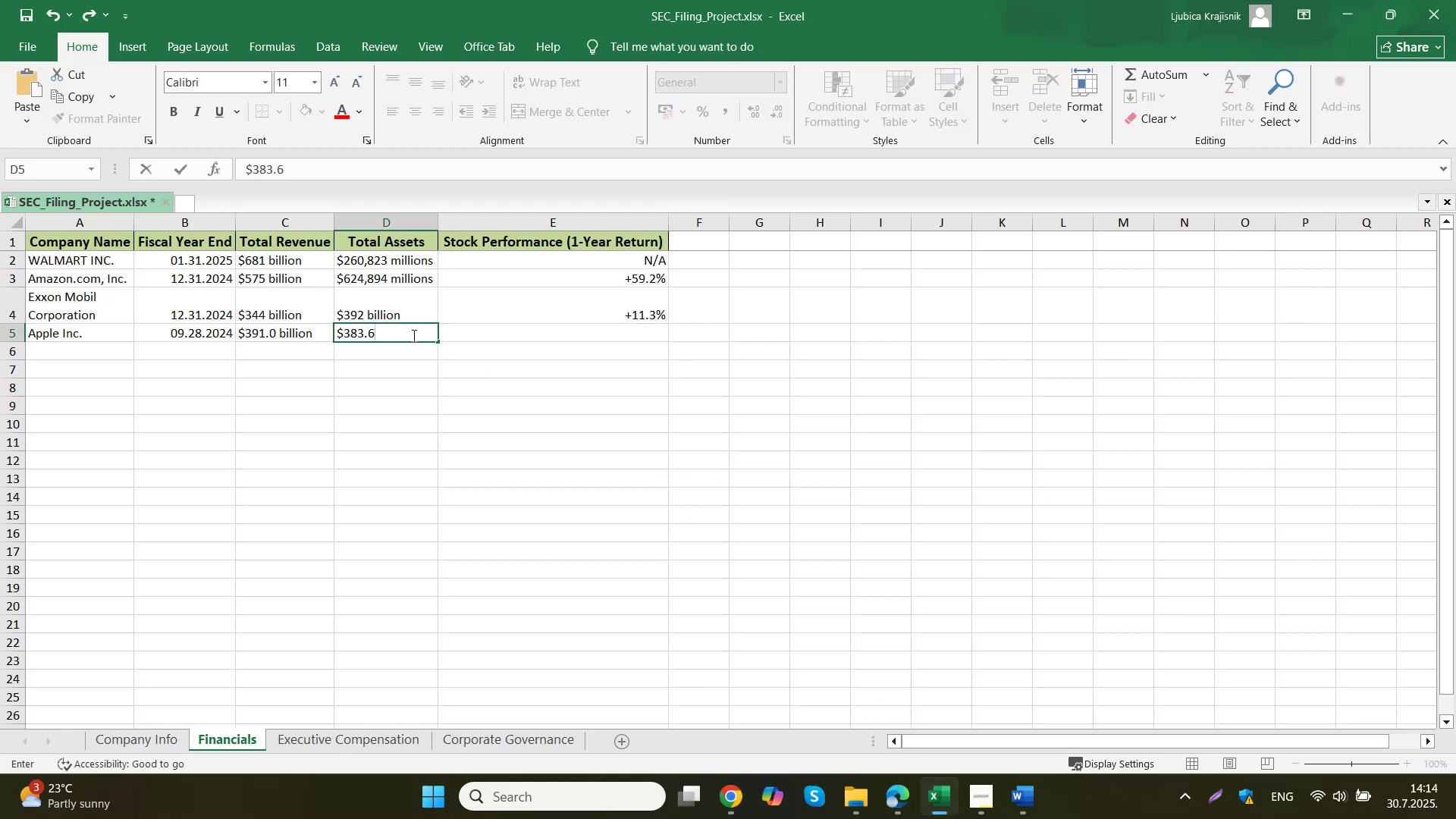 
type( billion)
key(Tab)
 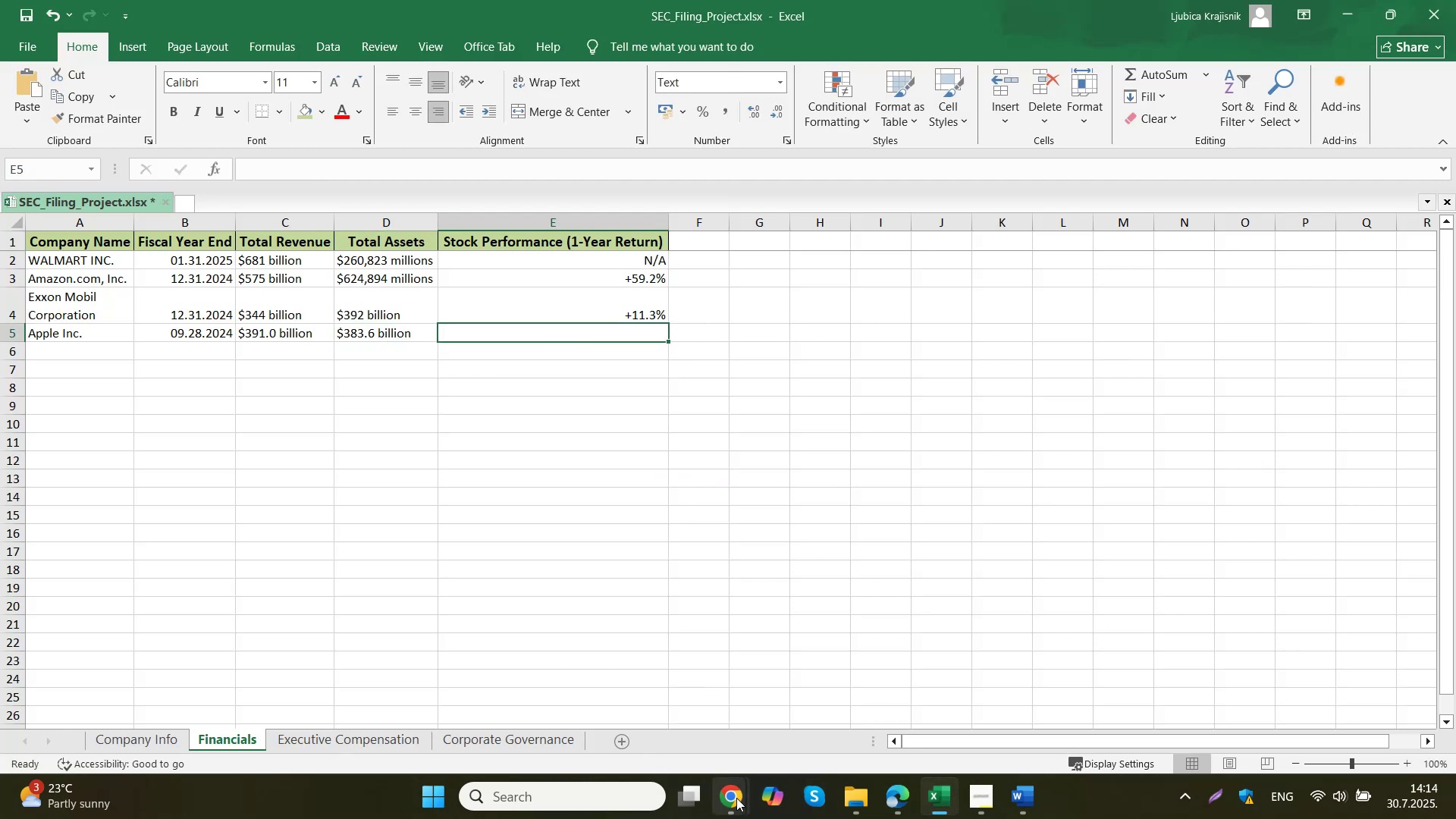 
left_click([617, 695])
 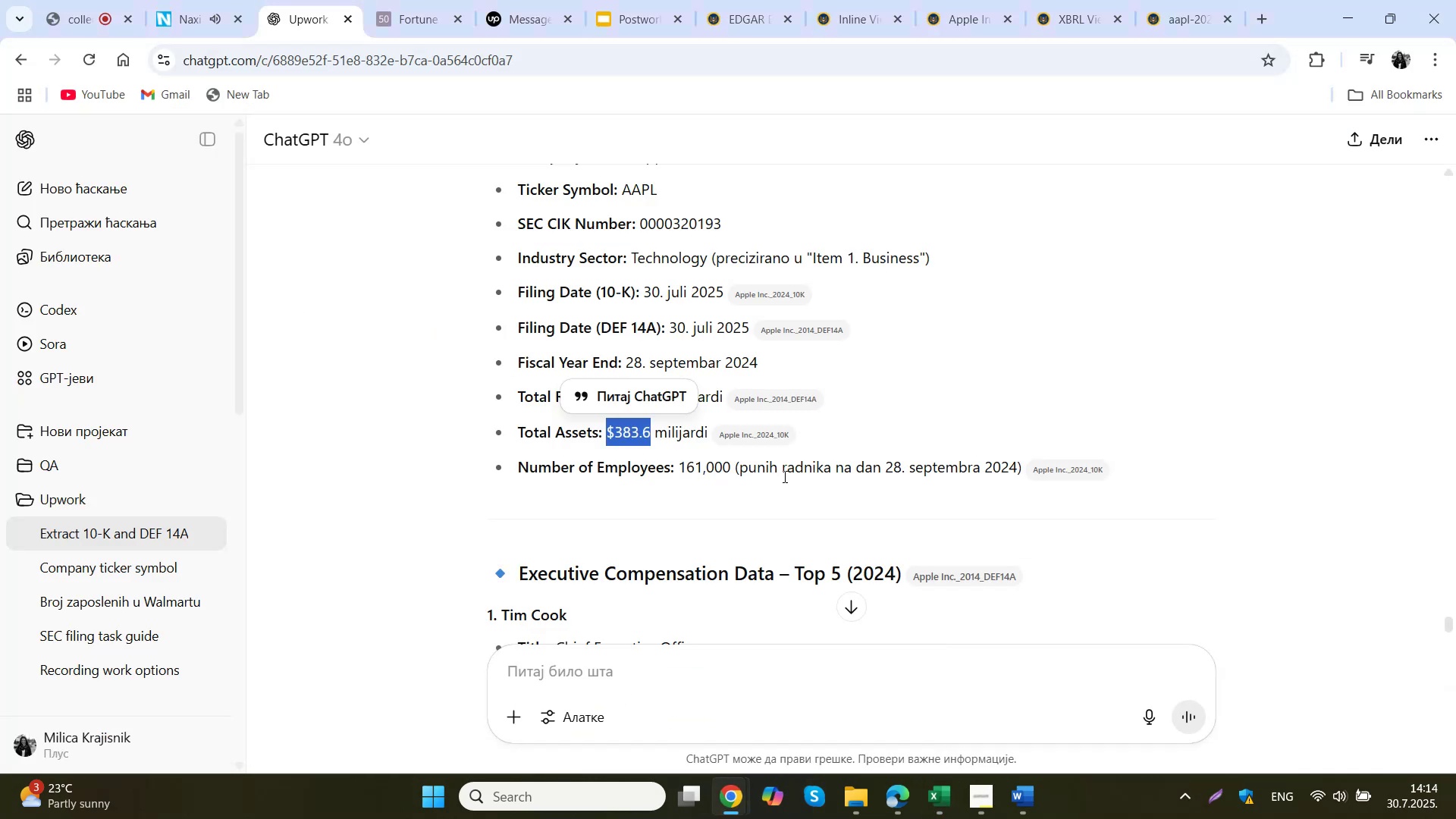 
scroll: coordinate [783, 484], scroll_direction: down, amount: 22.0
 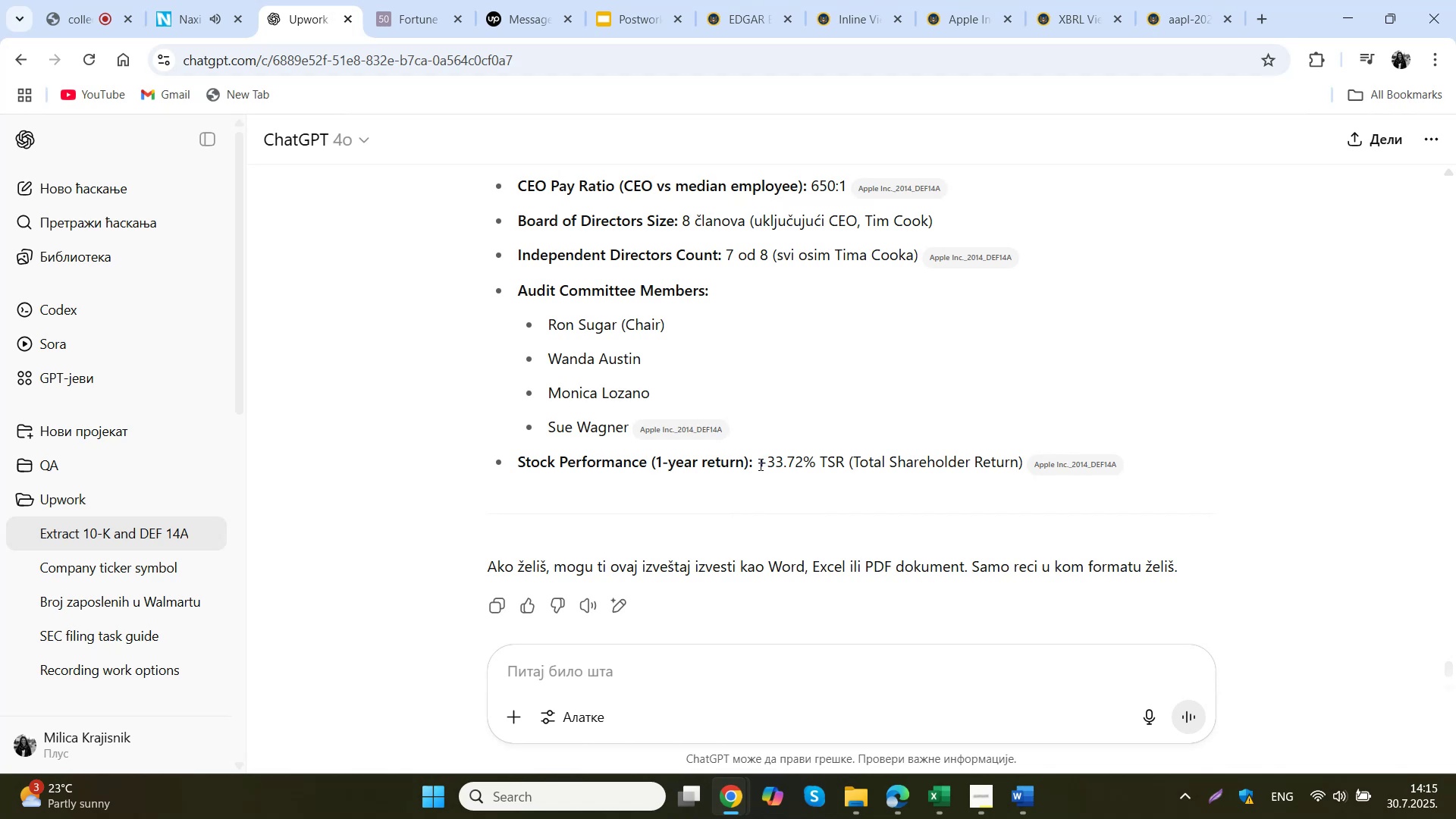 
left_click_drag(start_coordinate=[759, 464], to_coordinate=[811, 460])
 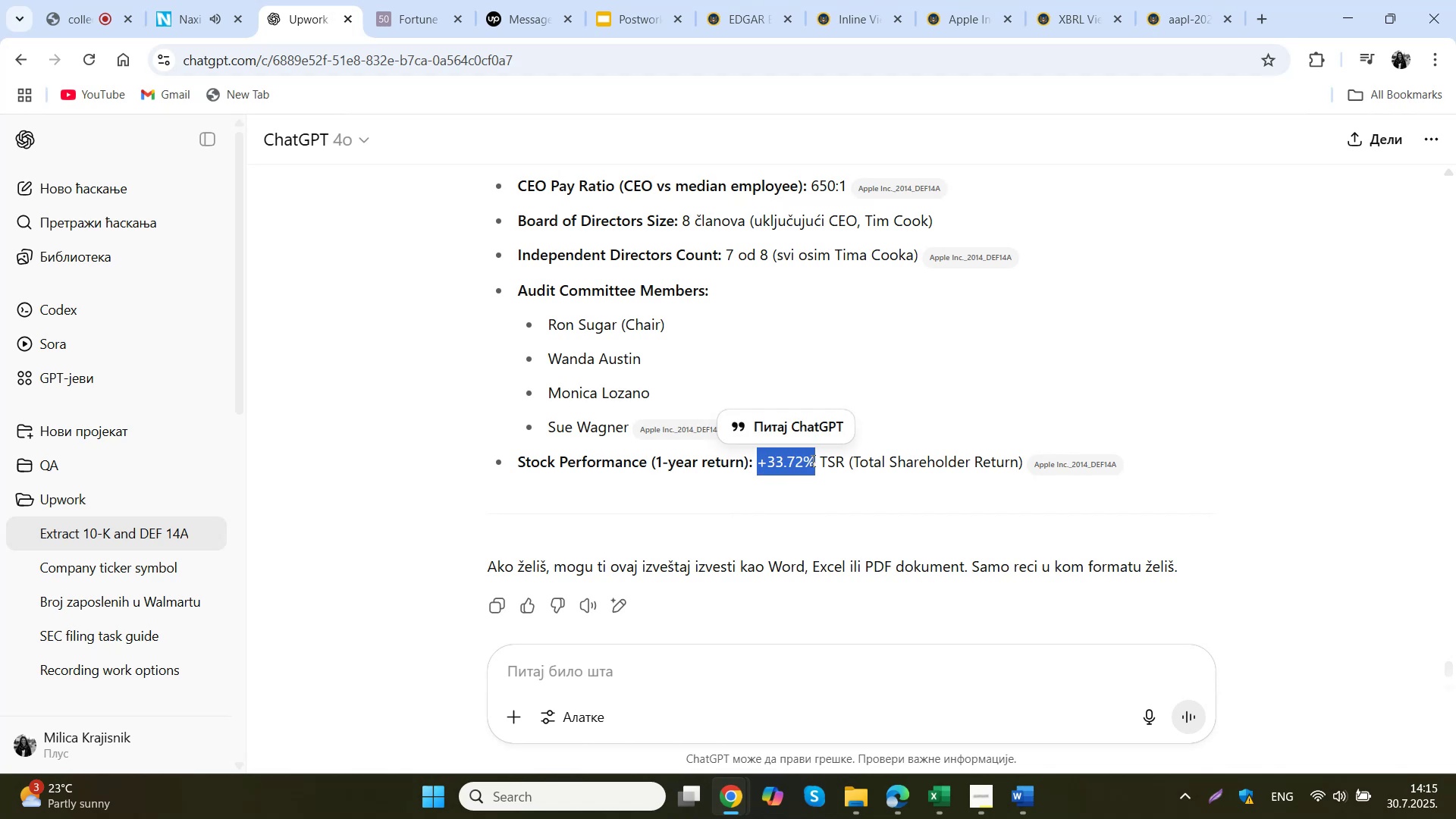 
key(Control+C)
 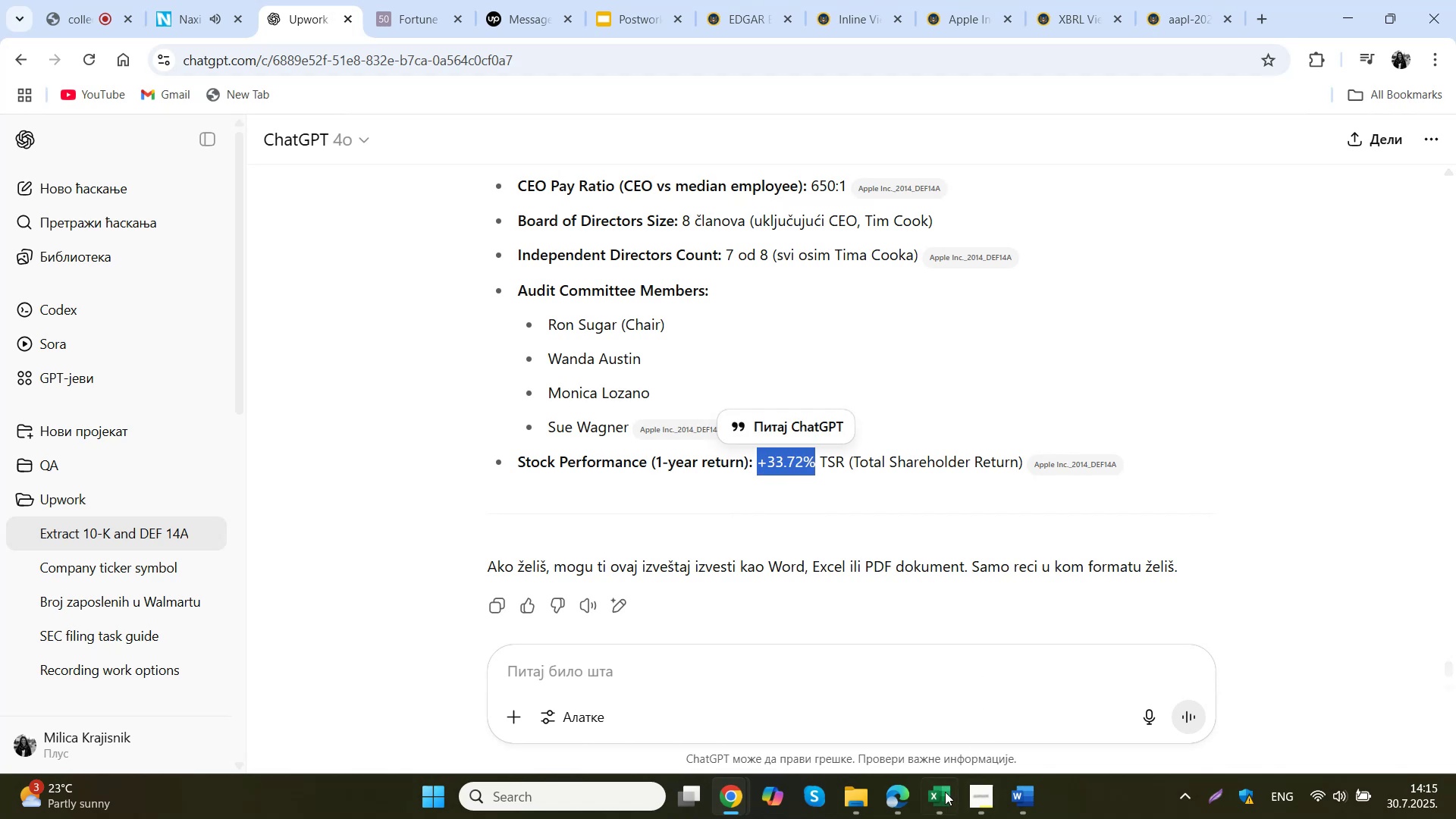 
left_click([944, 792])
 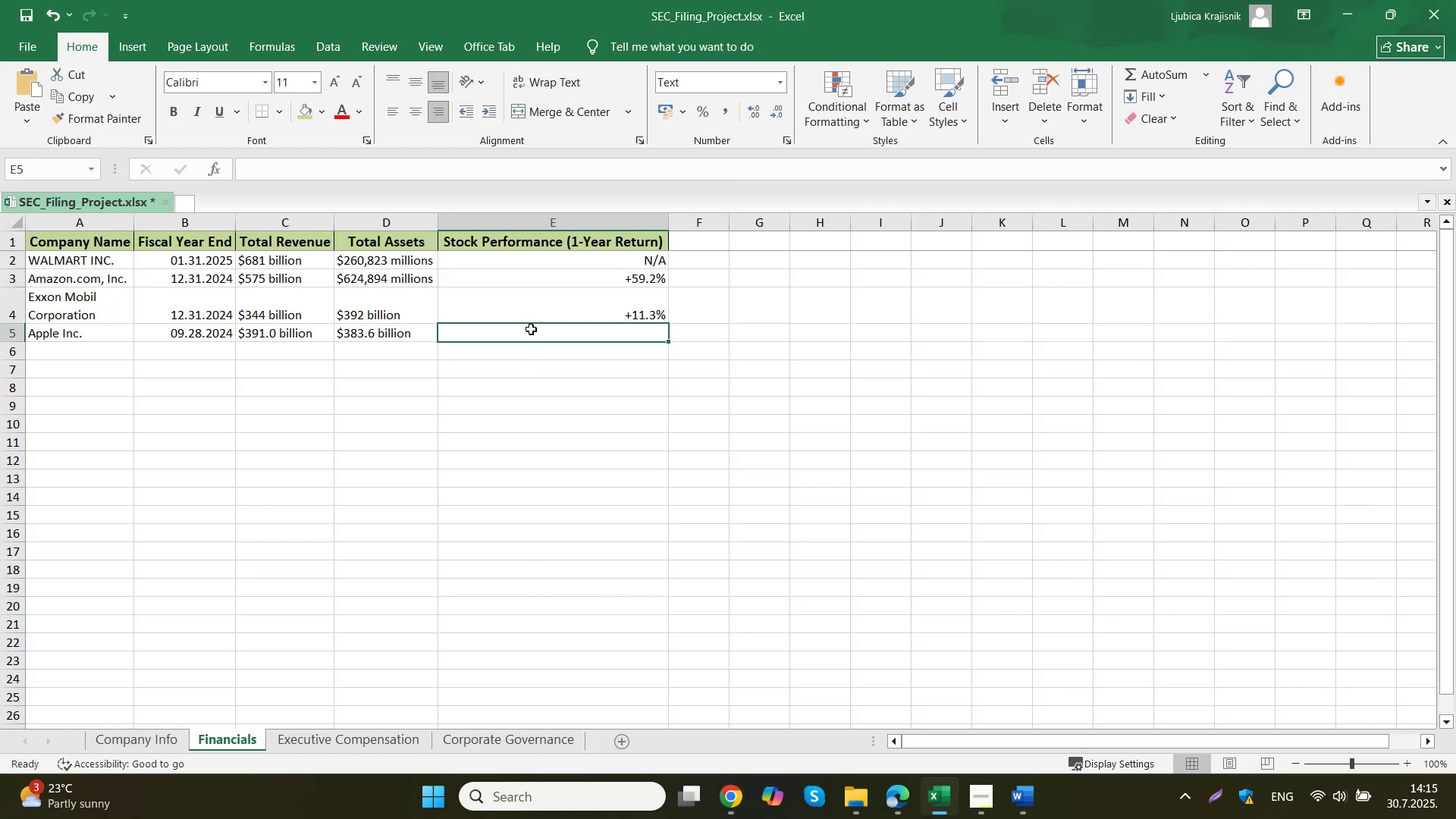 
double_click([531, 329])
 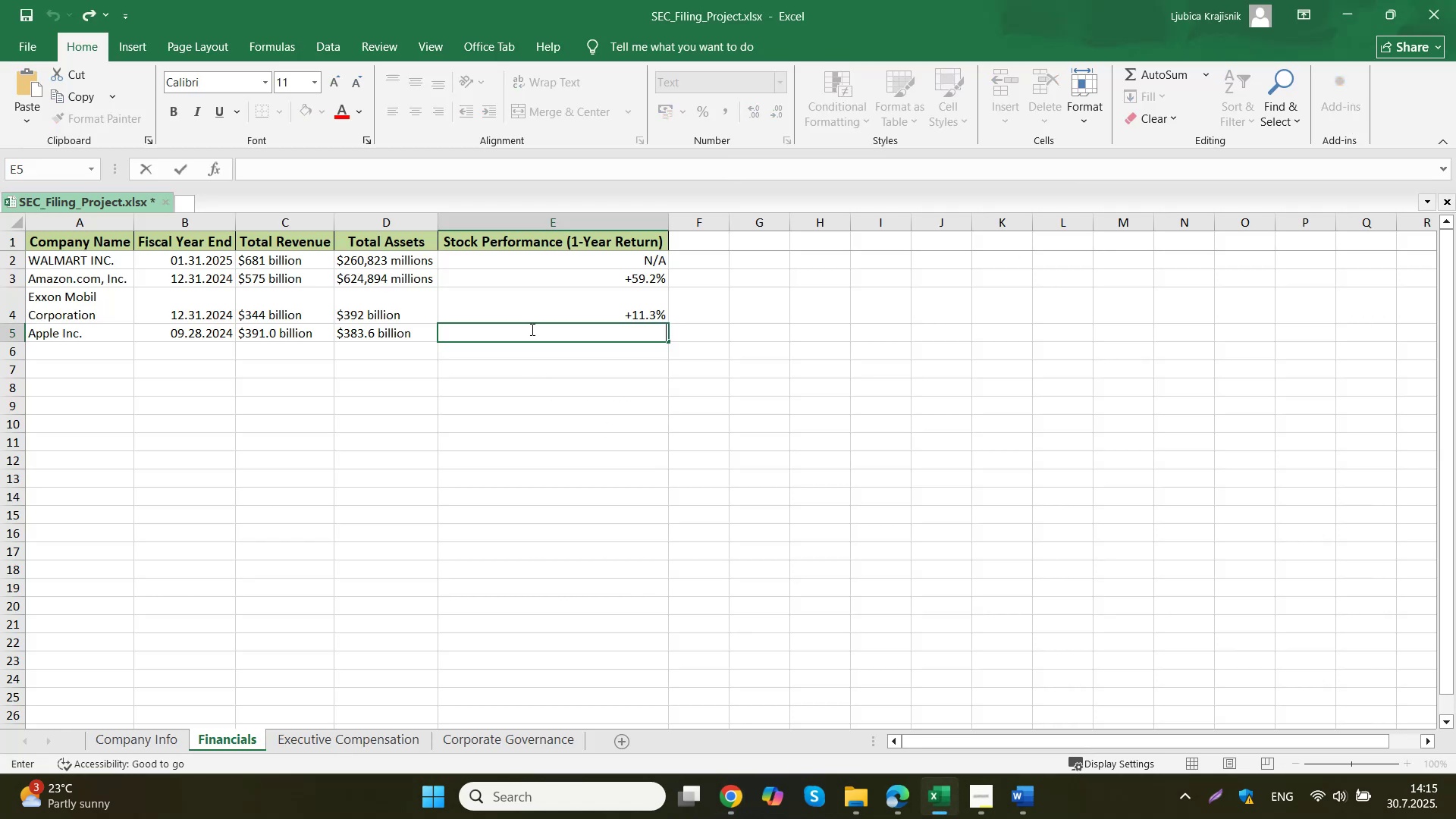 
key(Control+ControlLeft)
 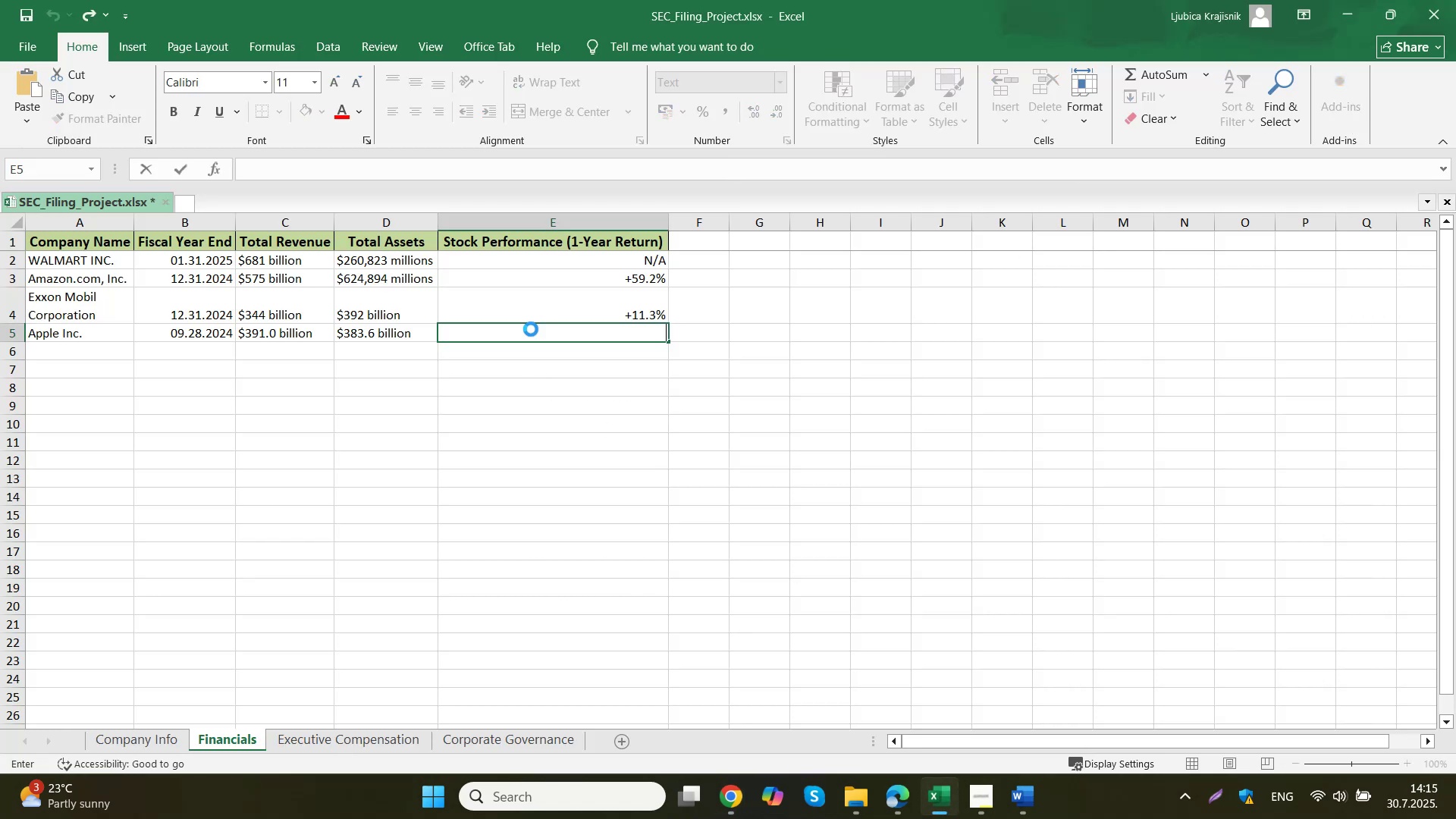 
key(Control+V)
 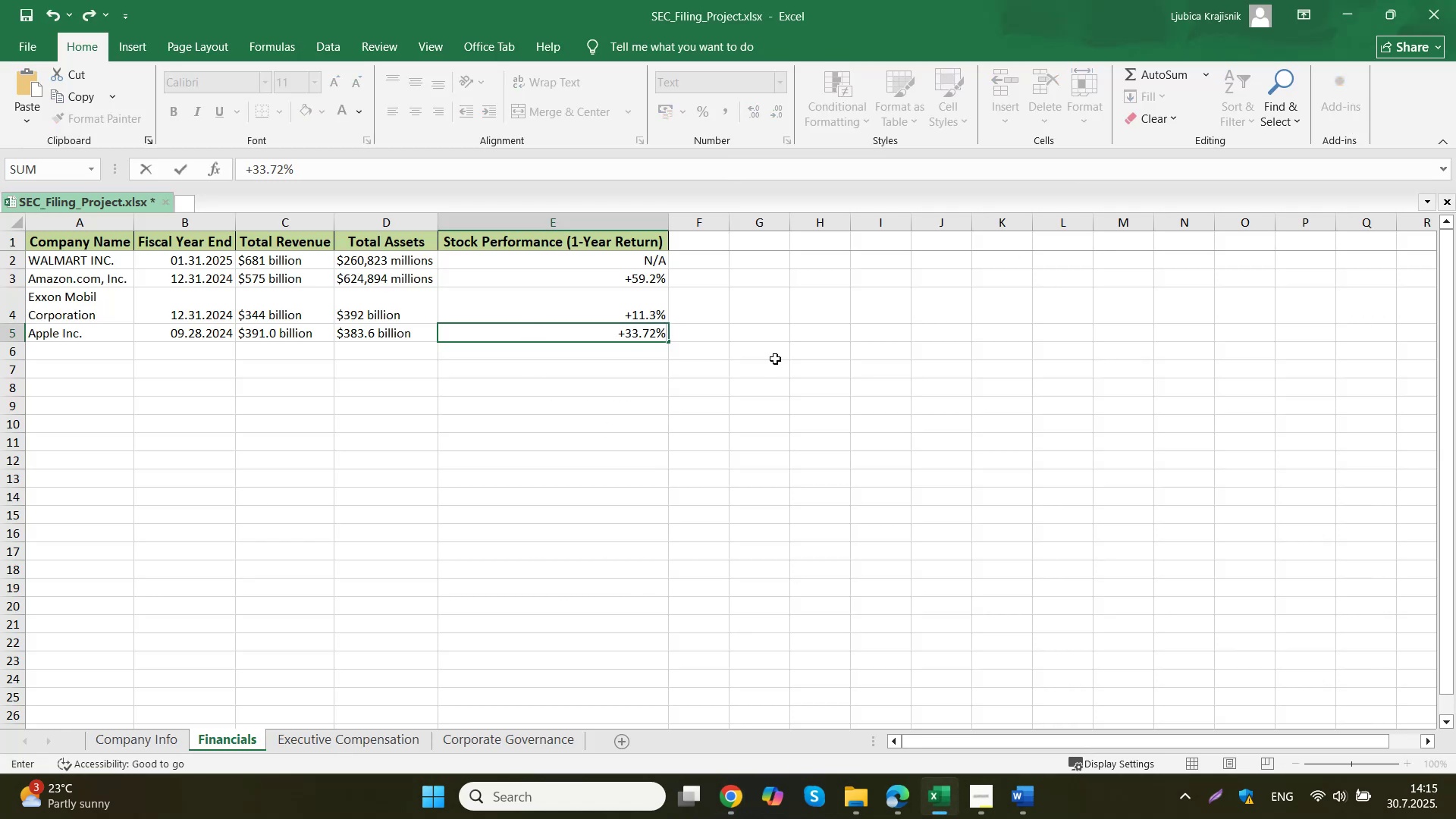 
left_click([775, 359])
 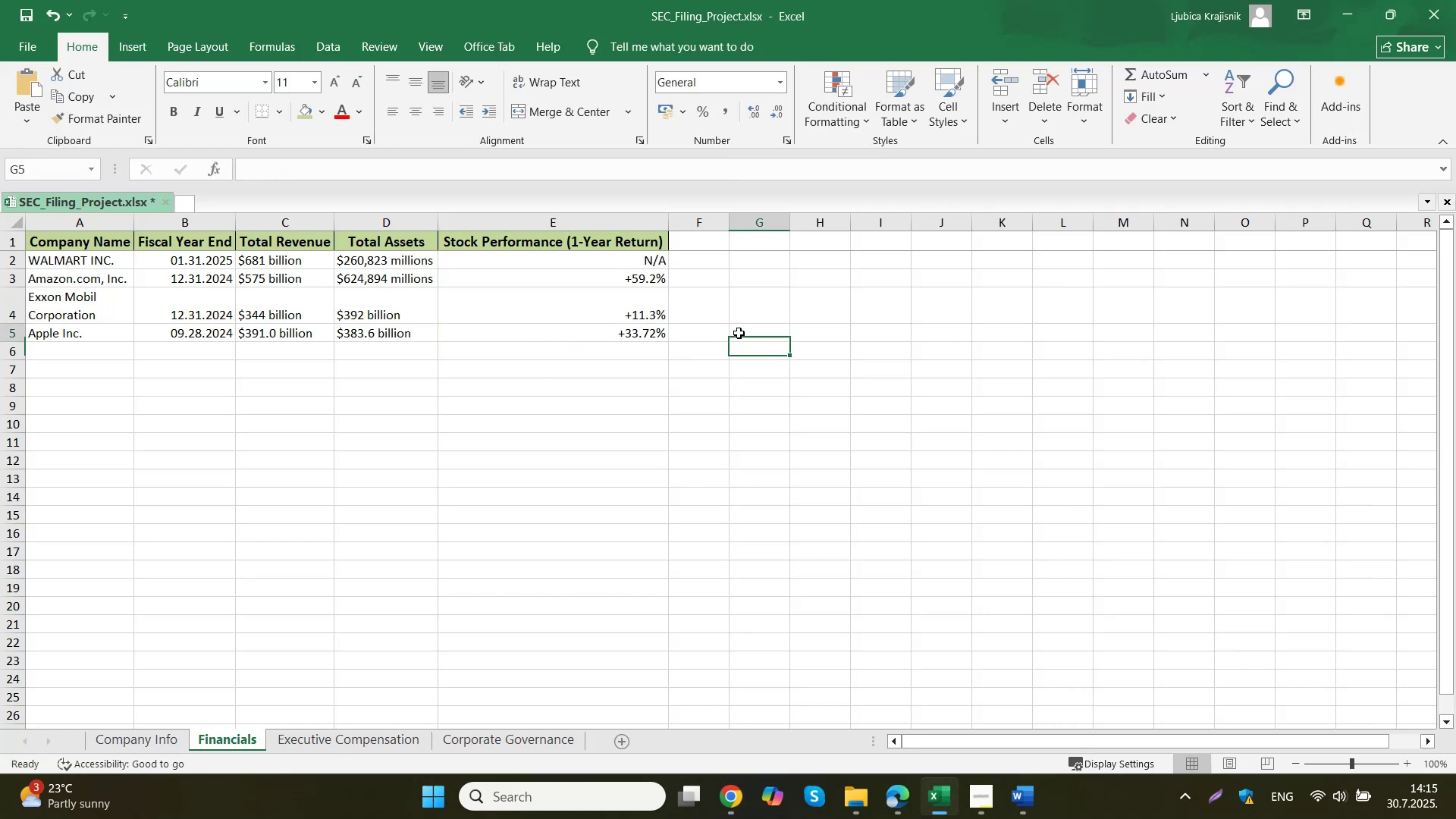 
left_click([739, 333])
 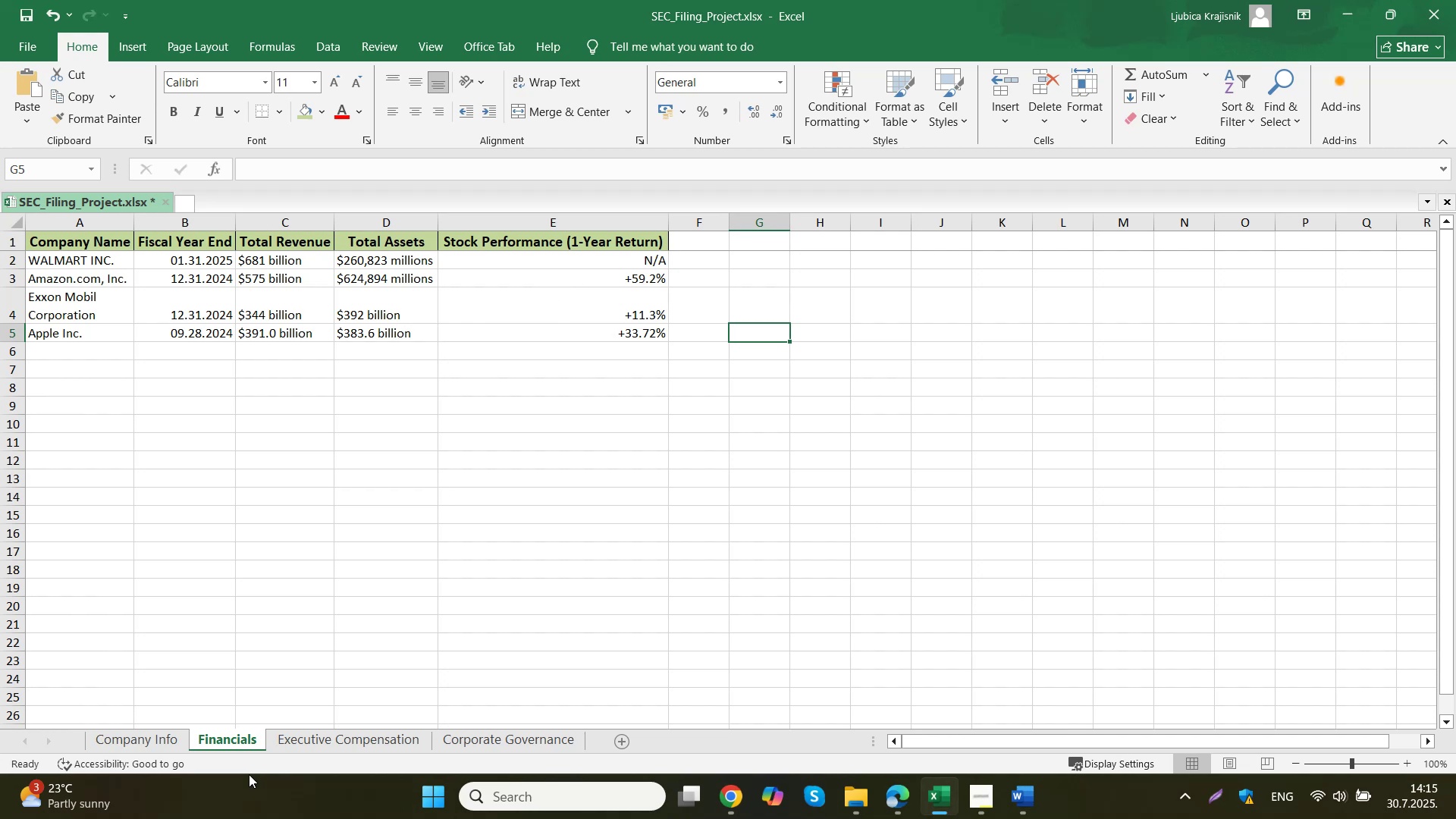 
left_click_drag(start_coordinate=[82, 335], to_coordinate=[147, 331])
 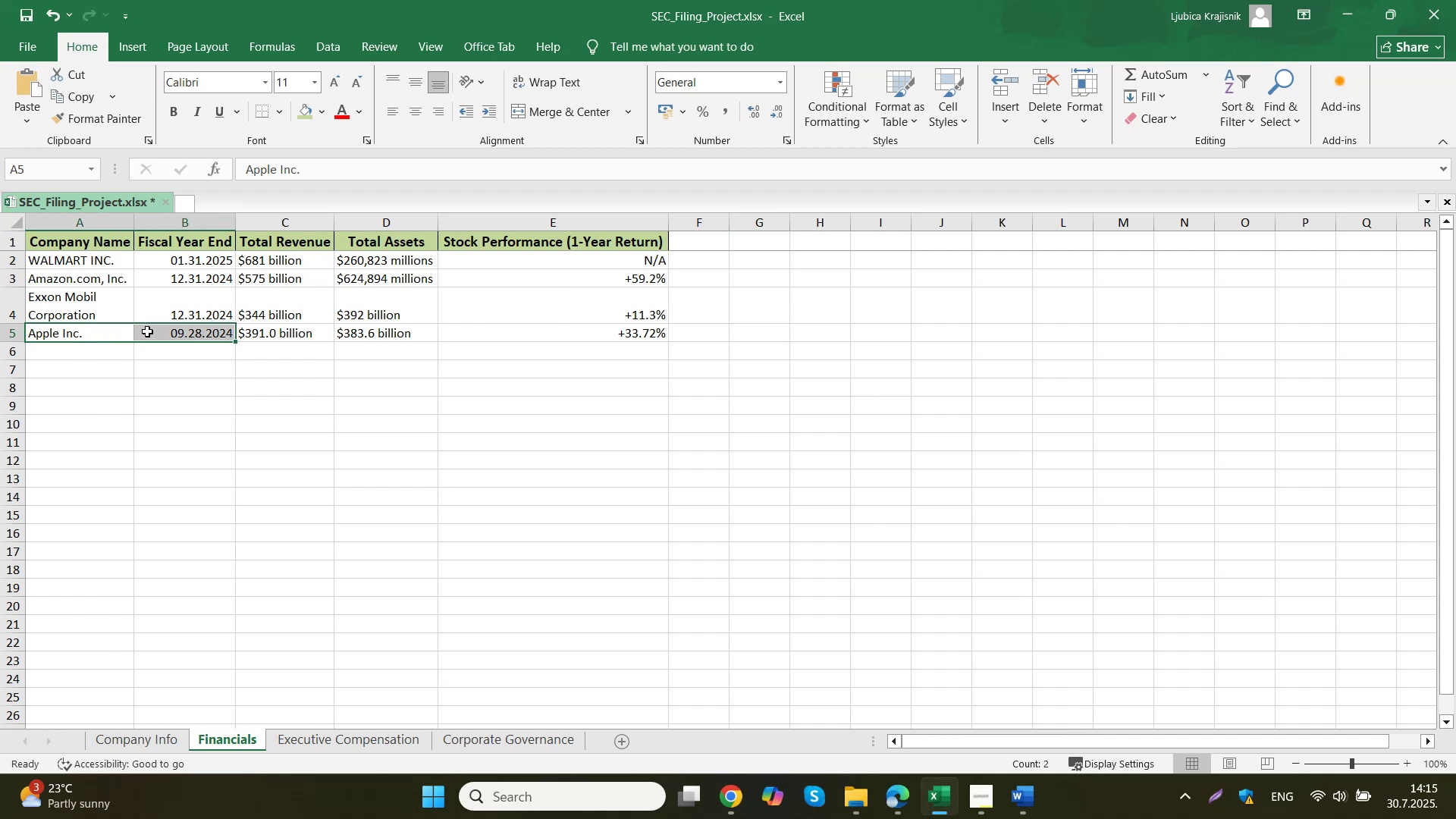 
key(Control+ControlLeft)
 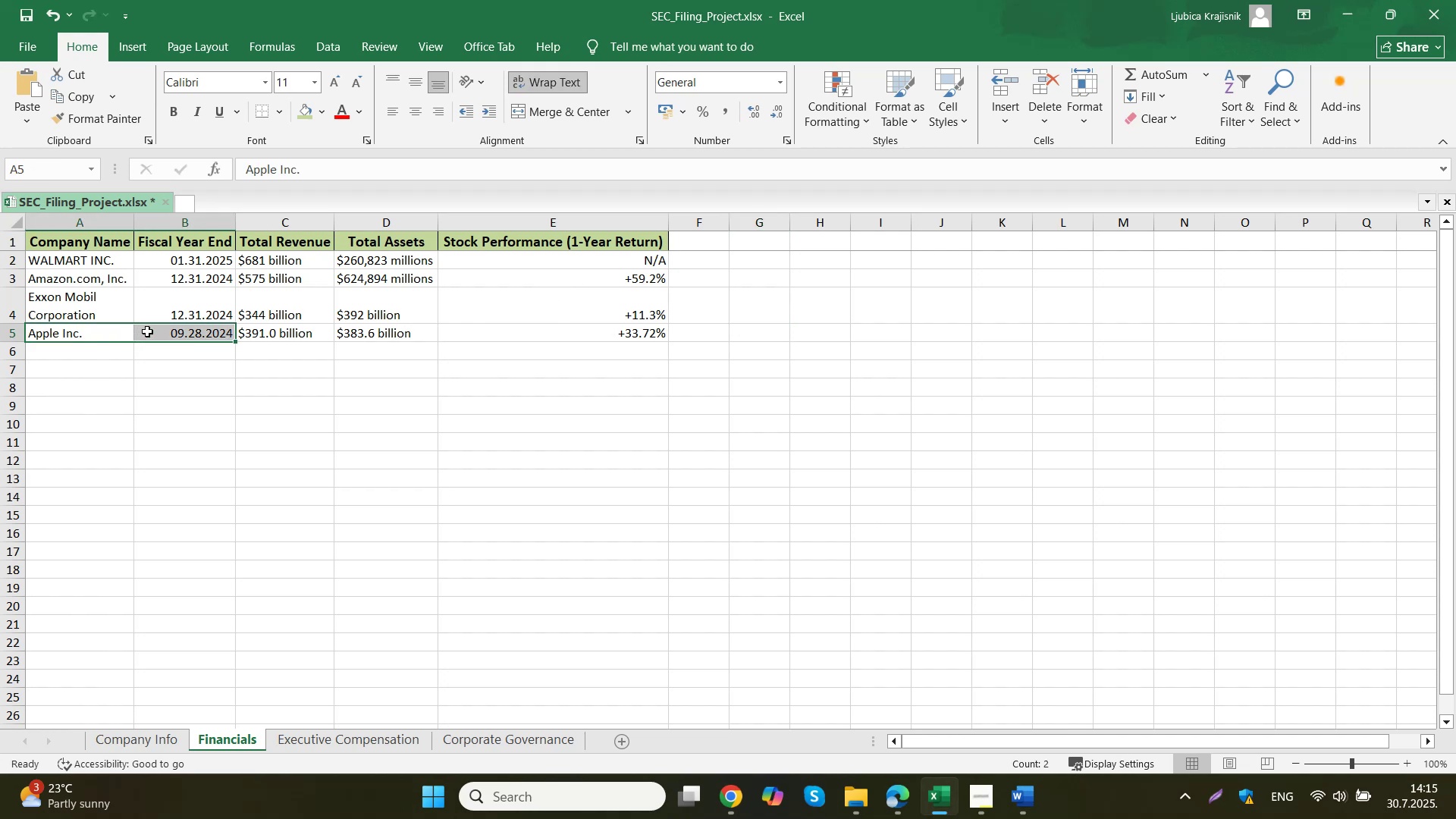 
key(Control+C)
 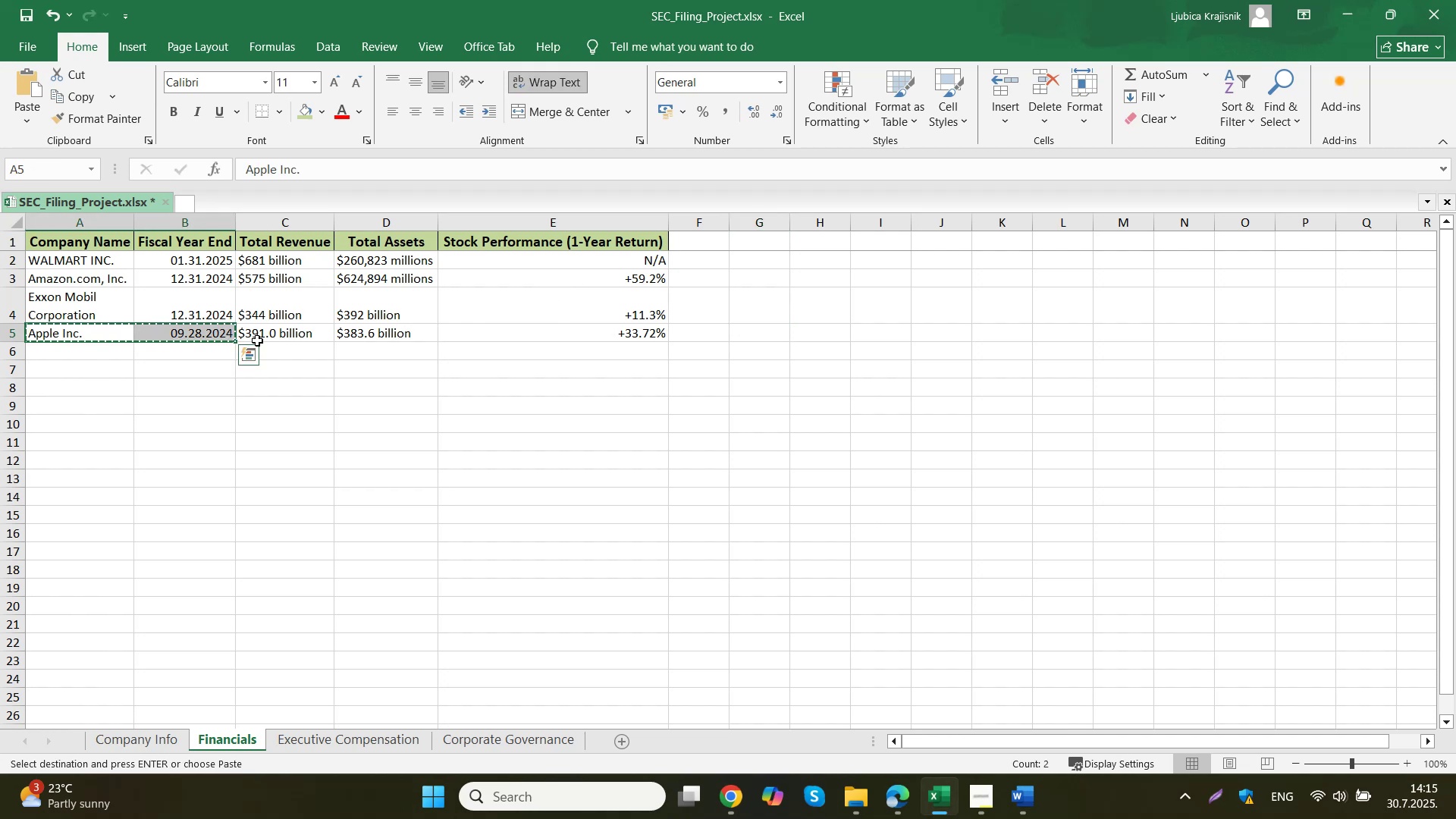 
left_click([264, 332])
 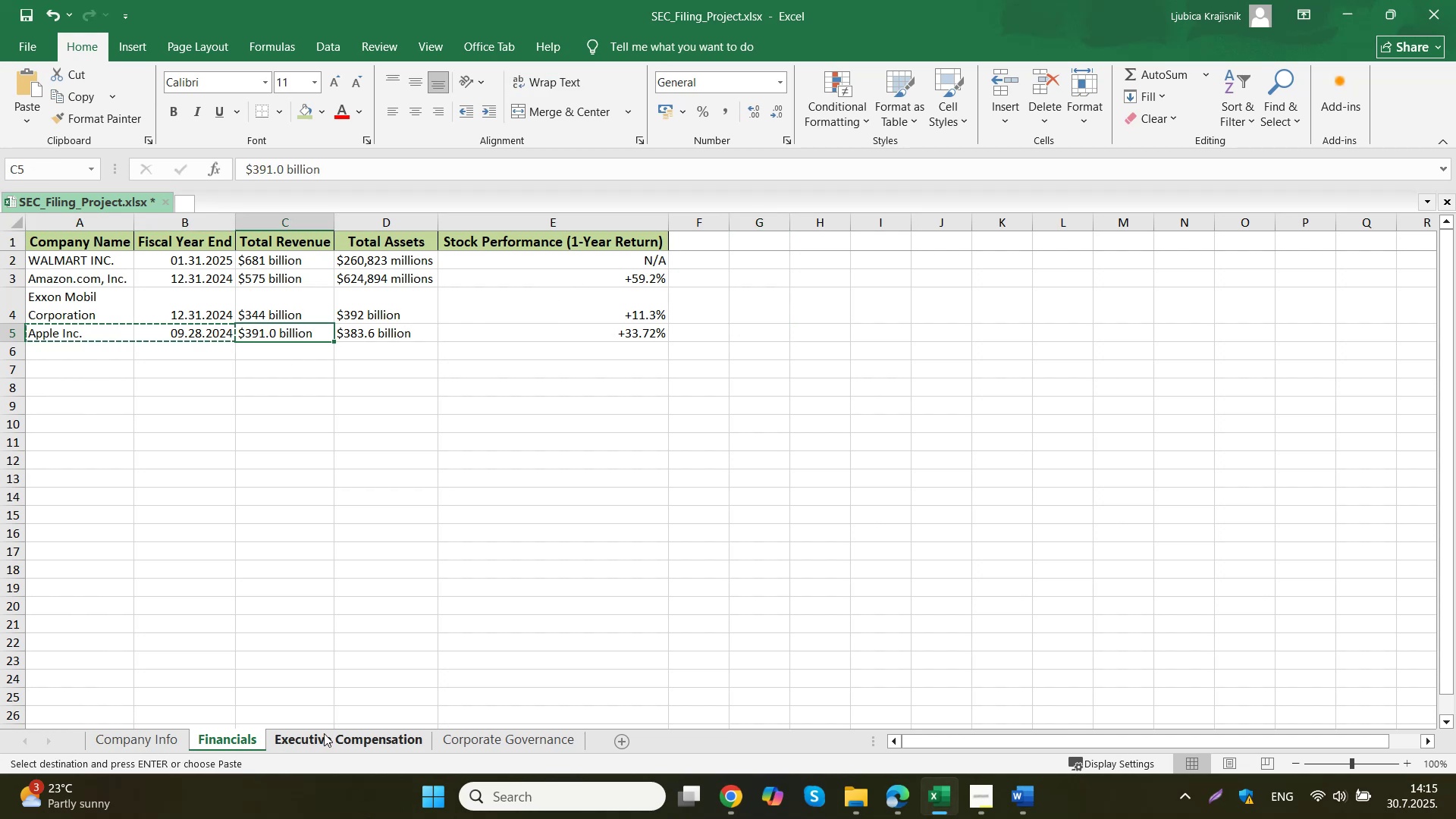 
left_click([323, 731])
 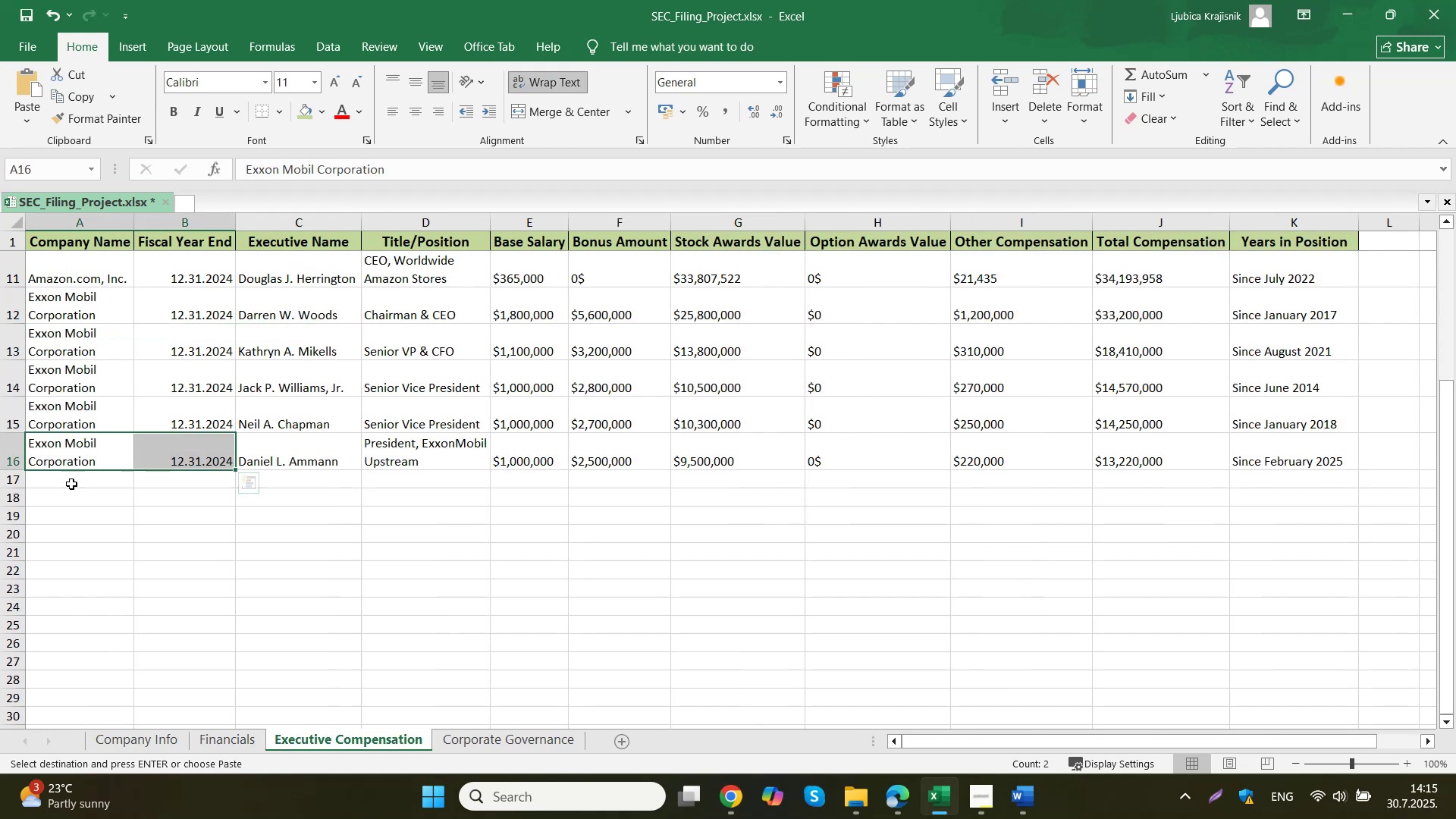 
left_click_drag(start_coordinate=[71, 479], to_coordinate=[137, 479])
 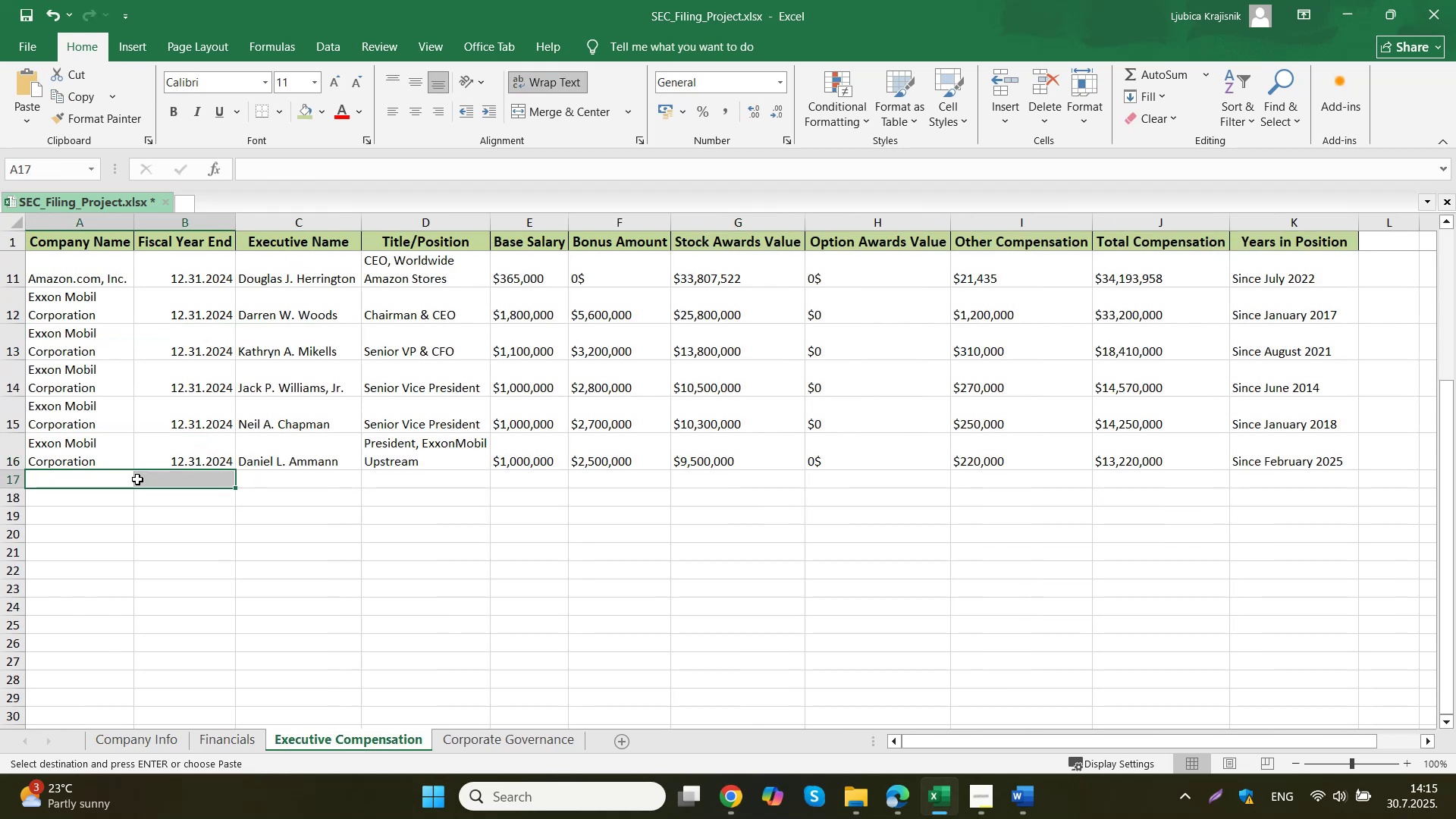 
hold_key(key=ControlLeft, duration=1.32)
 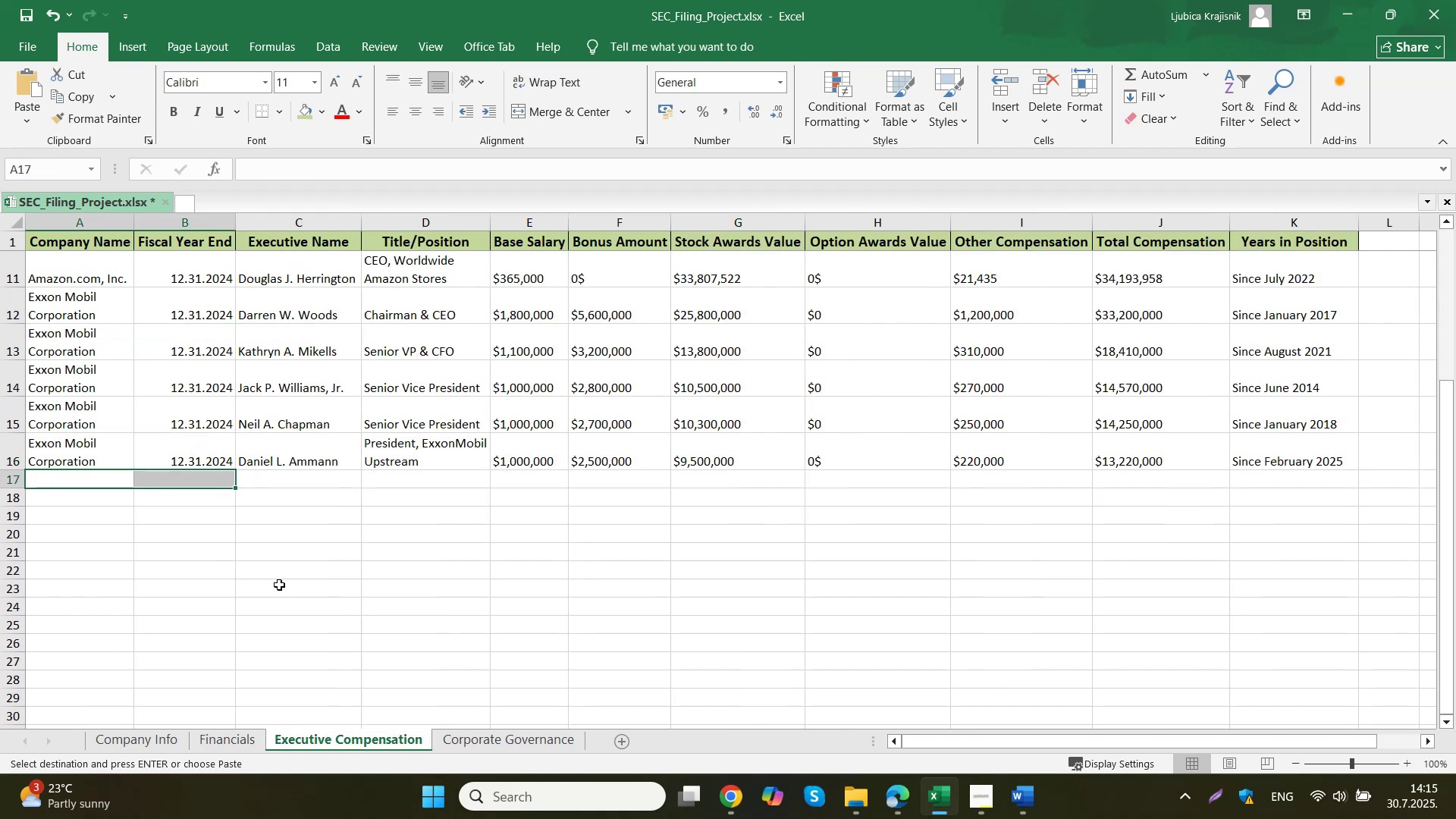 
left_click([279, 585])
 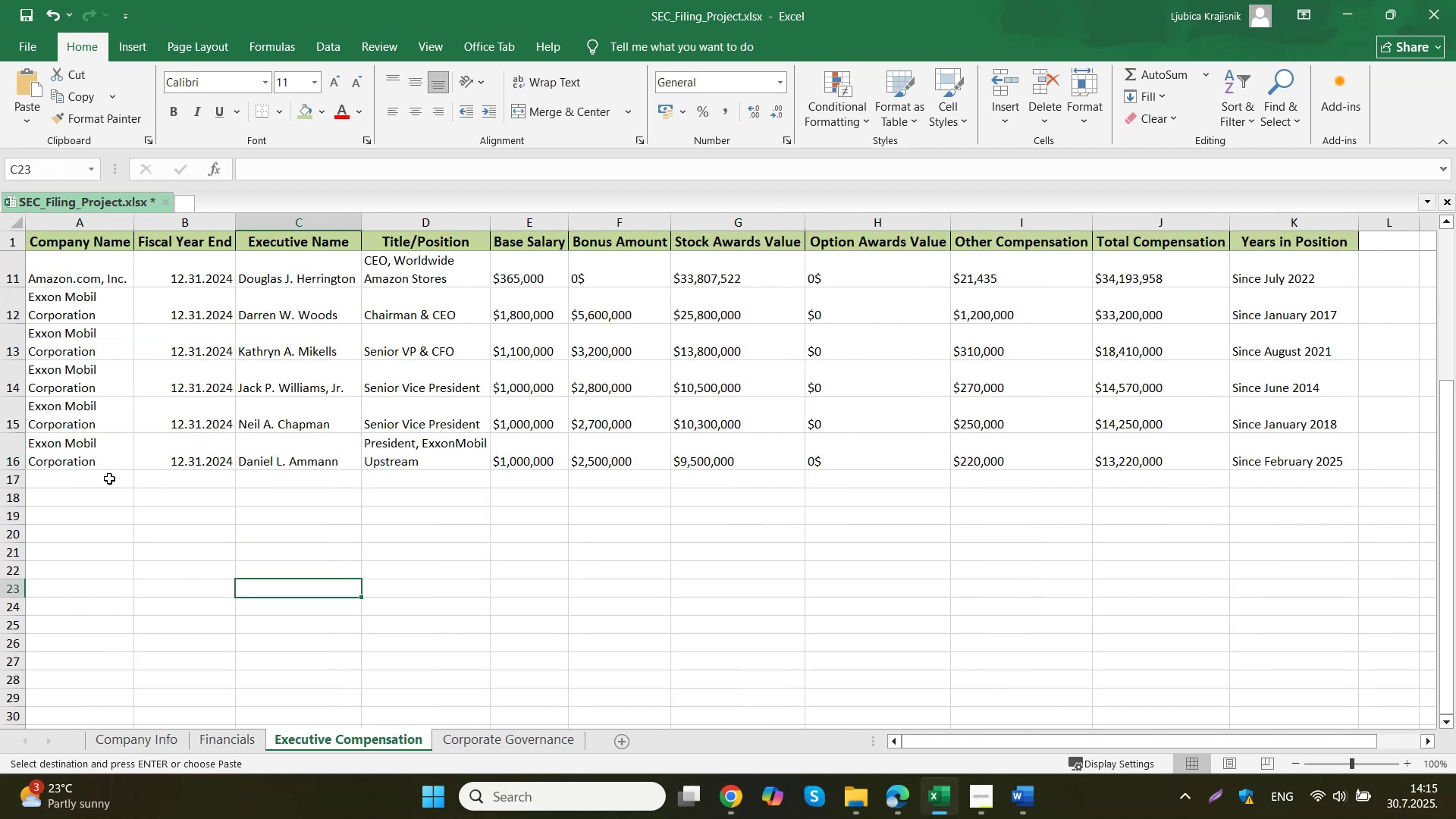 
left_click_drag(start_coordinate=[109, 479], to_coordinate=[162, 554])
 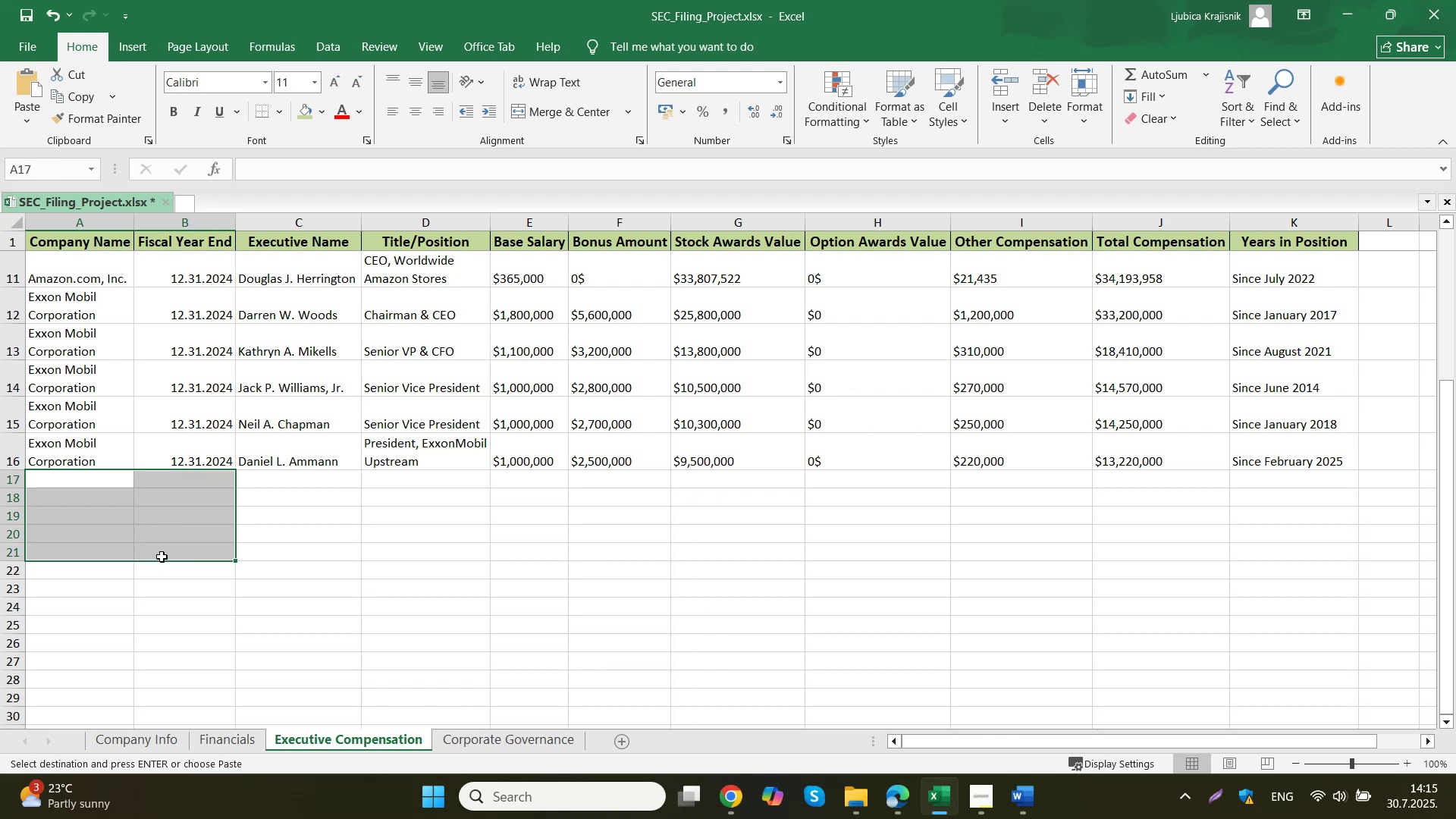 
key(Control+ControlLeft)
 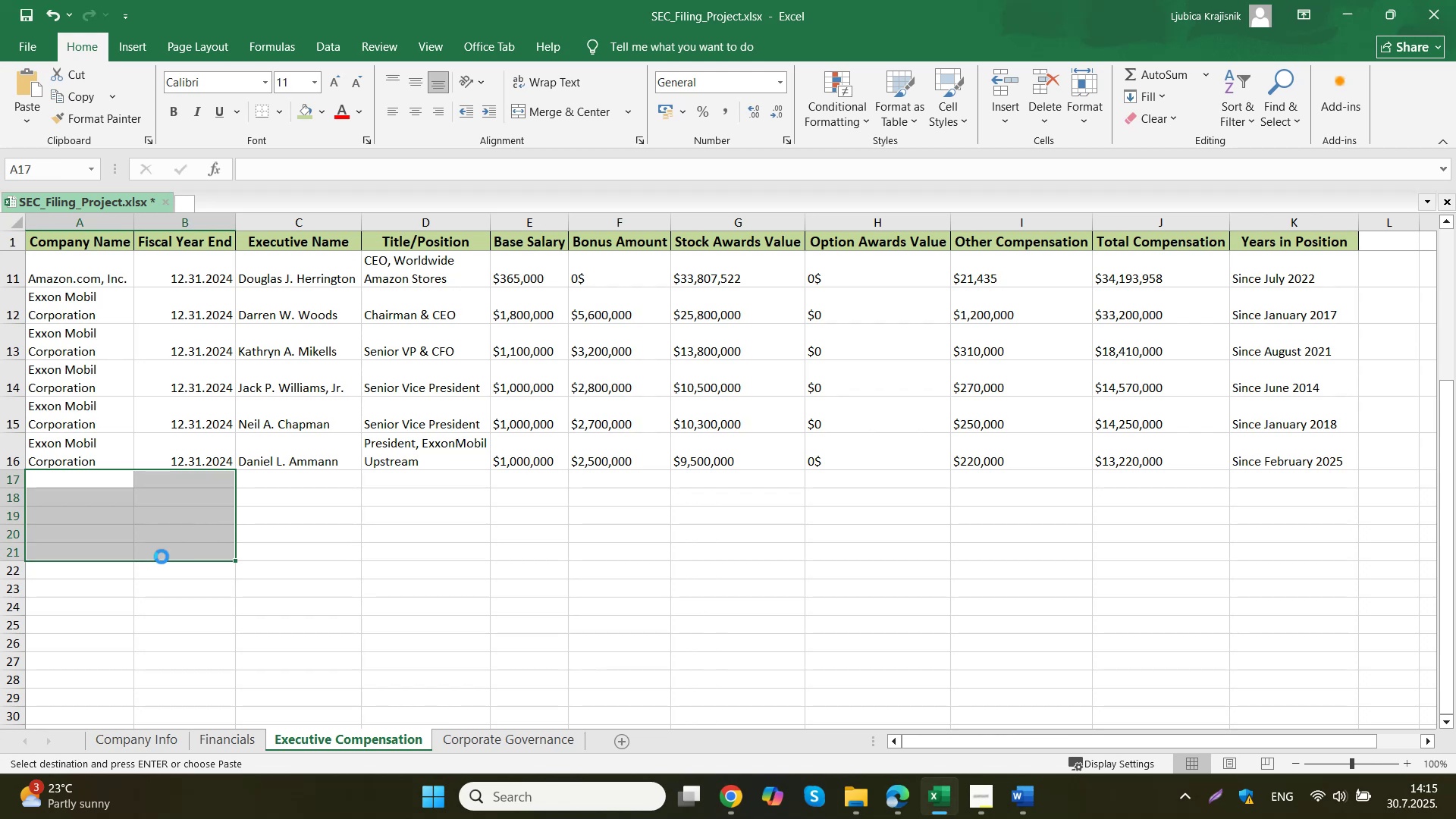 
key(Control+V)
 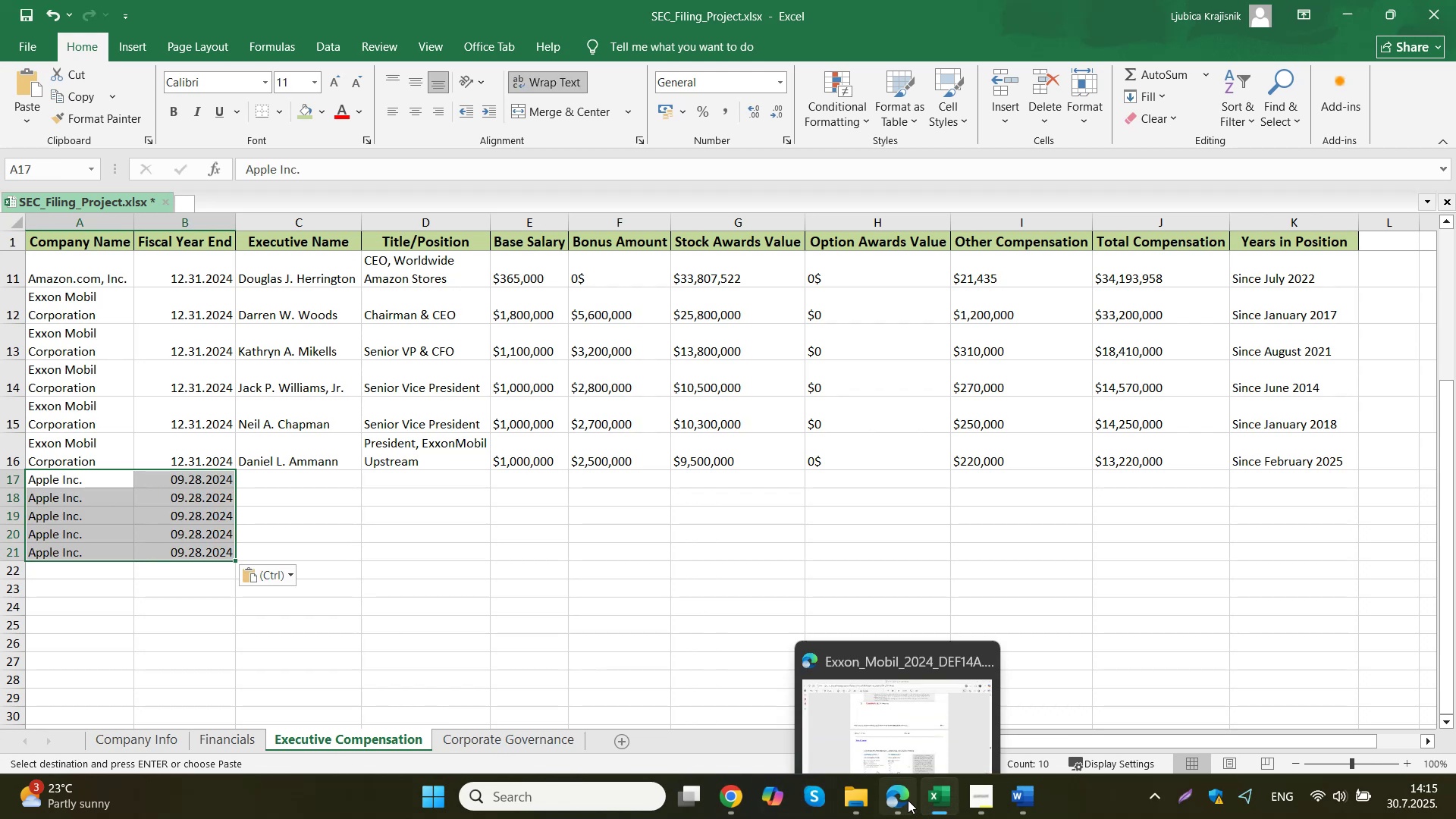 
double_click([639, 714])
 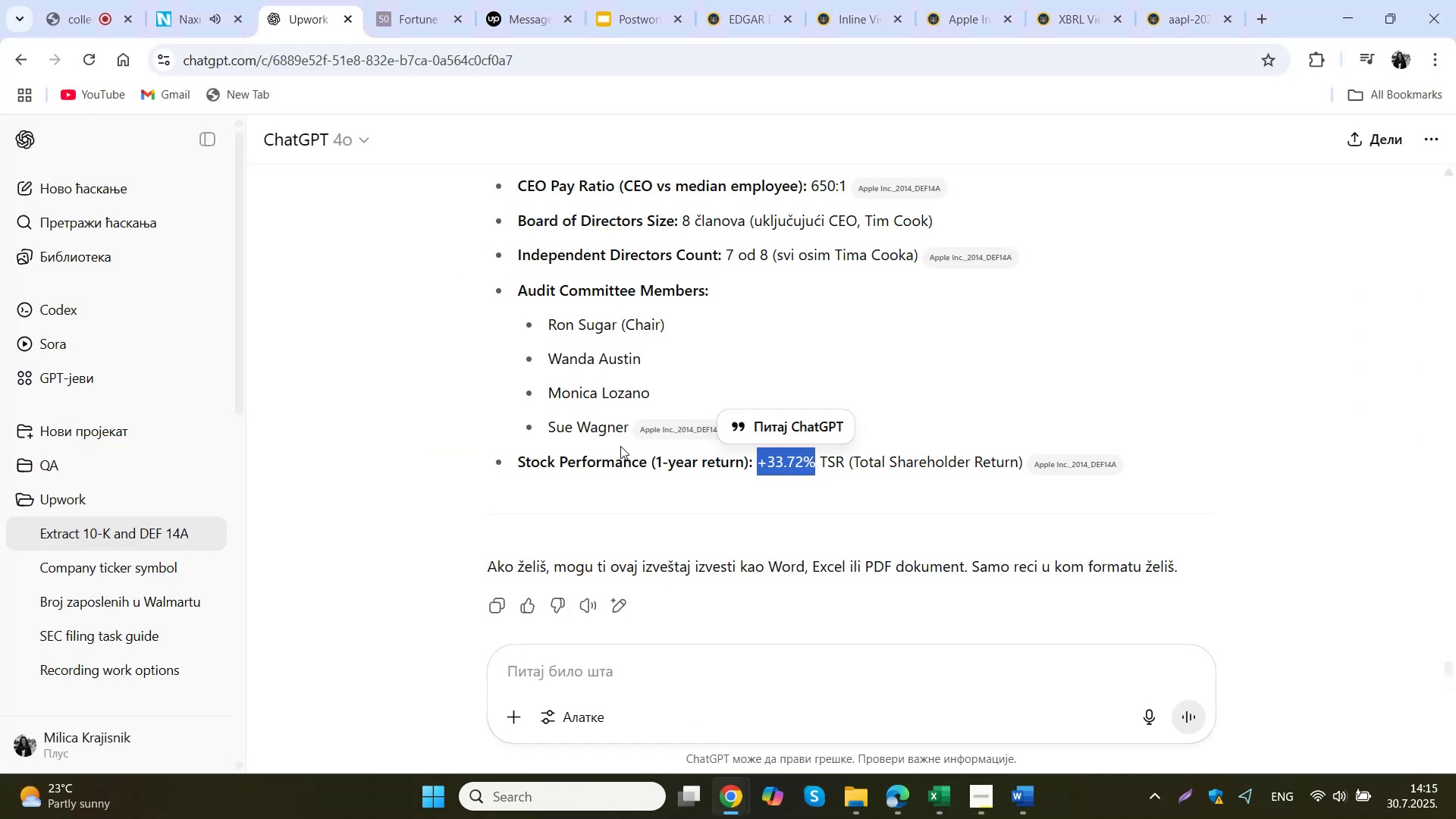 
scroll: coordinate [620, 446], scroll_direction: up, amount: 9.0
 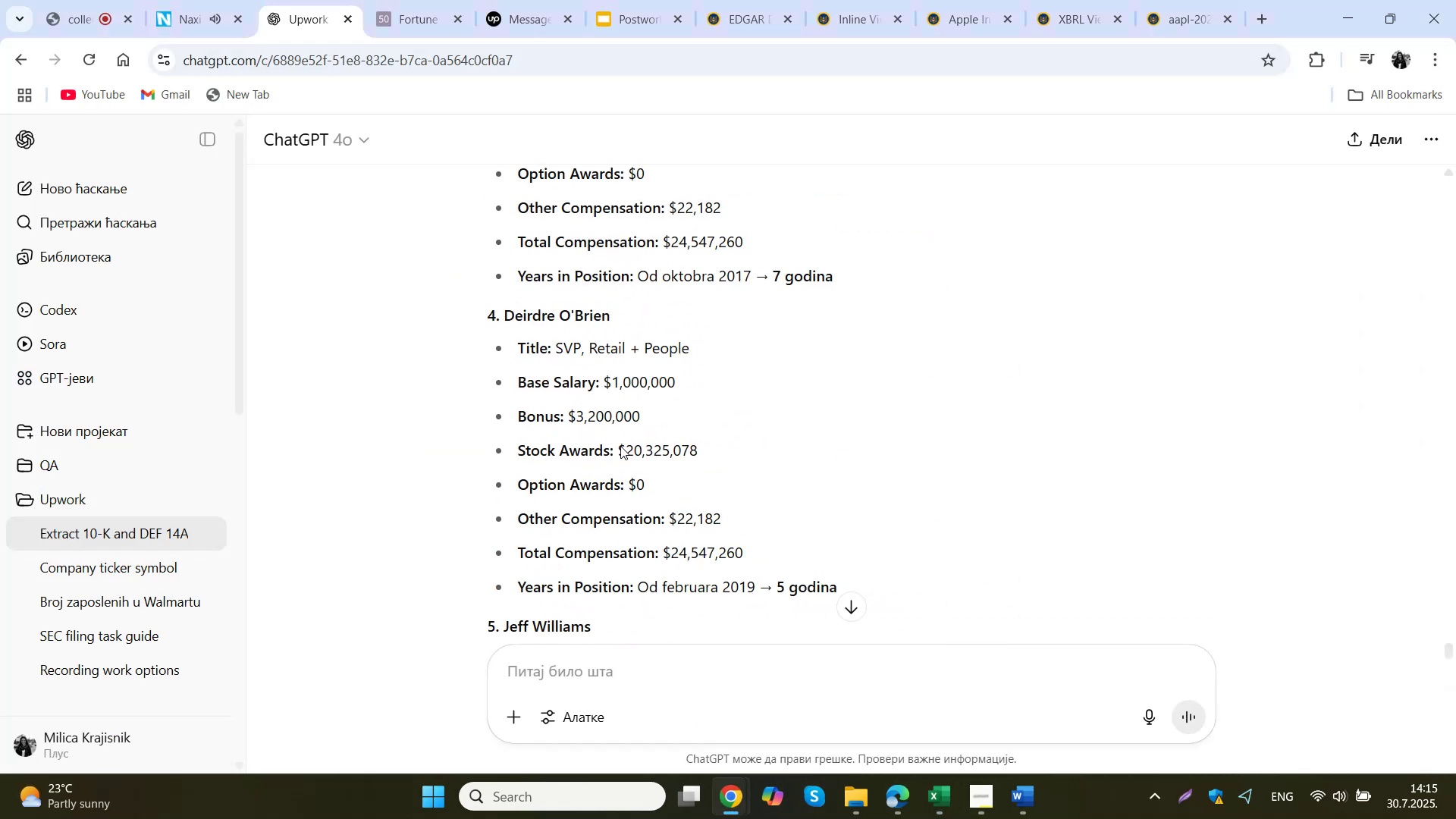 
scroll: coordinate [620, 446], scroll_direction: down, amount: 1.0
 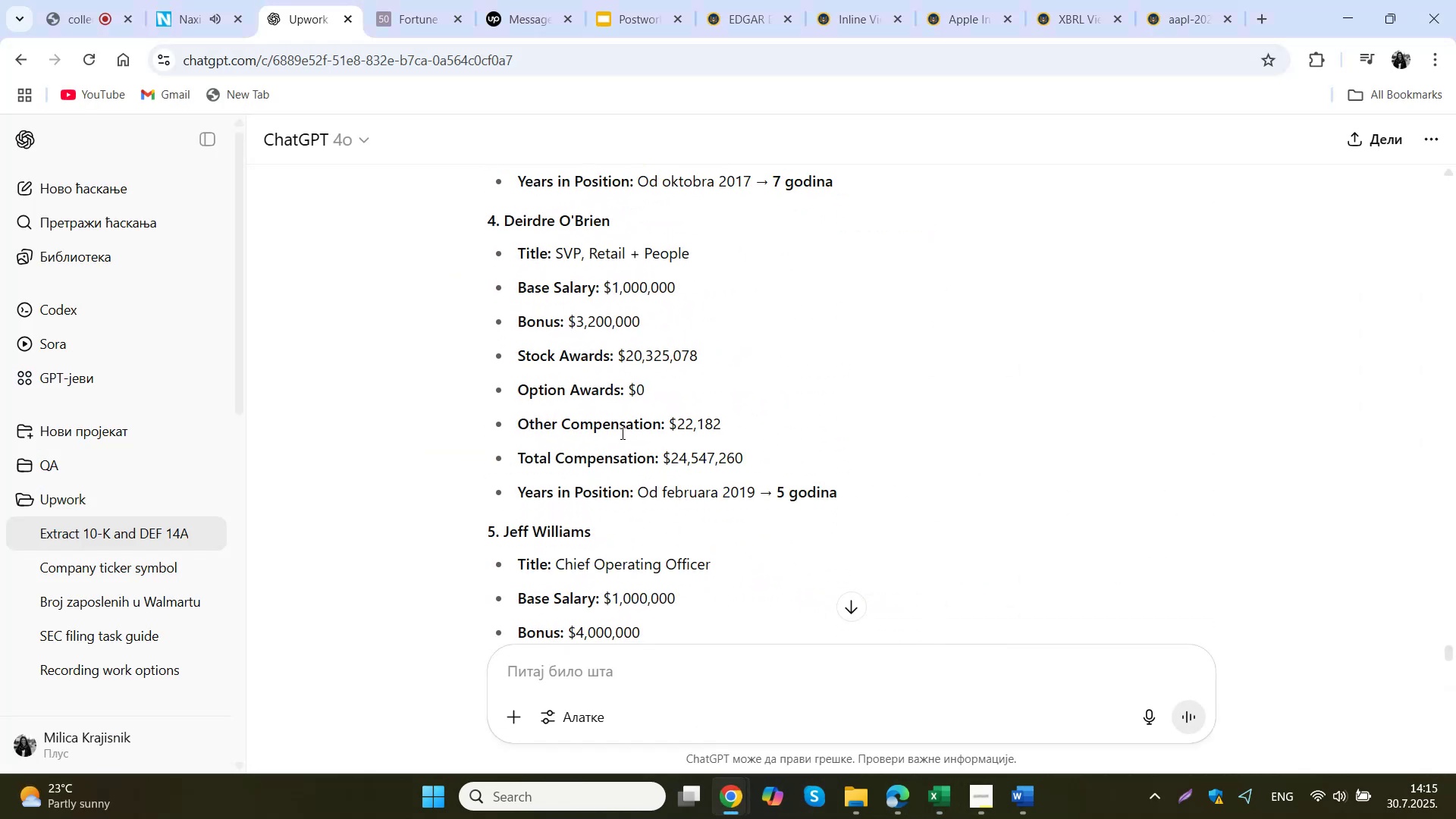 
scroll: coordinate [621, 433], scroll_direction: up, amount: 12.0
 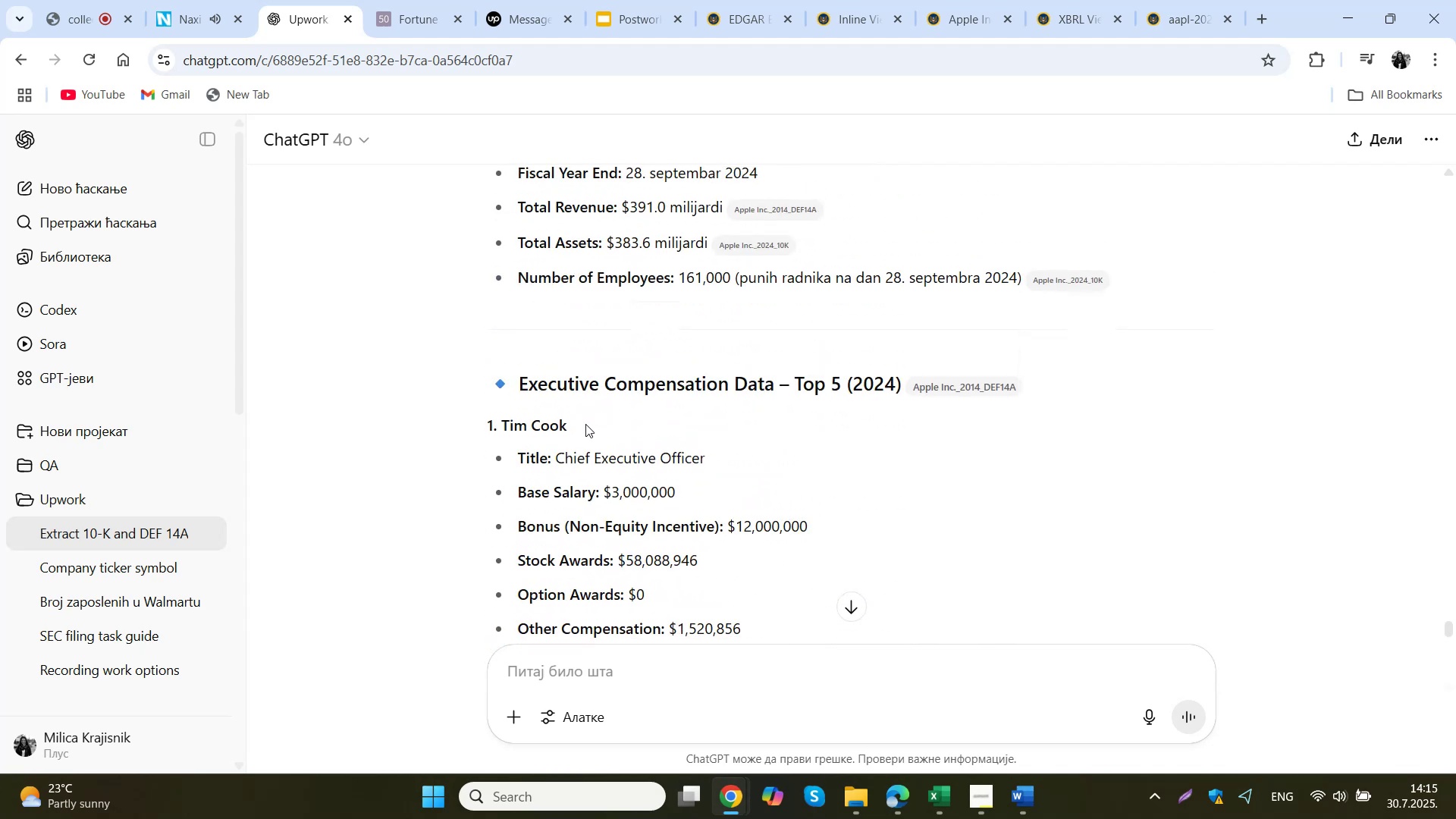 
left_click_drag(start_coordinate=[571, 428], to_coordinate=[503, 433])
 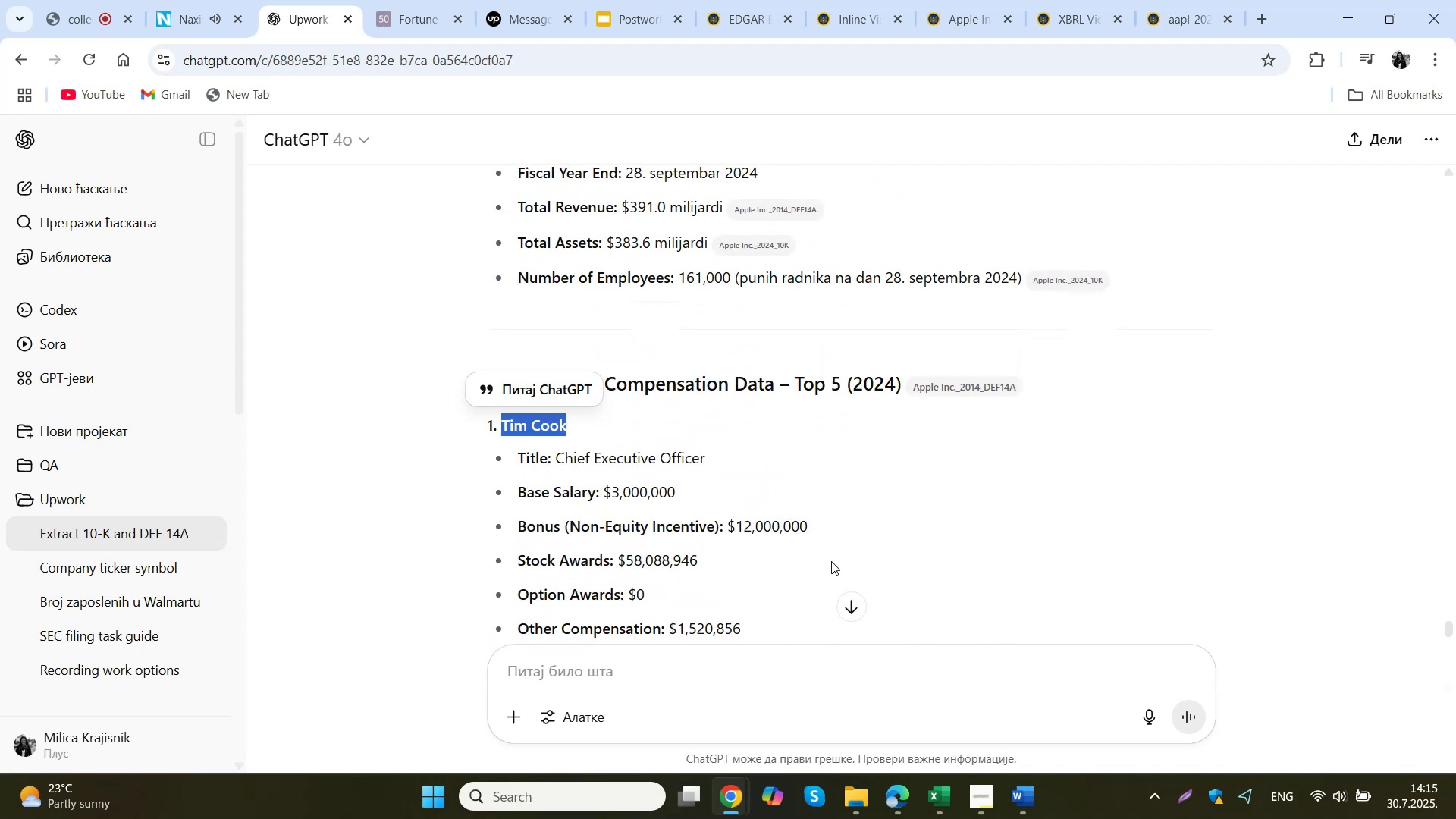 
key(Control+ControlLeft)
 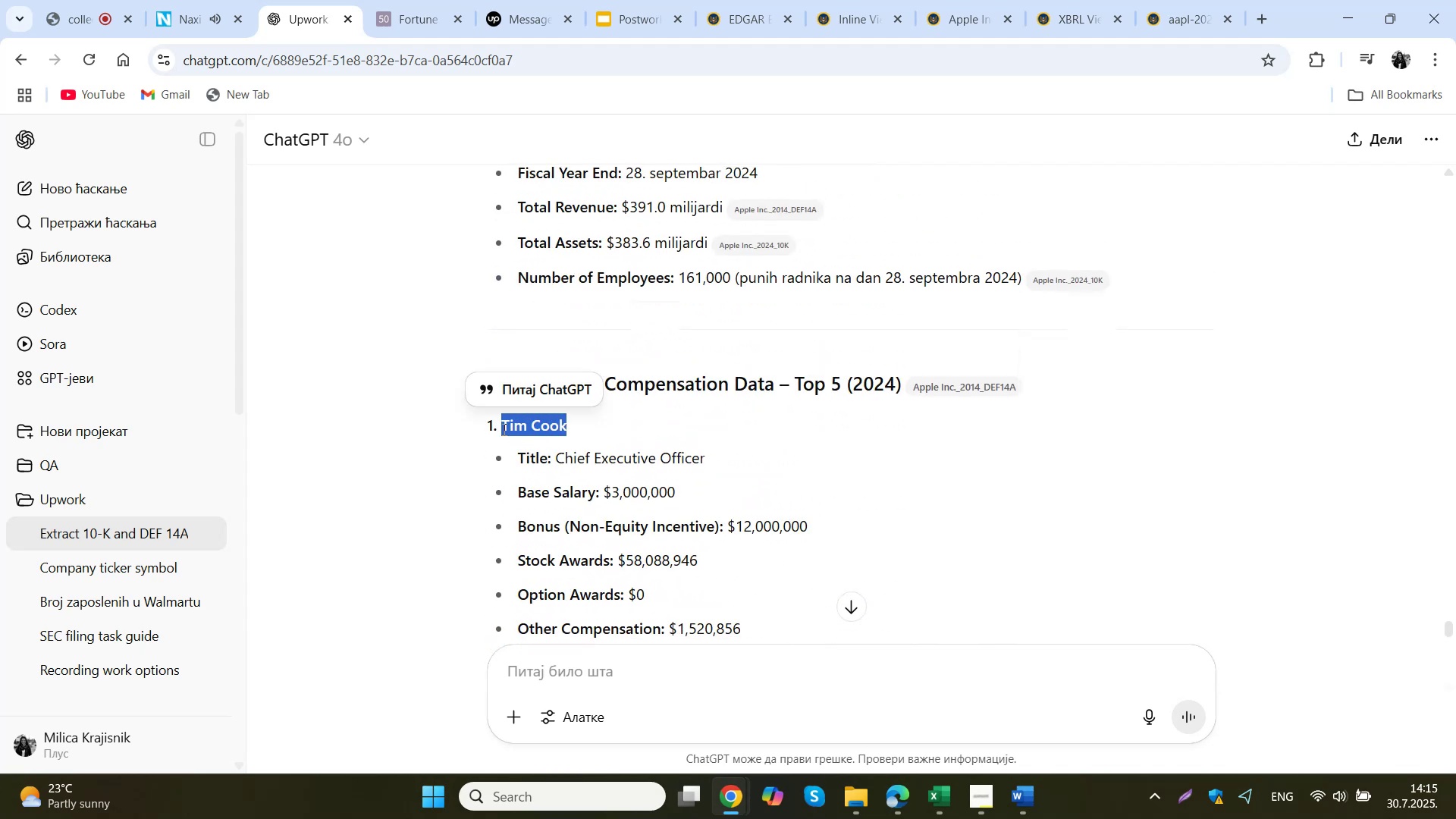 
key(Control+C)
 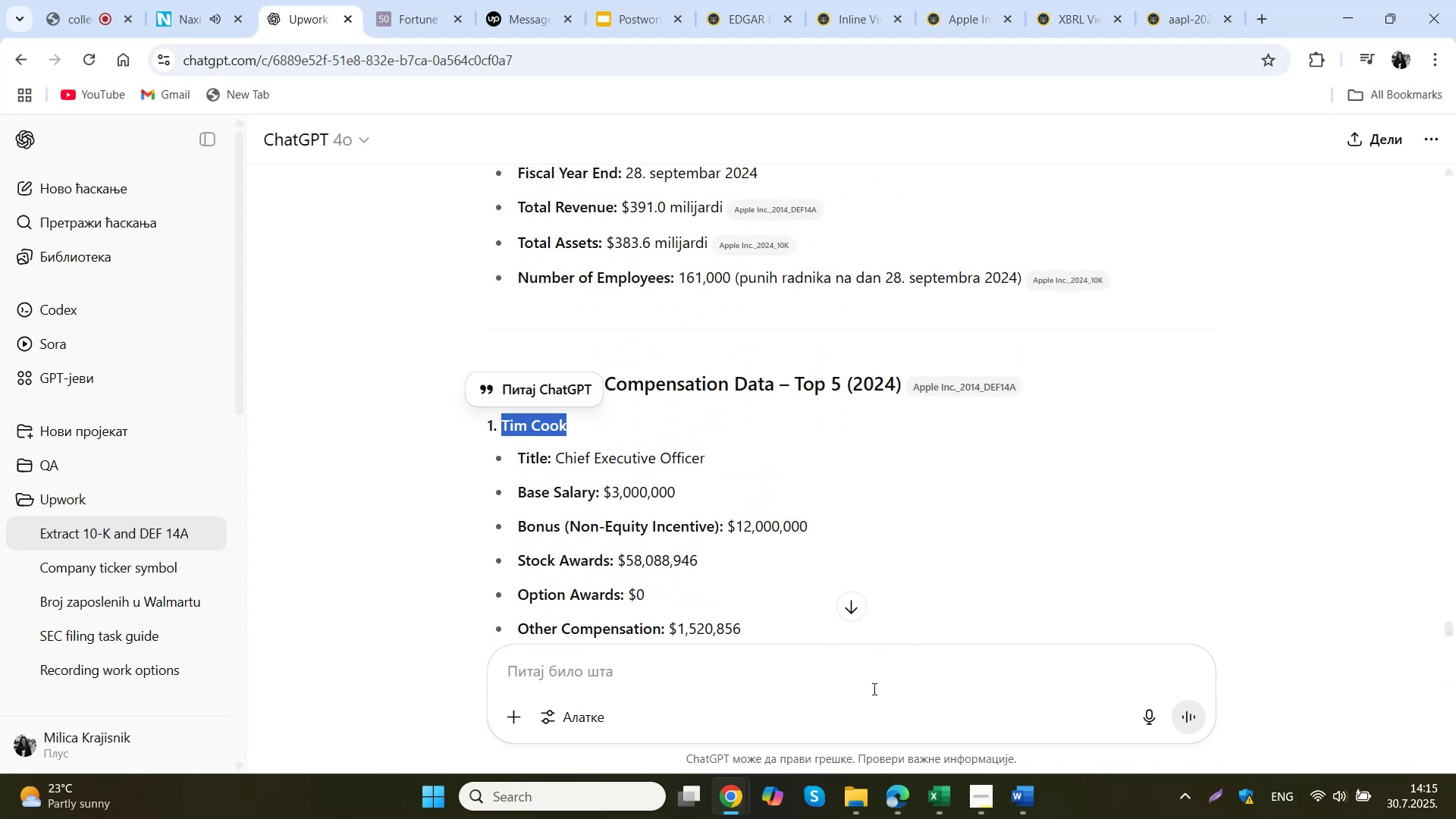 
left_click([897, 802])
 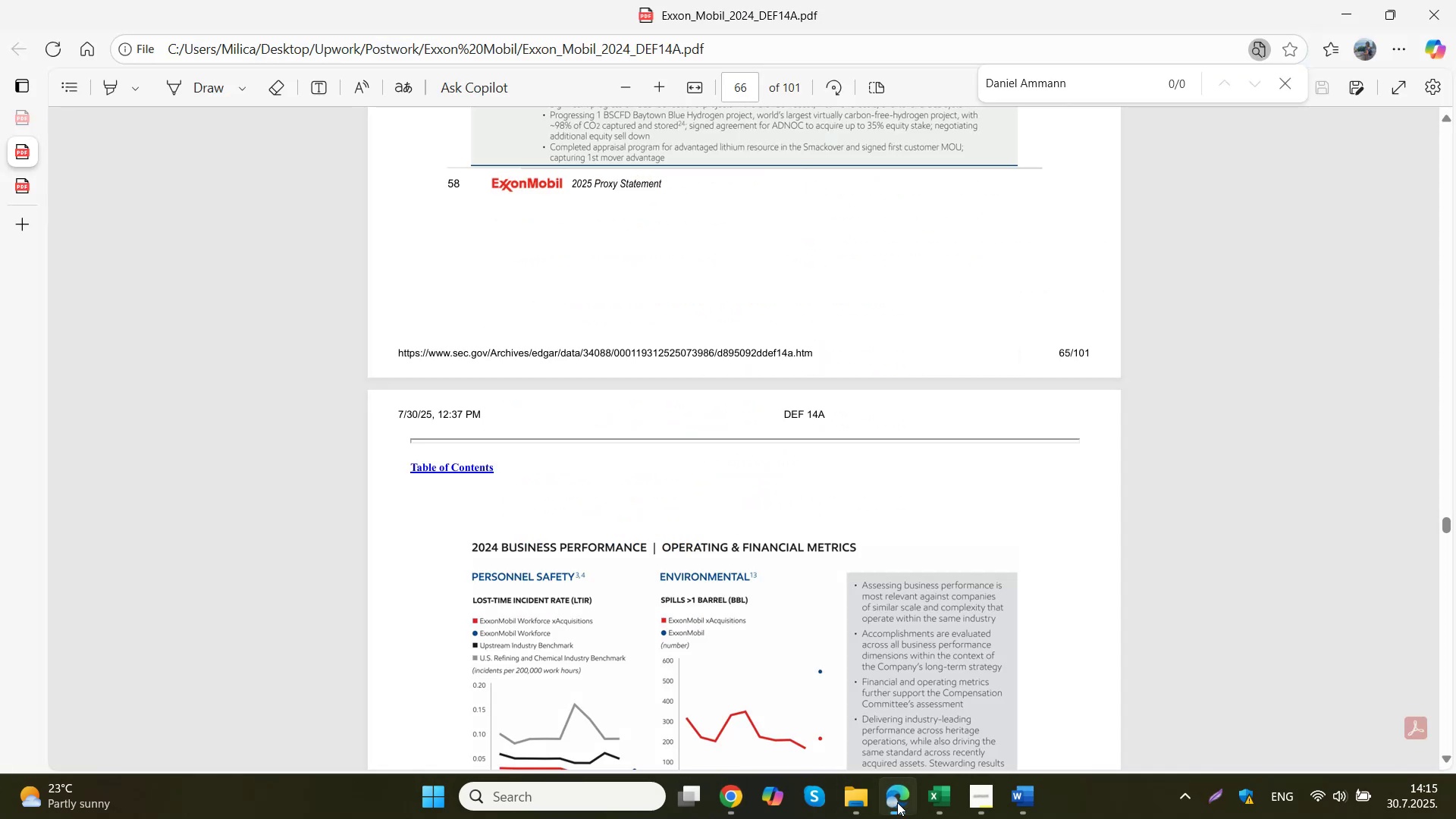 
left_click([897, 802])
 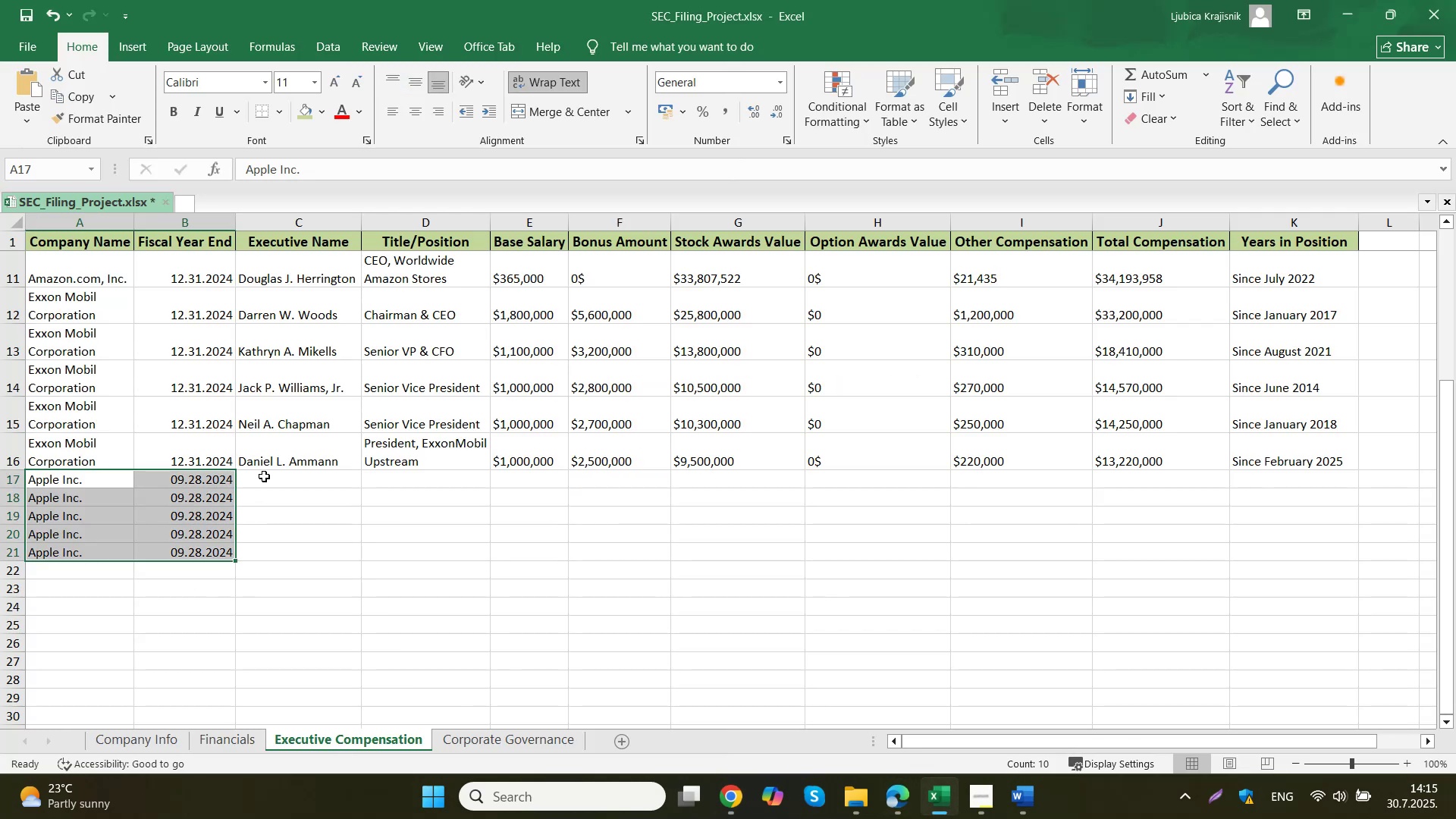 
double_click([264, 476])
 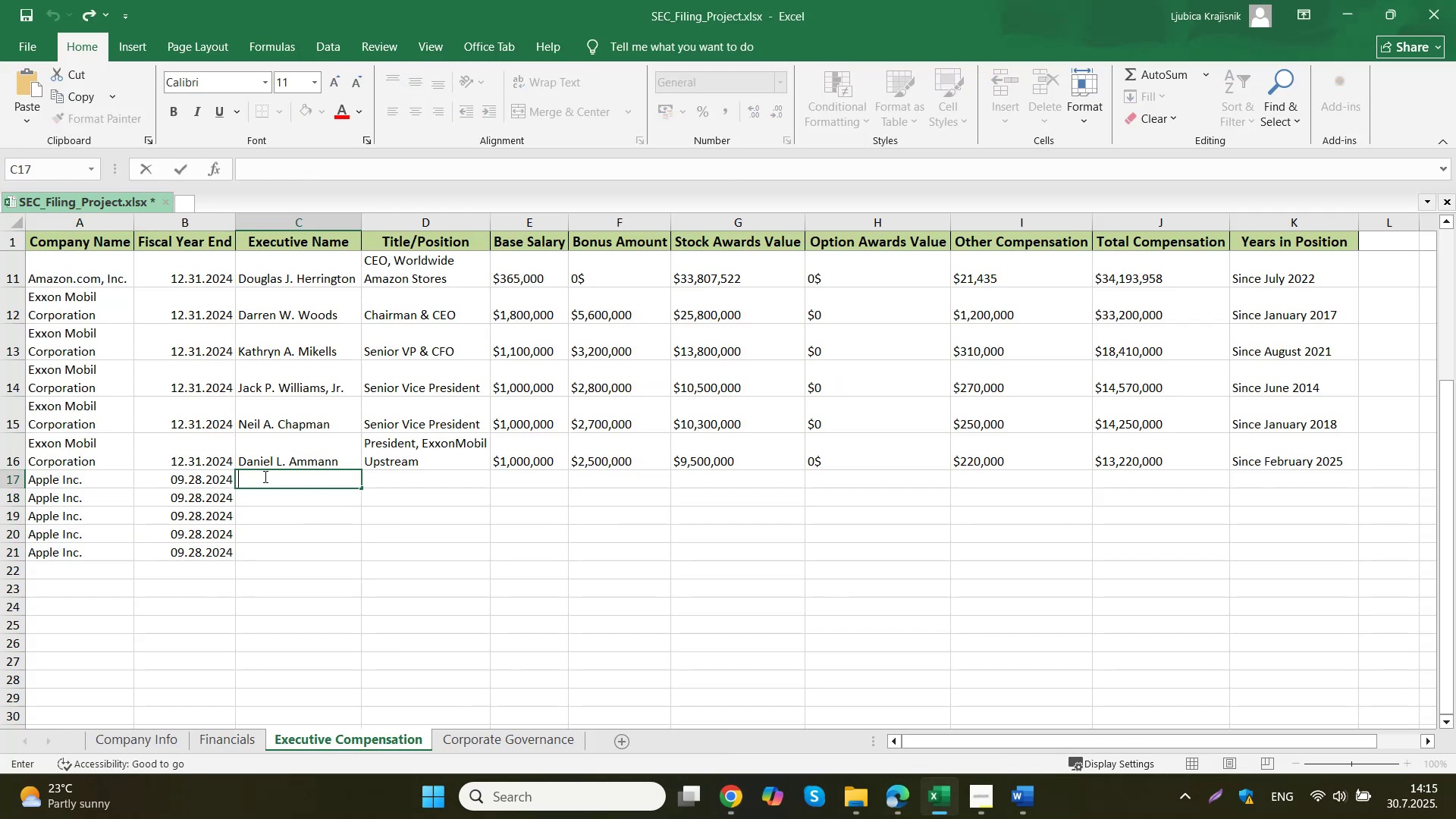 
key(Control+ControlLeft)
 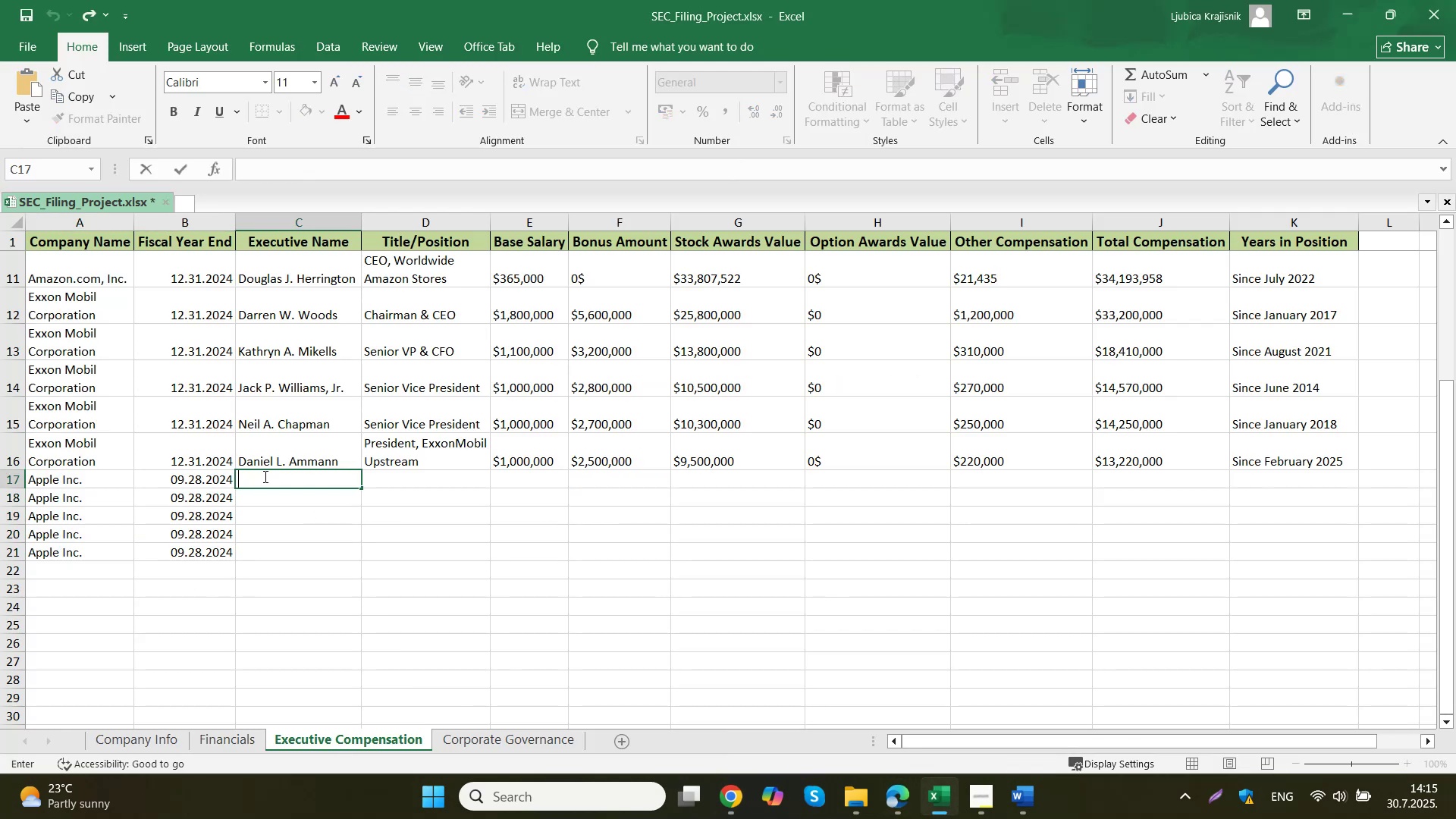 
key(Control+V)
 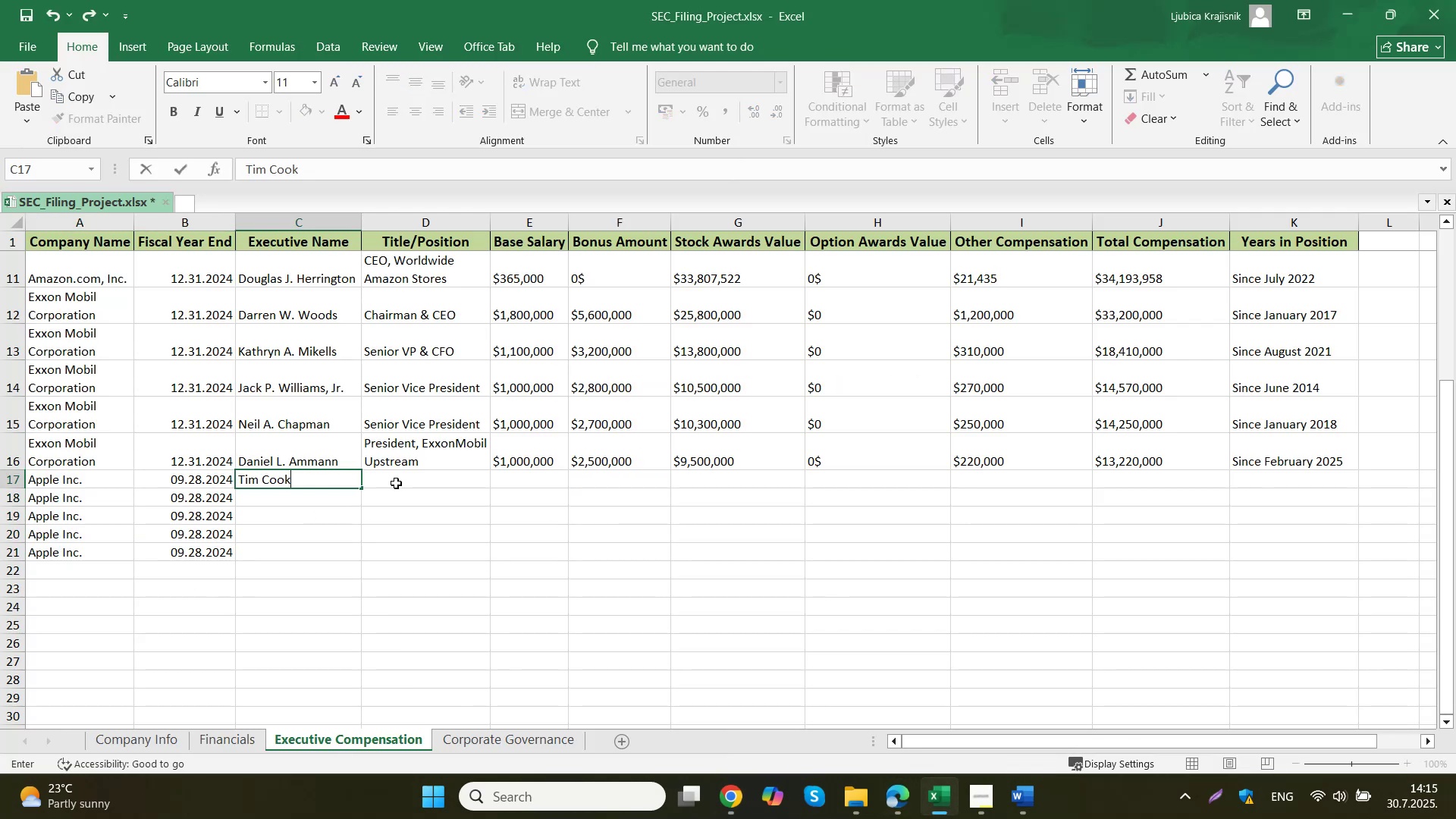 
left_click([396, 483])
 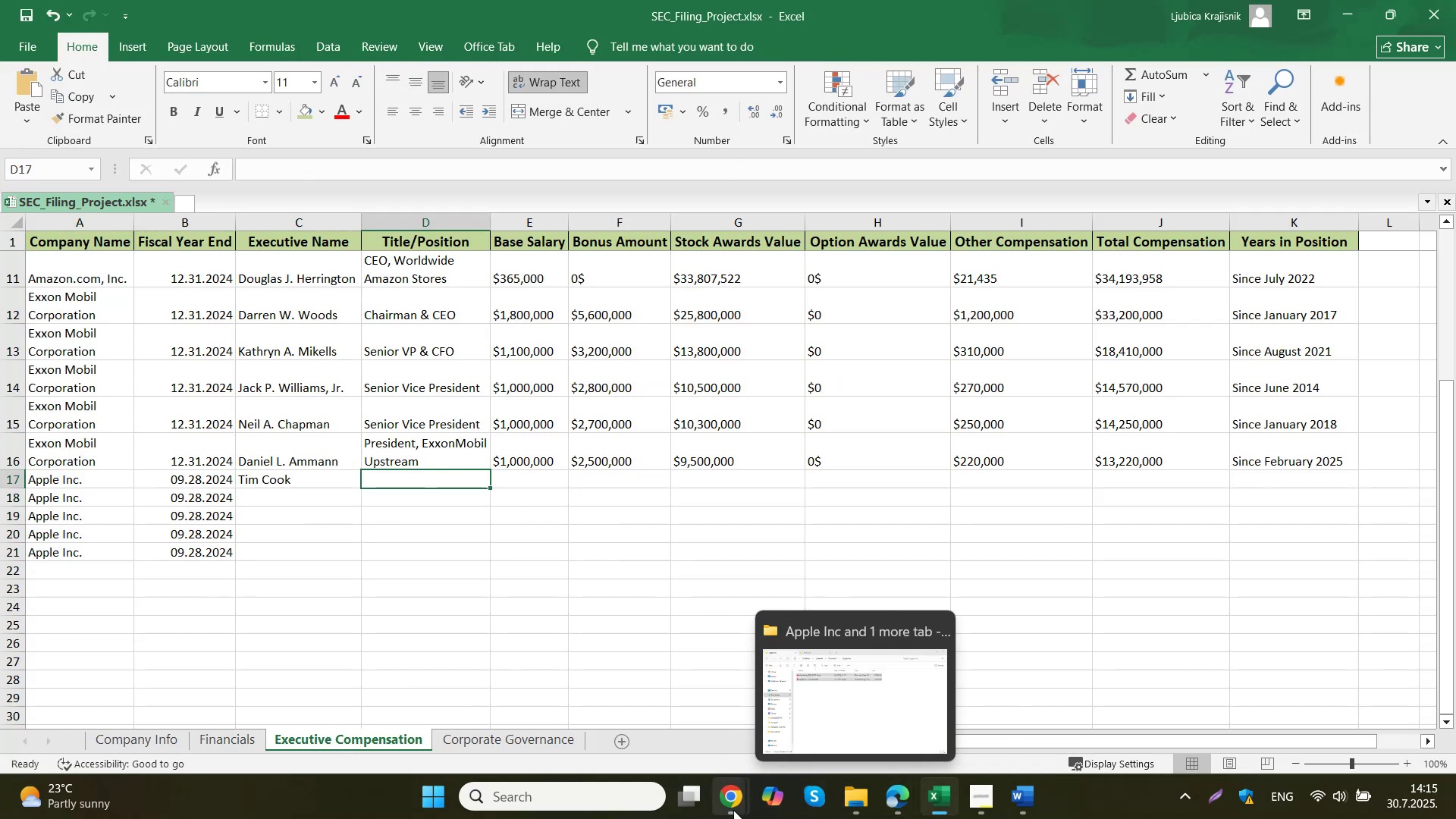 
double_click([634, 704])
 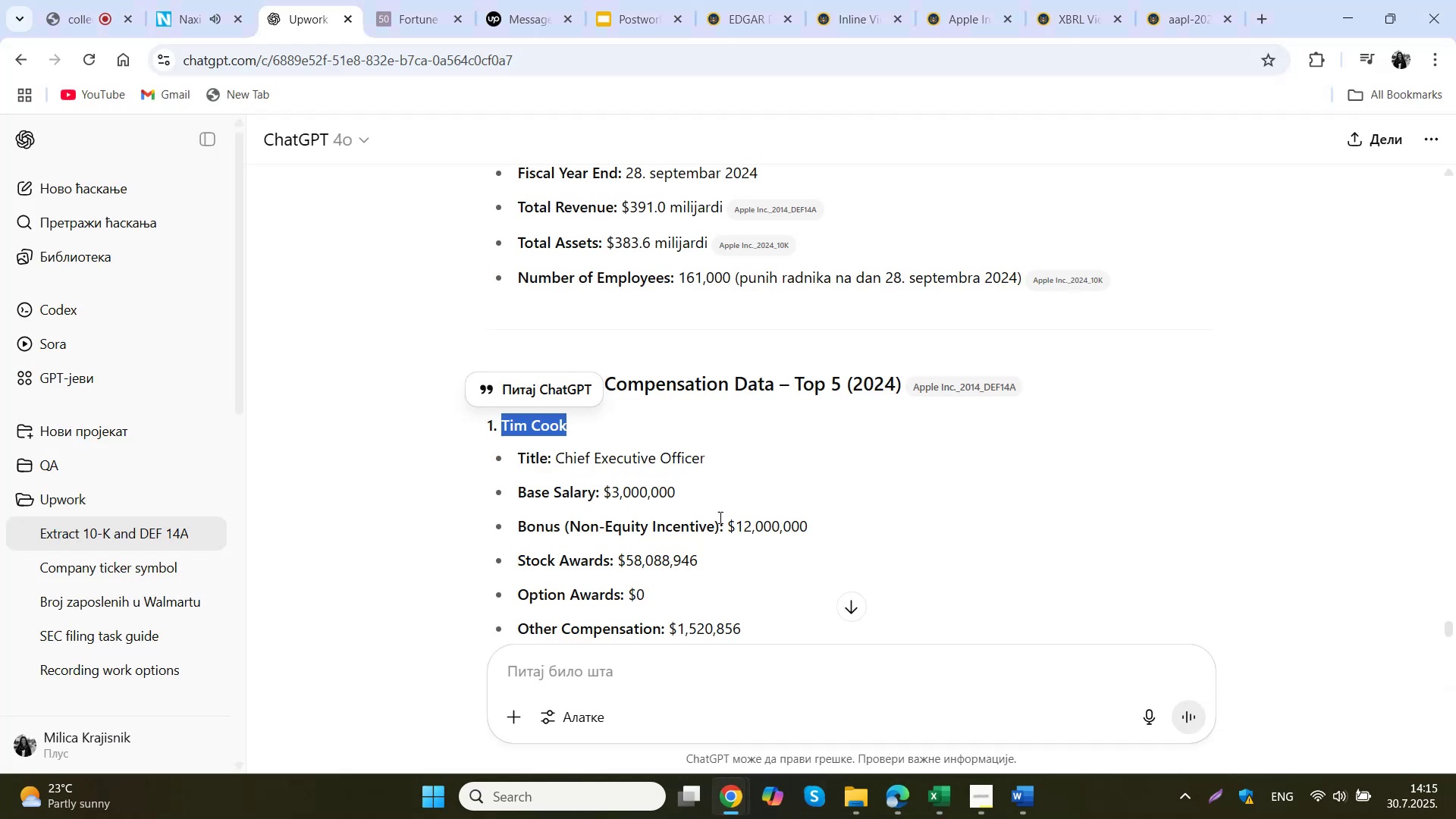 
scroll: coordinate [719, 519], scroll_direction: down, amount: 2.0
 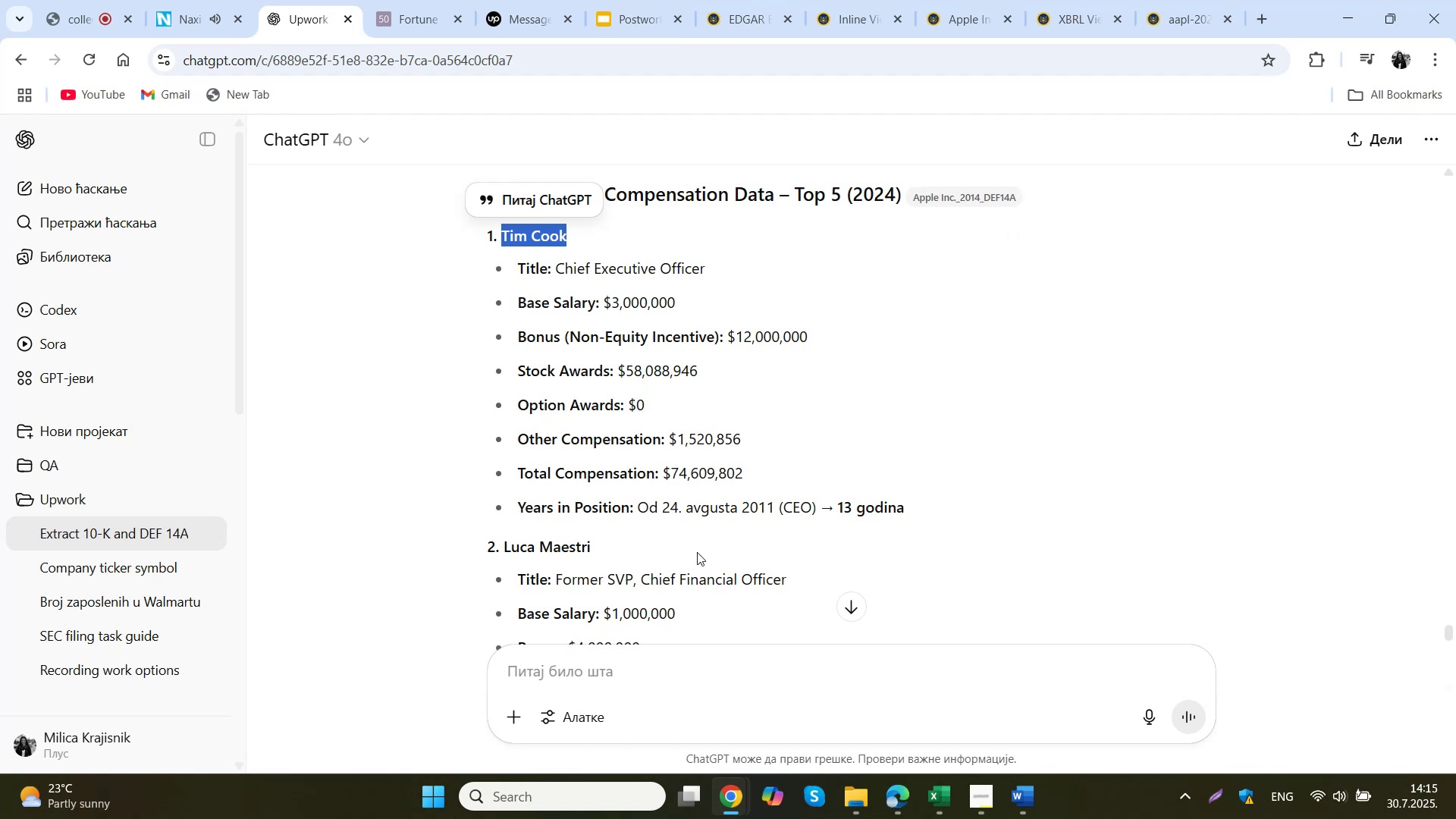 
wait(12.22)
 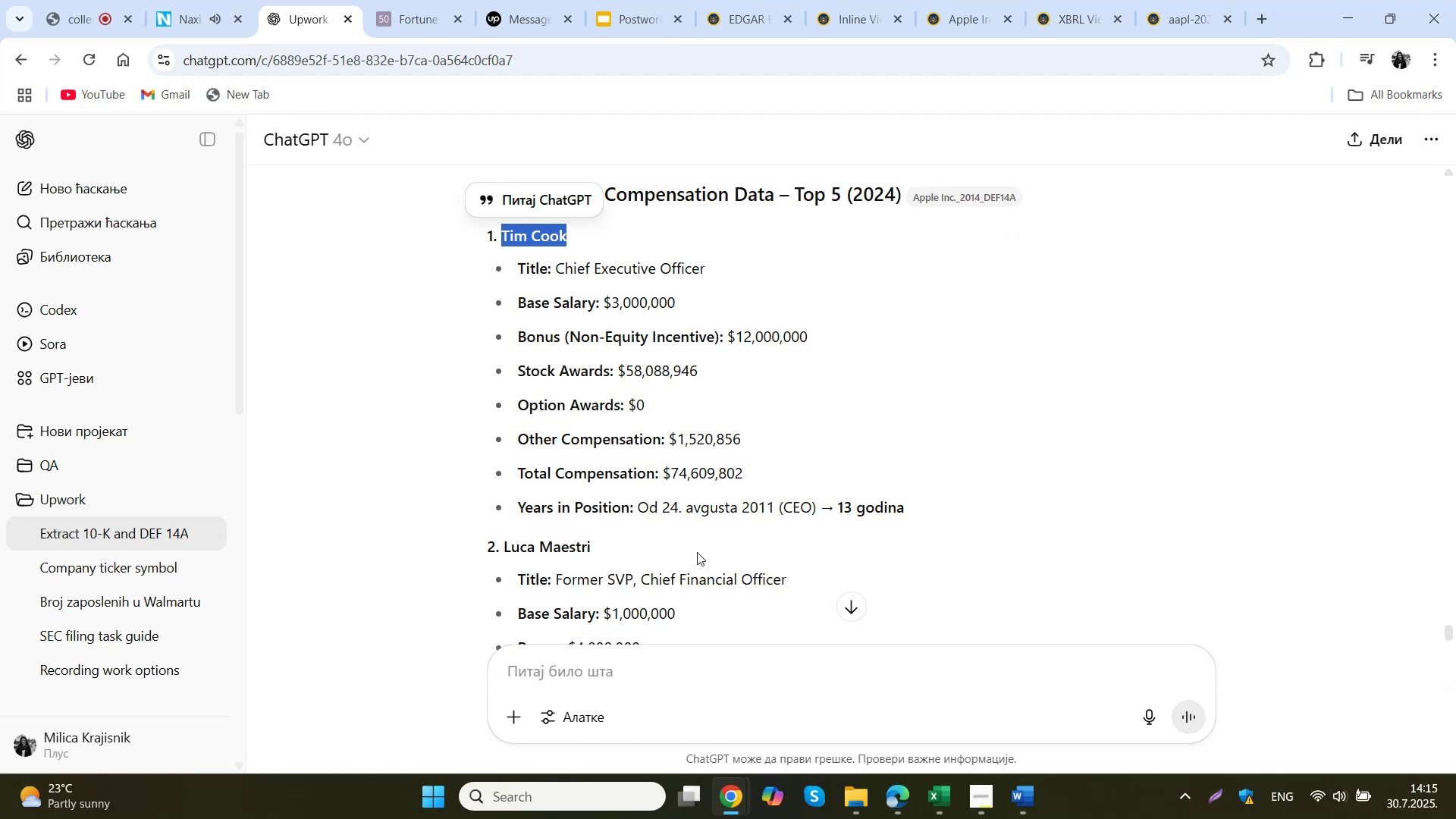 
scroll: coordinate [753, 475], scroll_direction: down, amount: 7.0
 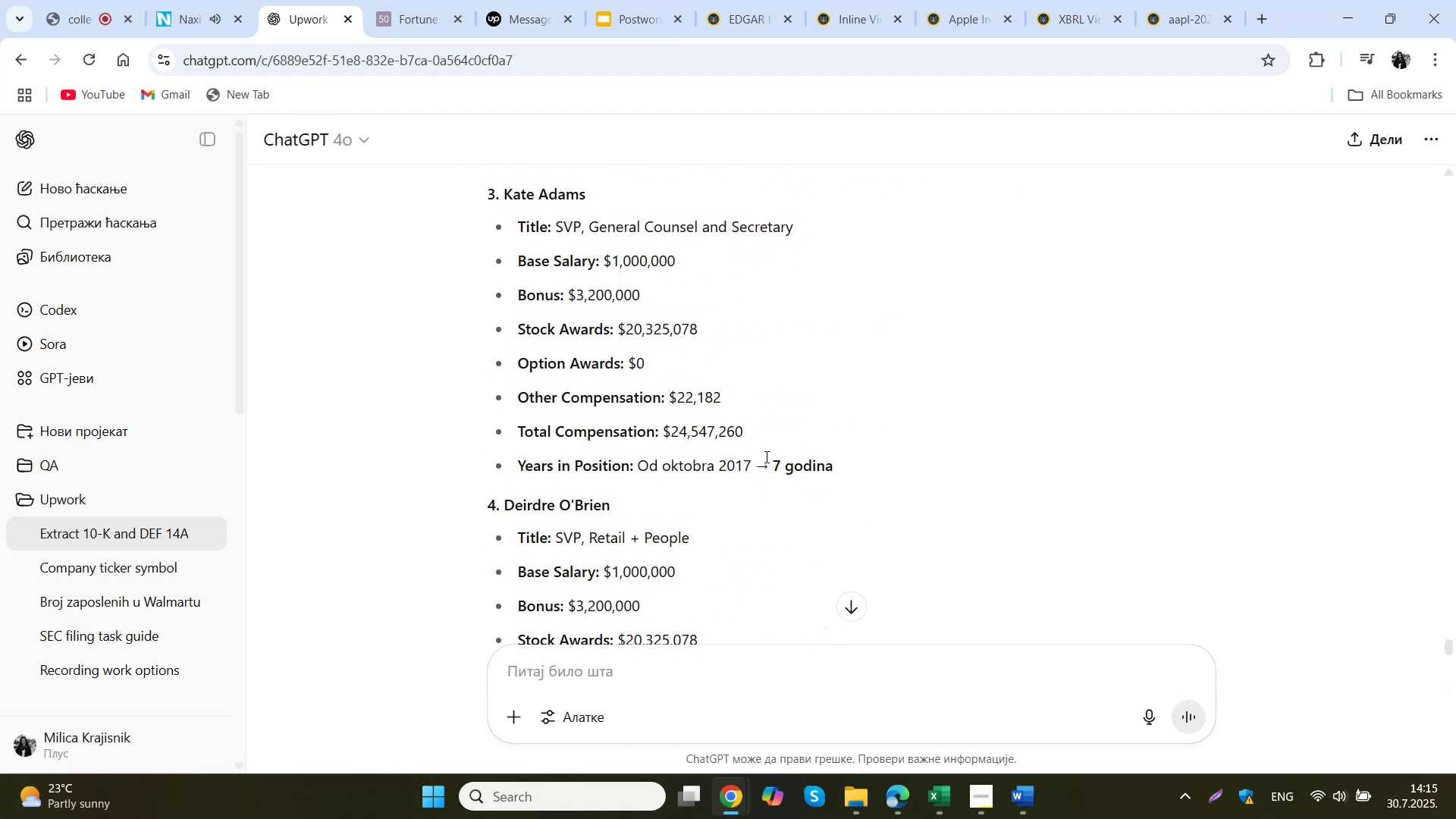 
scroll: coordinate [765, 457], scroll_direction: up, amount: 8.0
 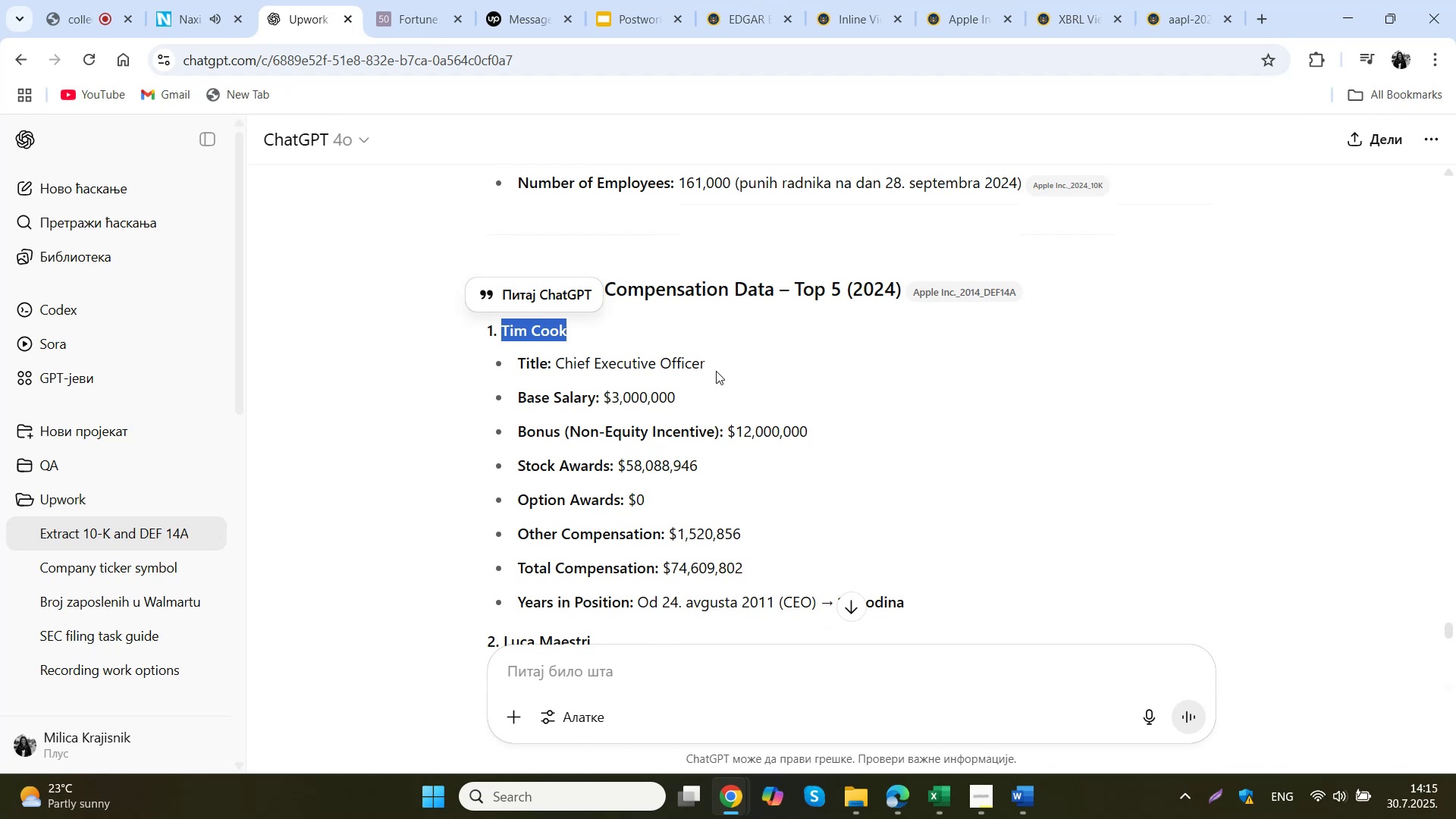 
left_click_drag(start_coordinate=[715, 366], to_coordinate=[559, 371])
 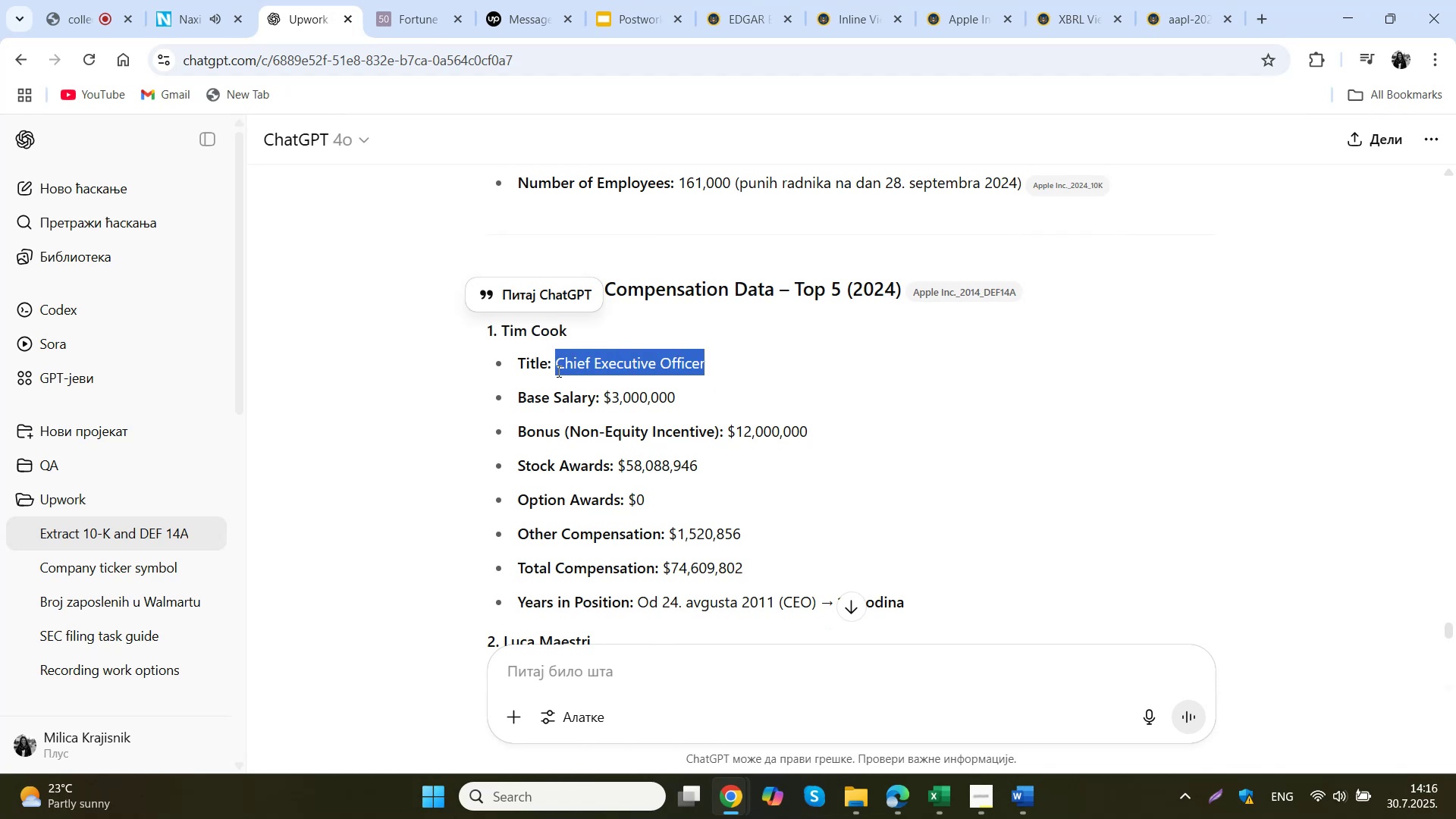 
key(Control+ControlLeft)
 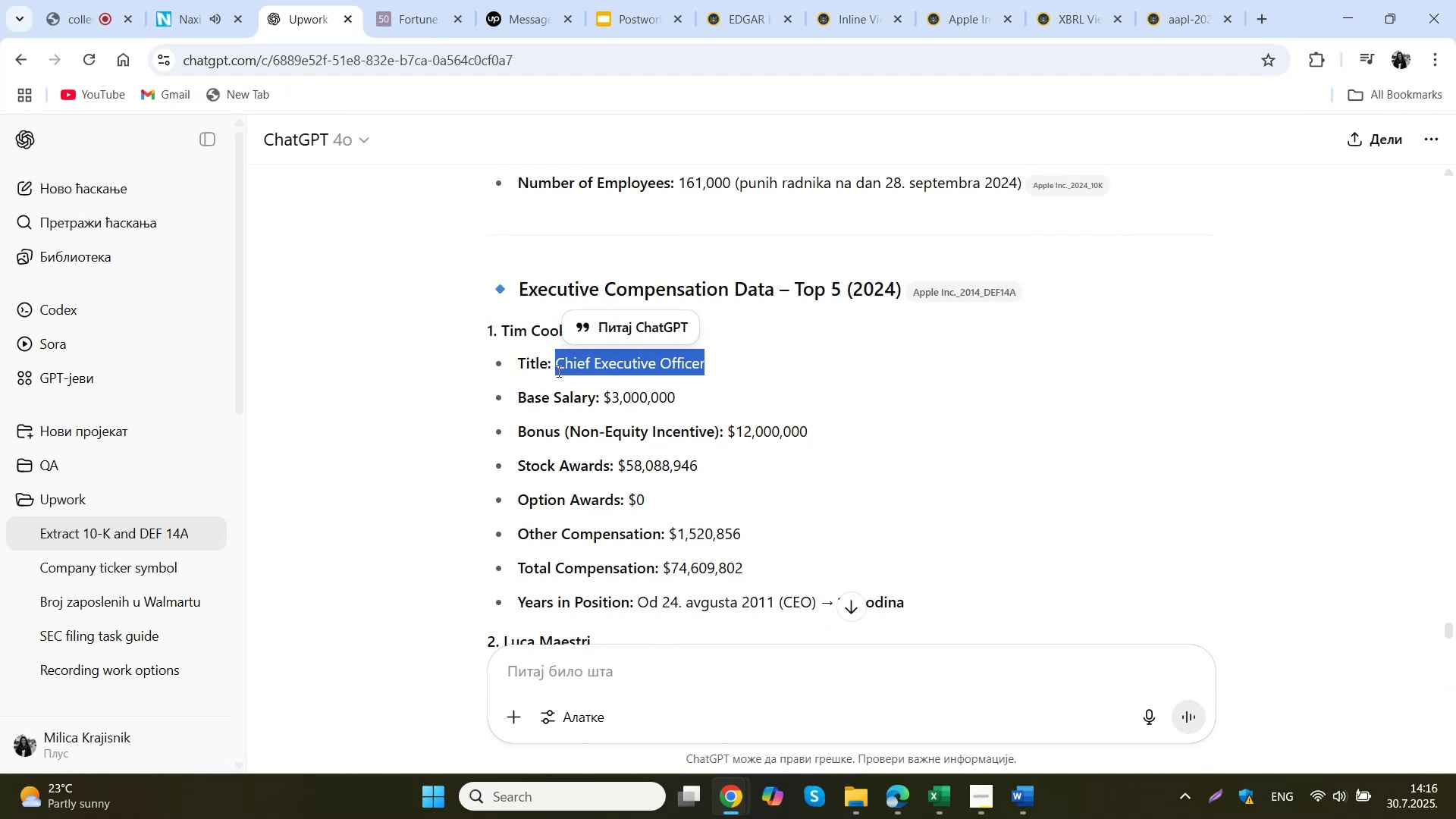 
key(Control+C)
 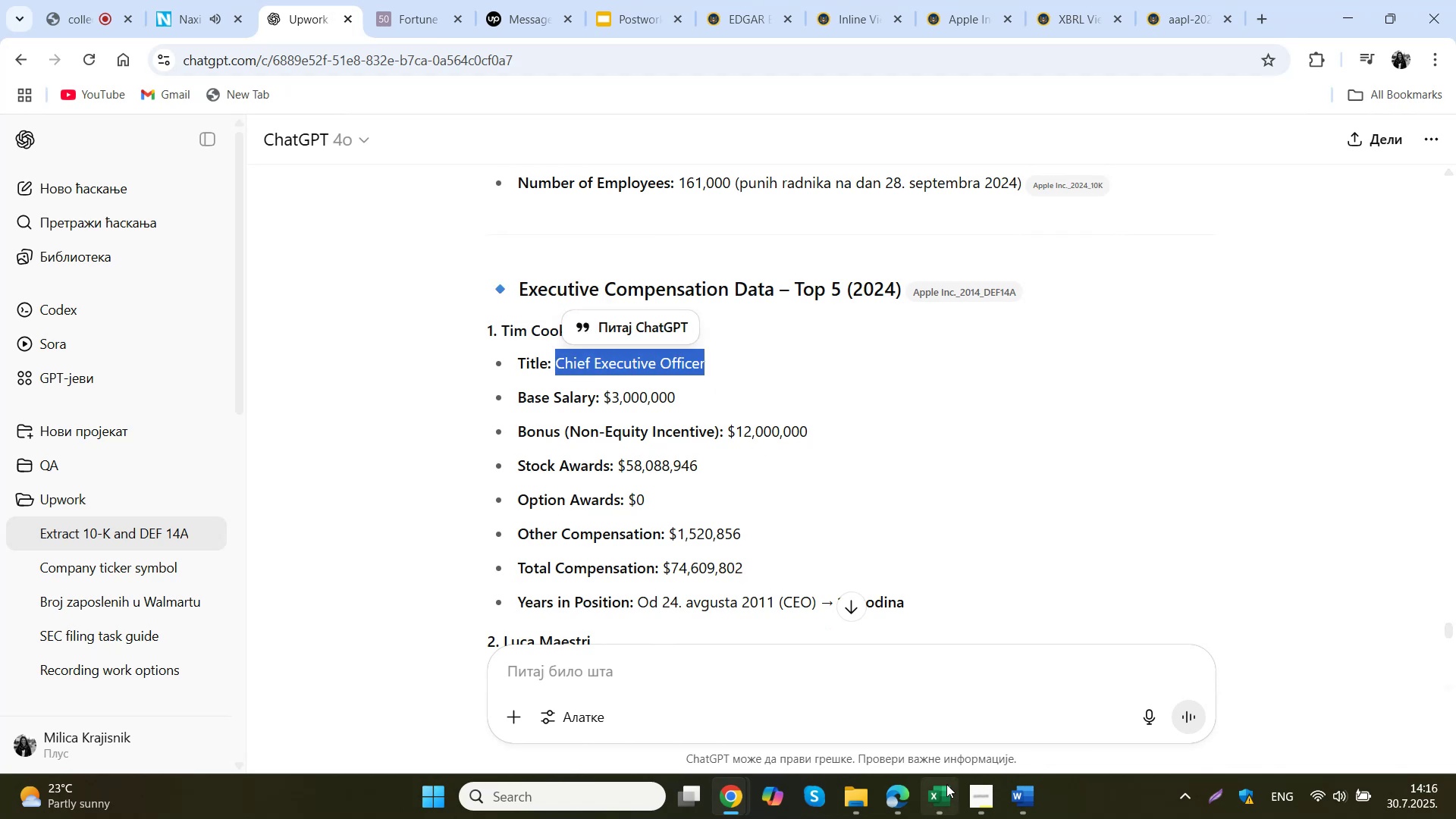 
left_click([942, 792])
 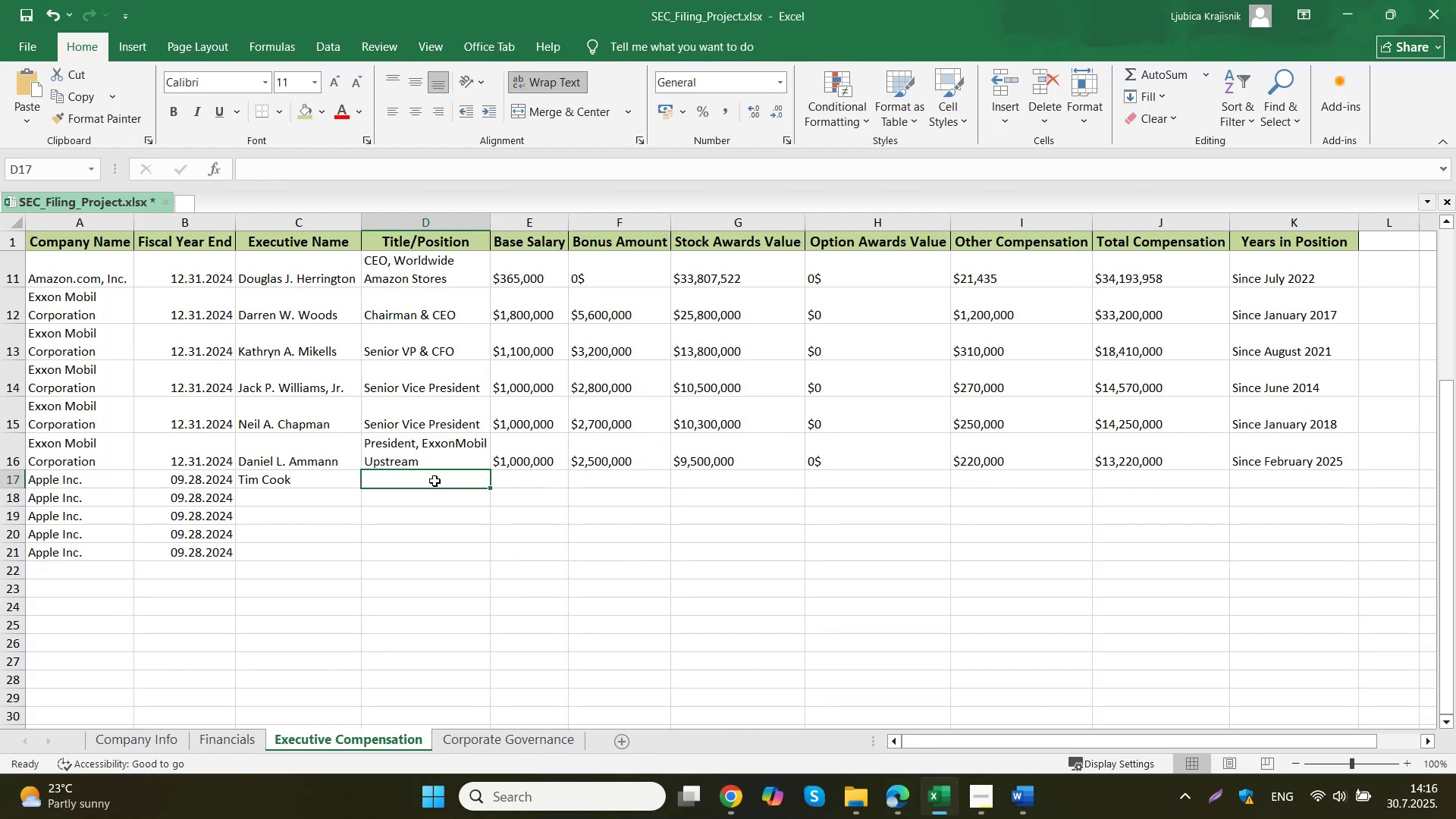 
double_click([435, 481])
 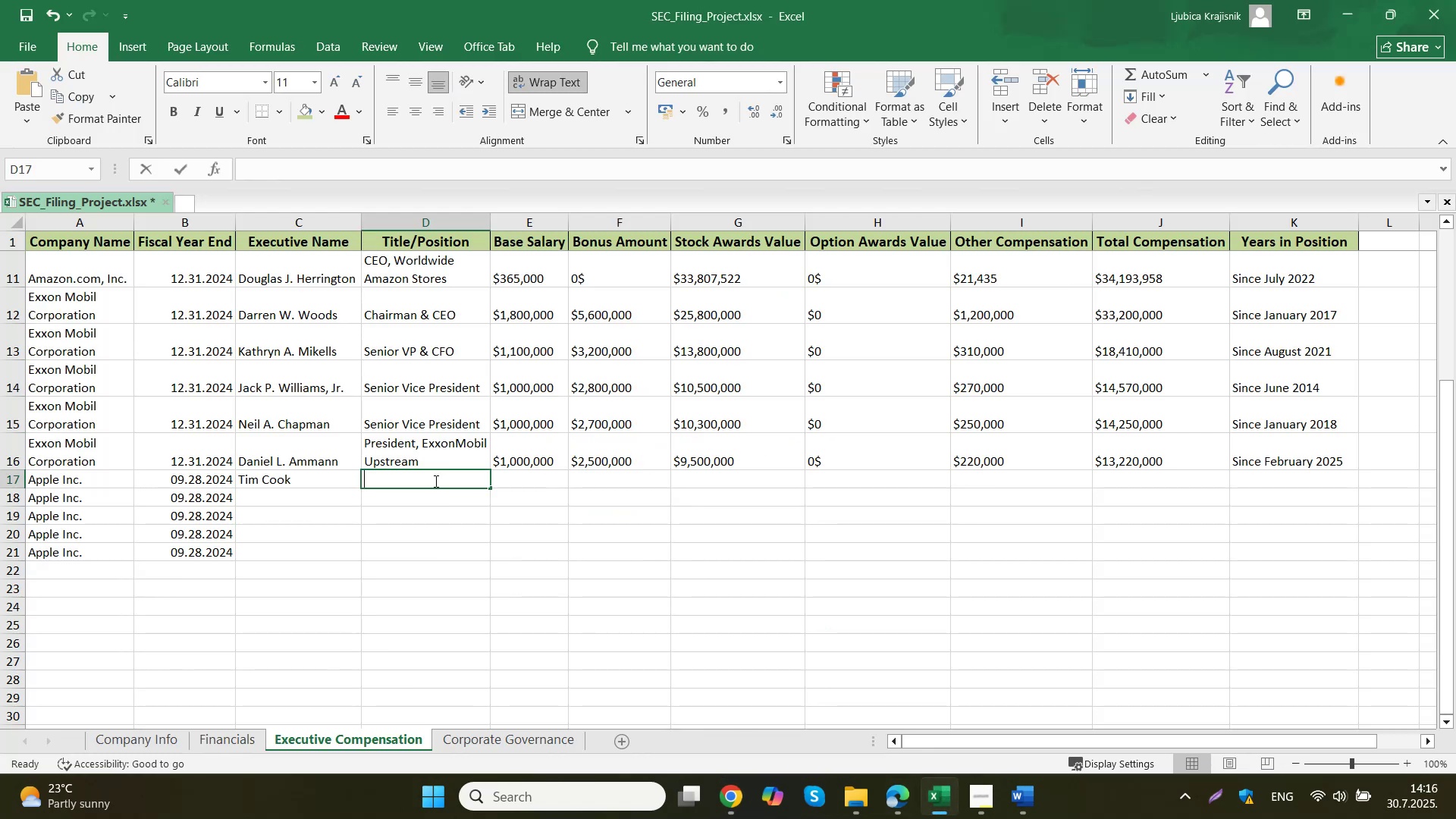 
key(Control+ControlLeft)
 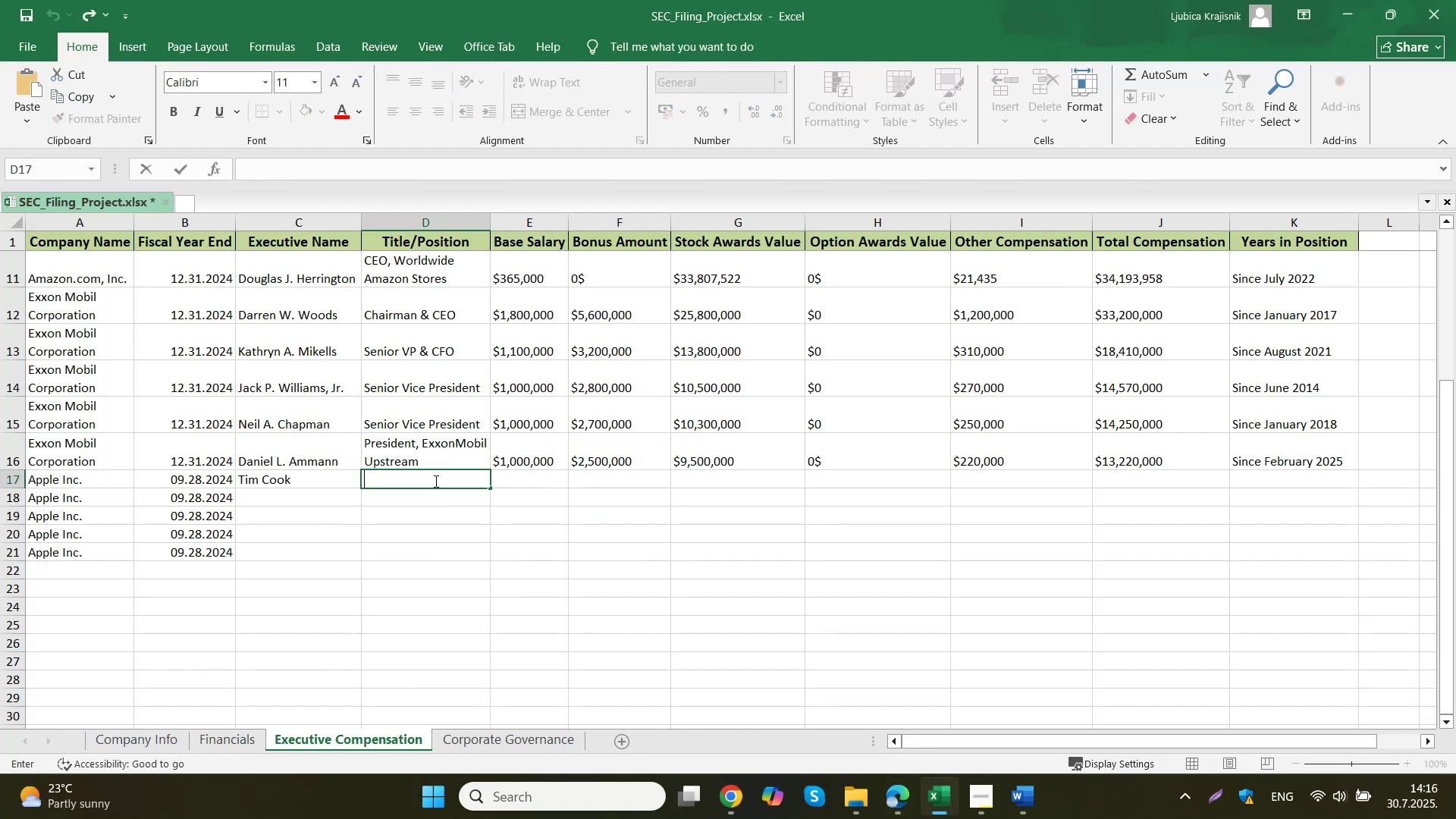 
key(Control+V)
 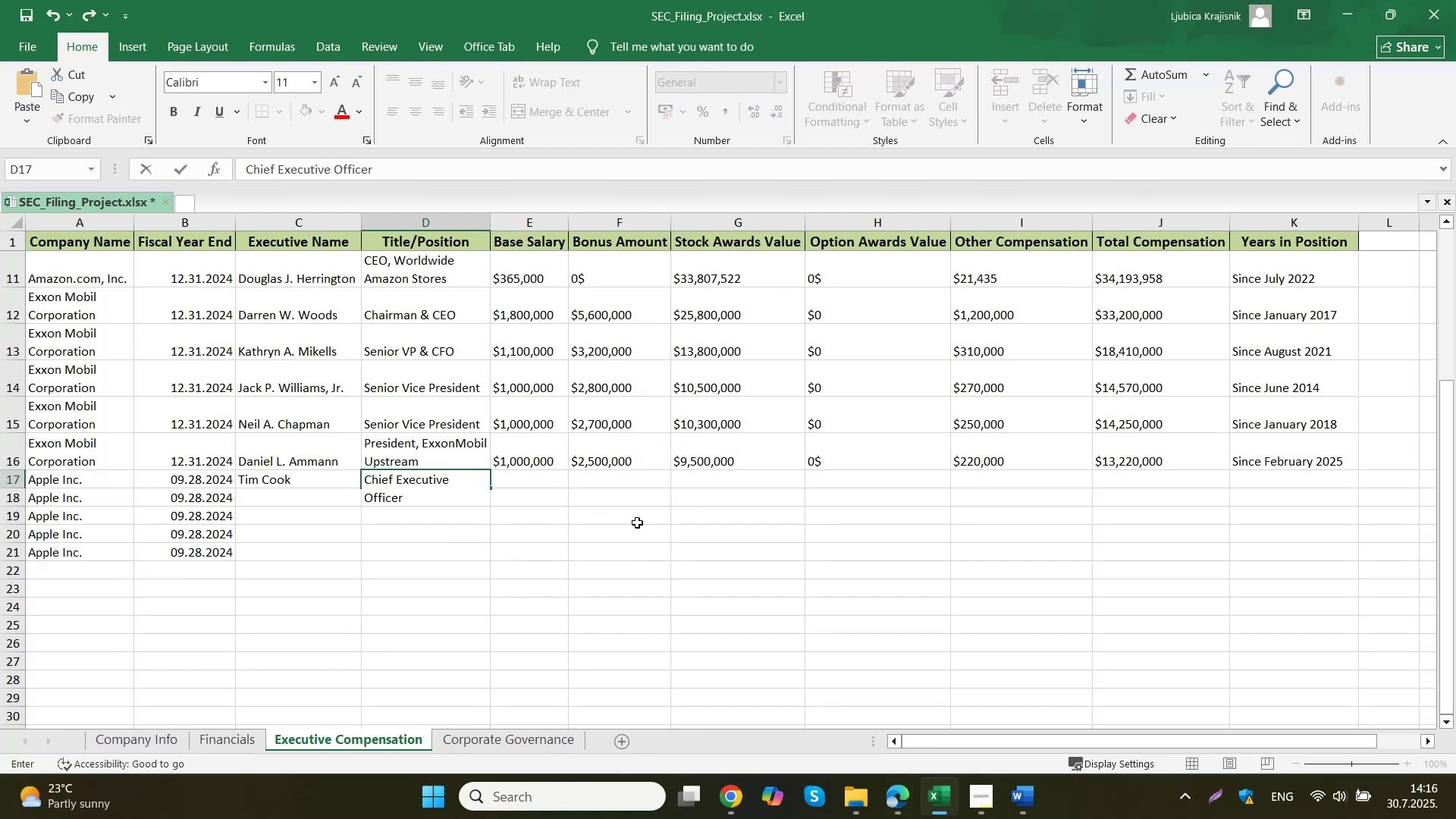 
left_click([637, 522])
 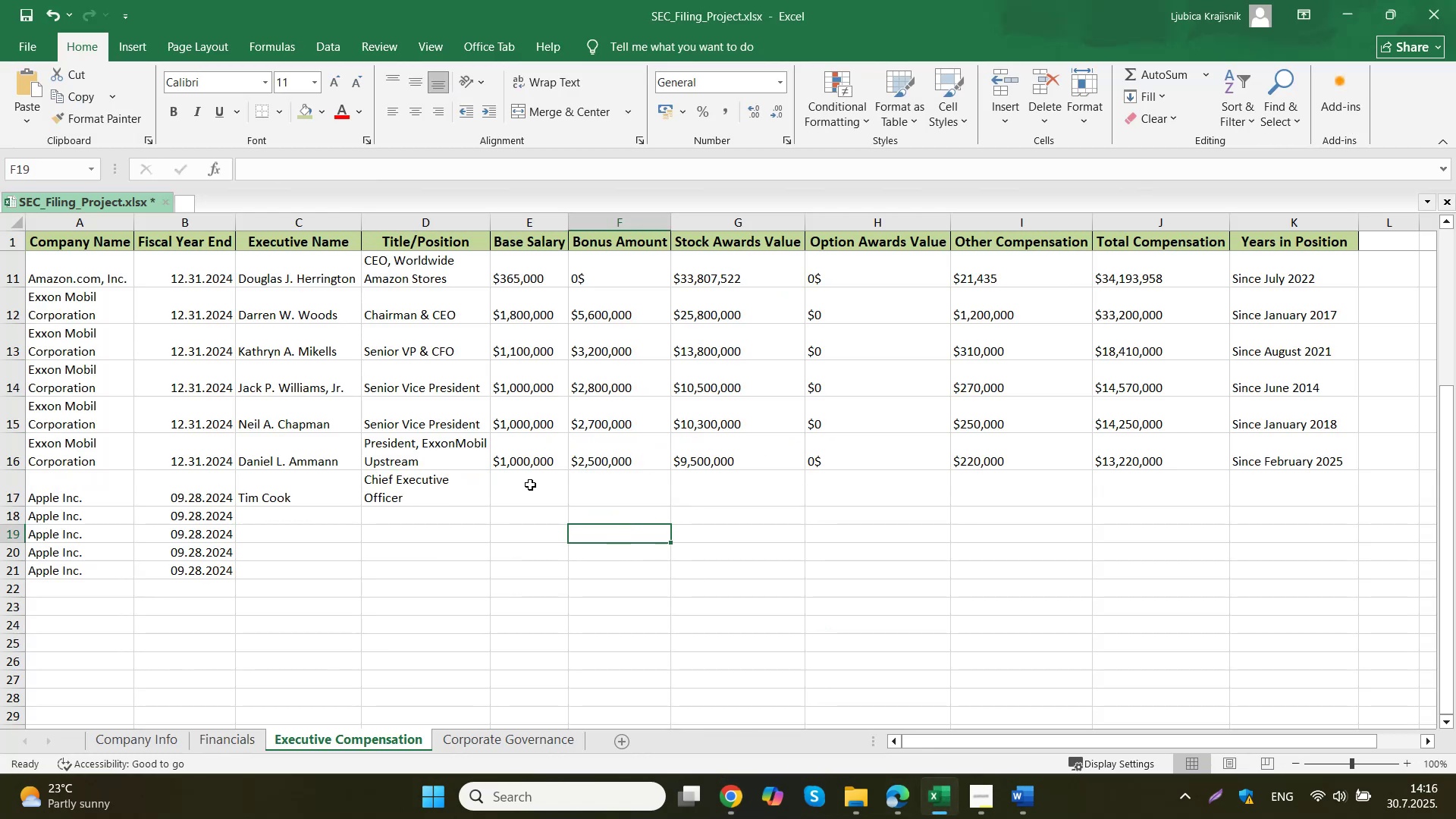 
left_click([530, 485])
 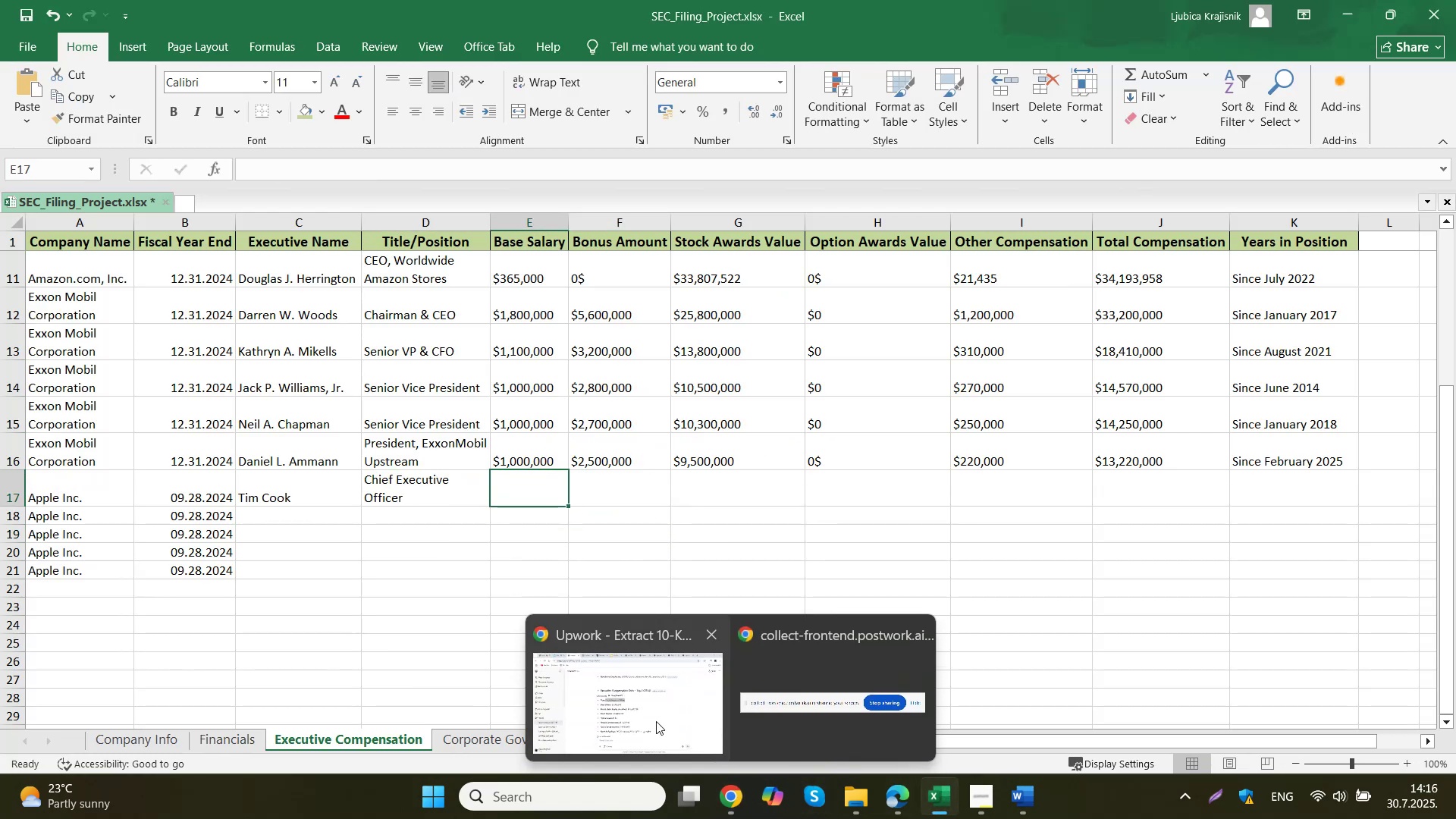 
left_click([656, 721])
 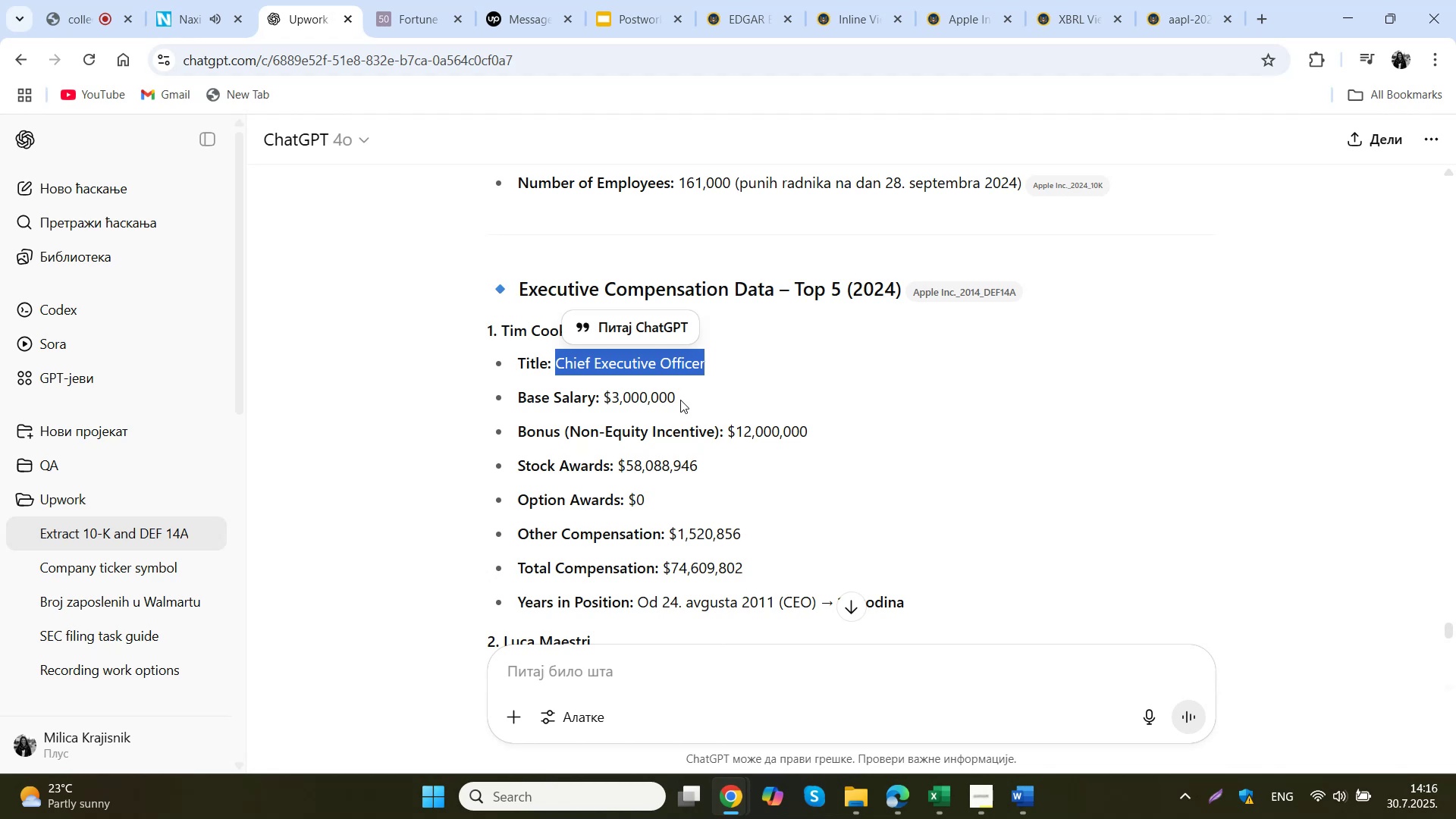 
left_click_drag(start_coordinate=[680, 400], to_coordinate=[603, 402])
 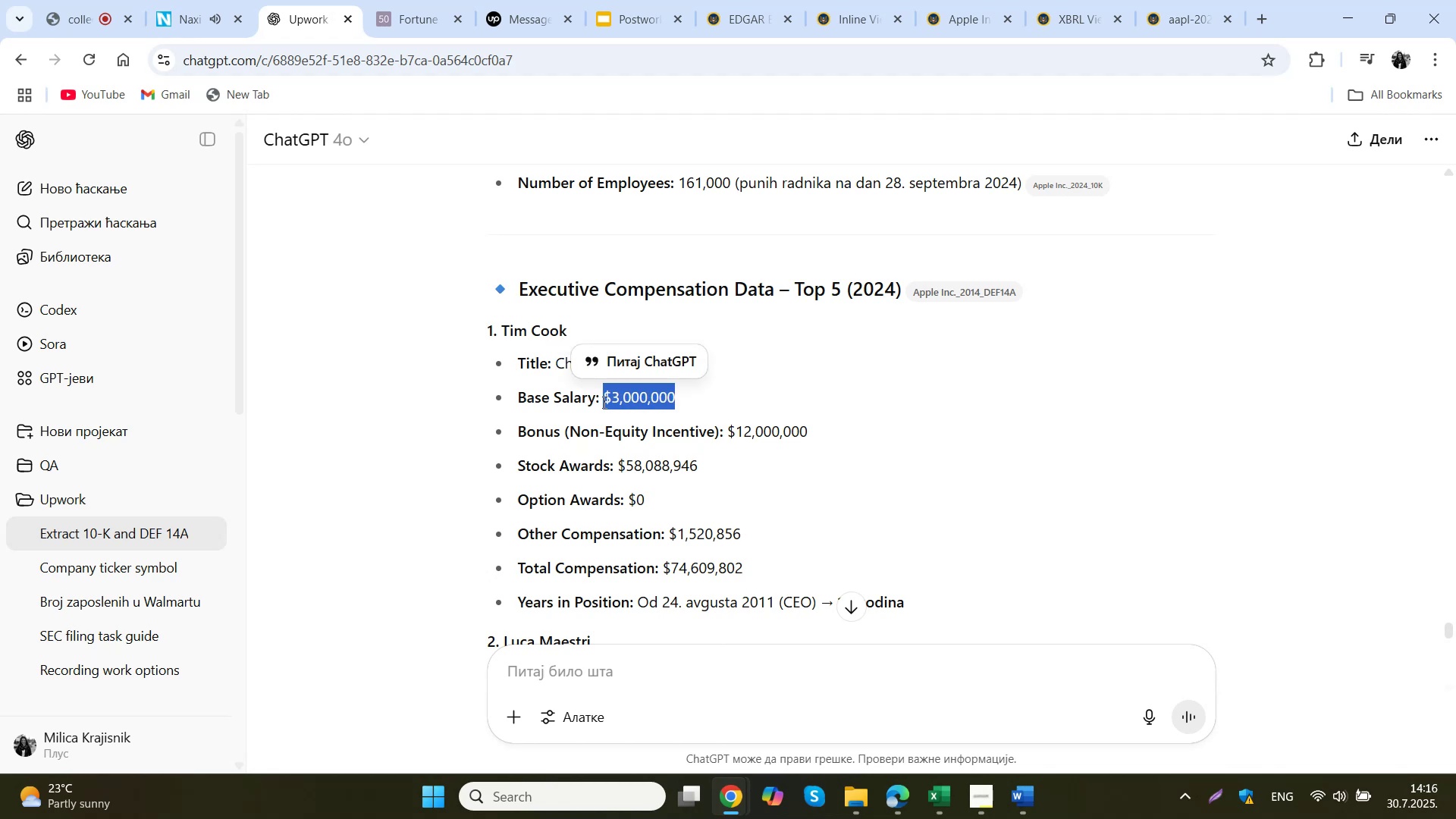 
key(Control+ControlLeft)
 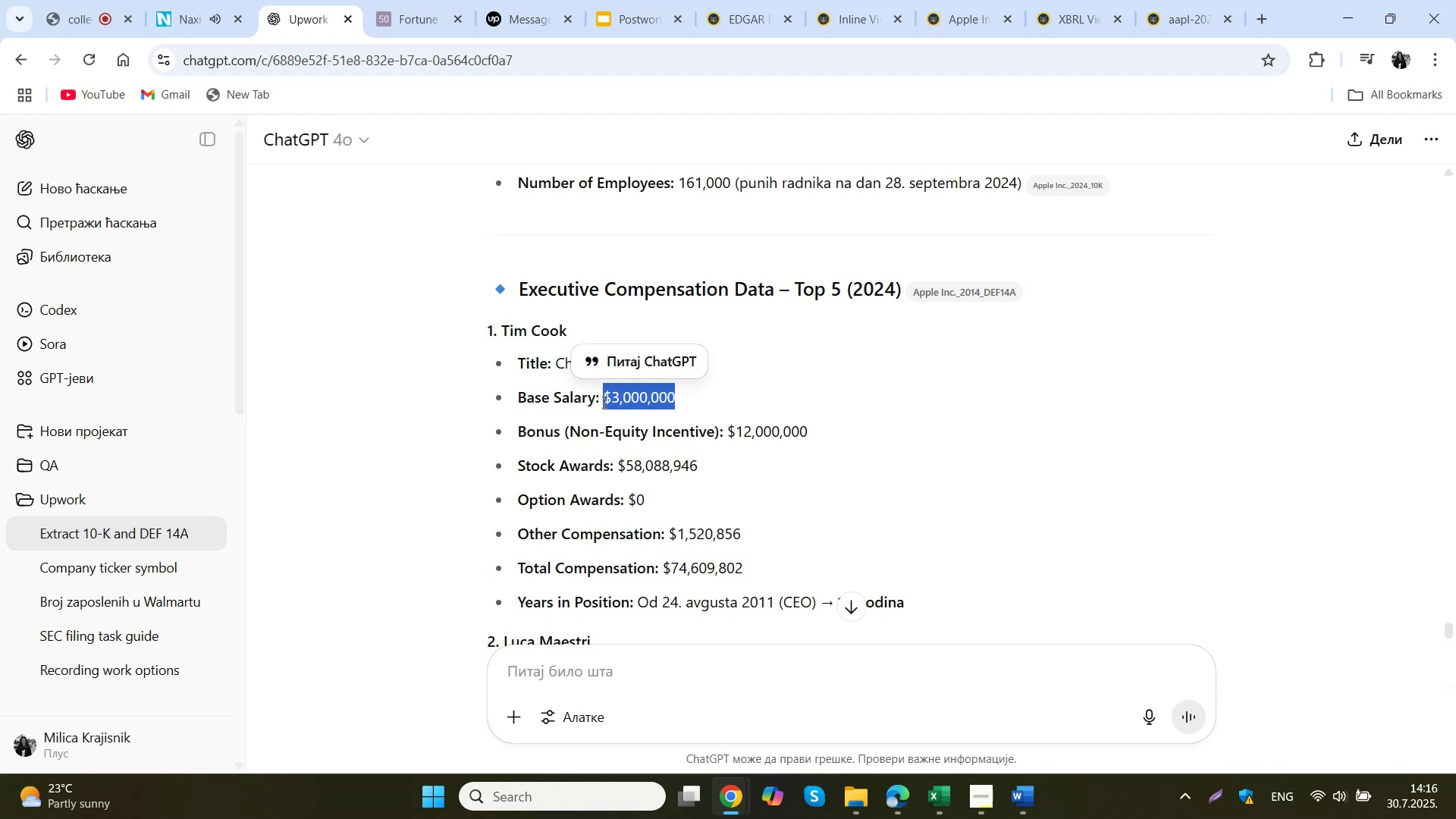 
key(Control+C)
 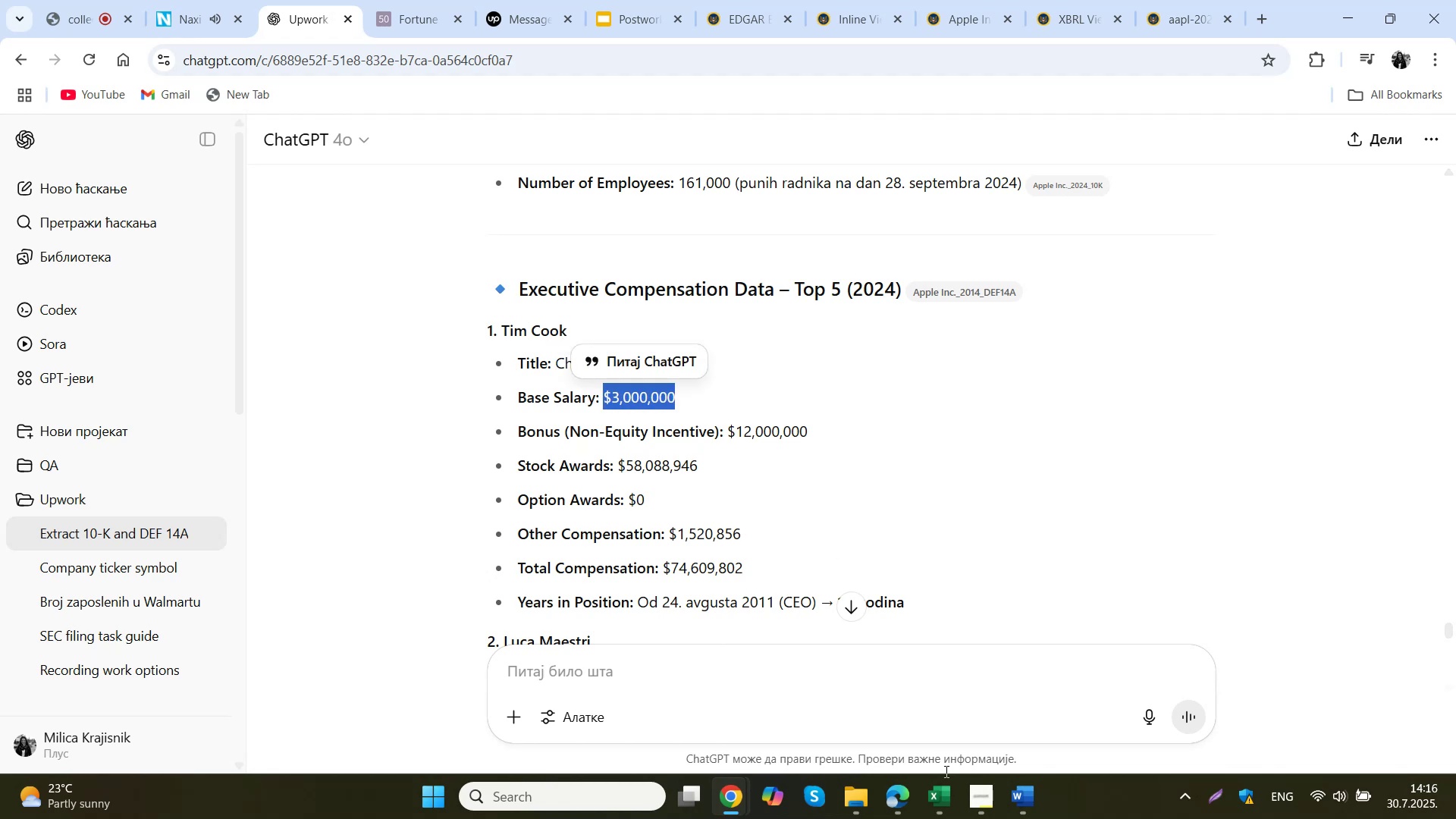 
left_click([940, 814])
 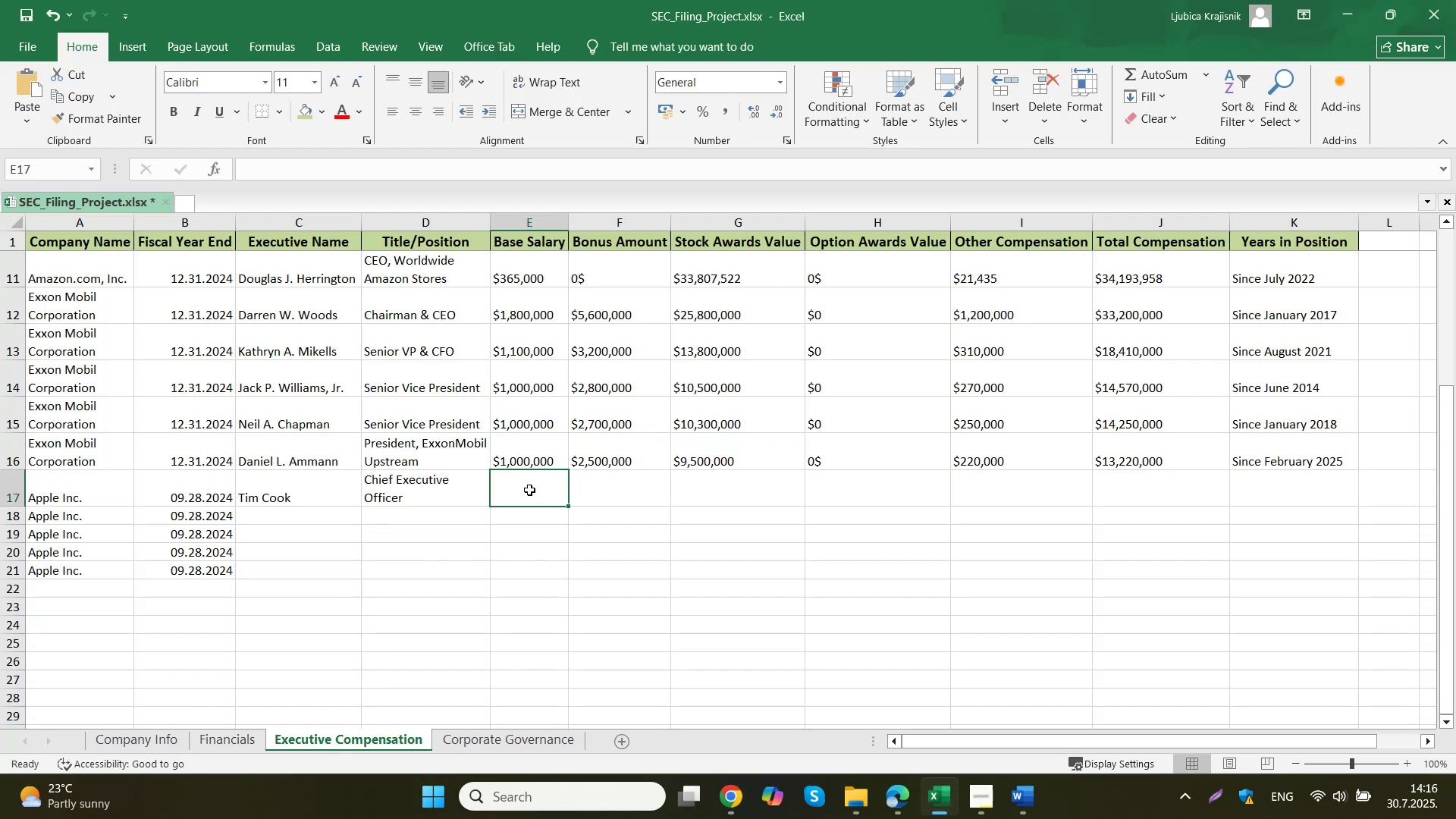 
double_click([529, 490])
 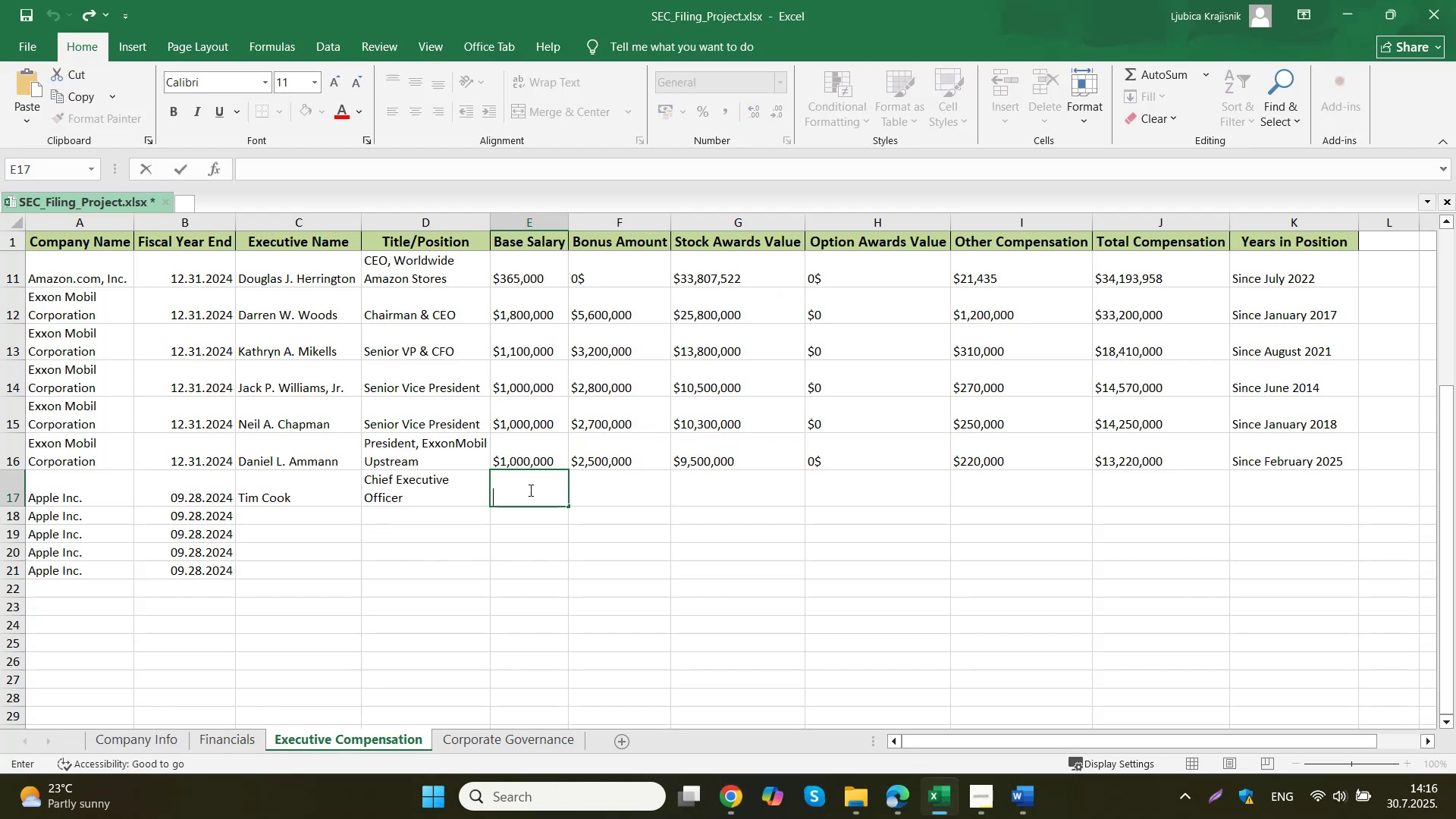 
key(Control+ControlLeft)
 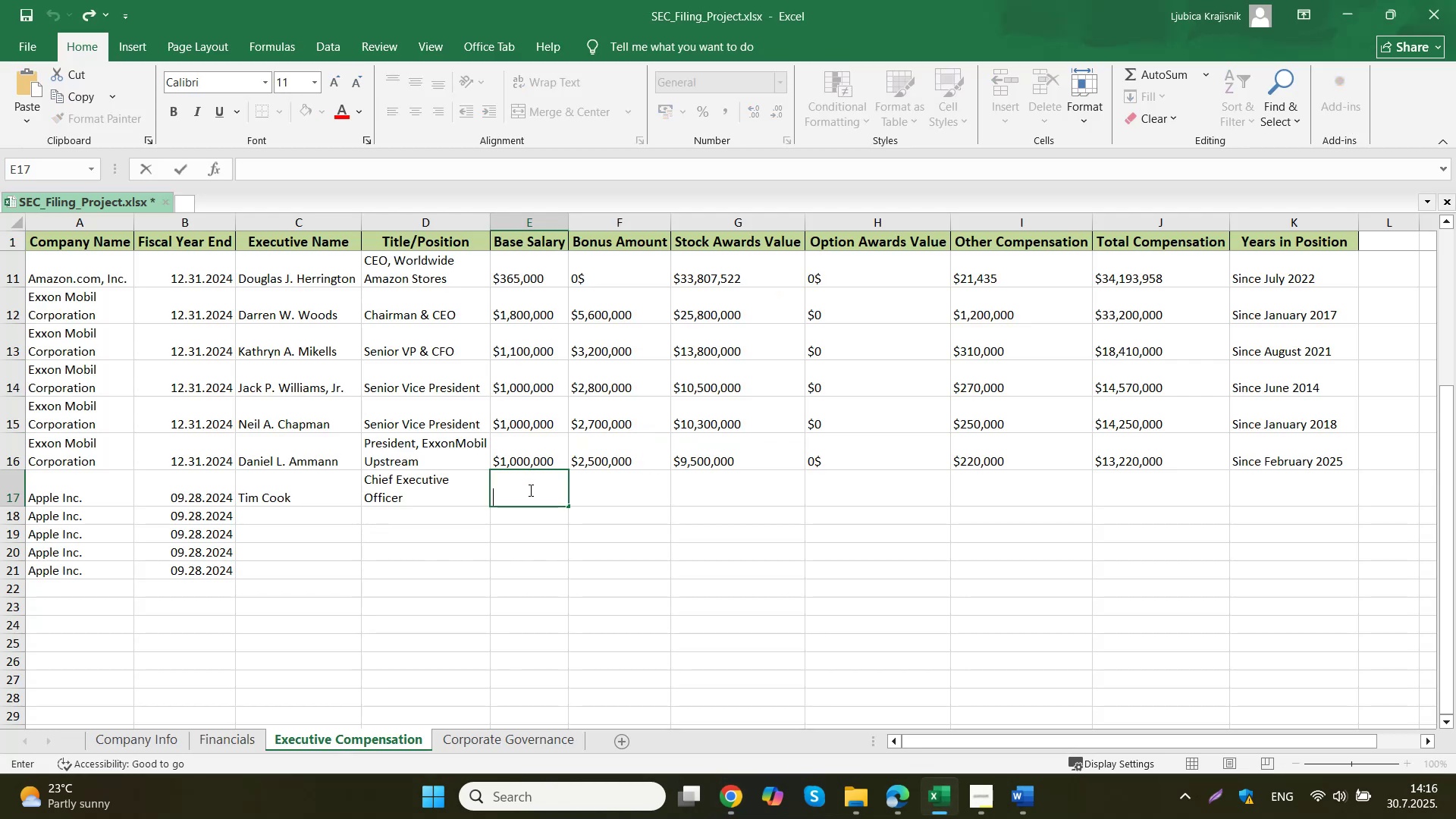 
key(Control+V)
 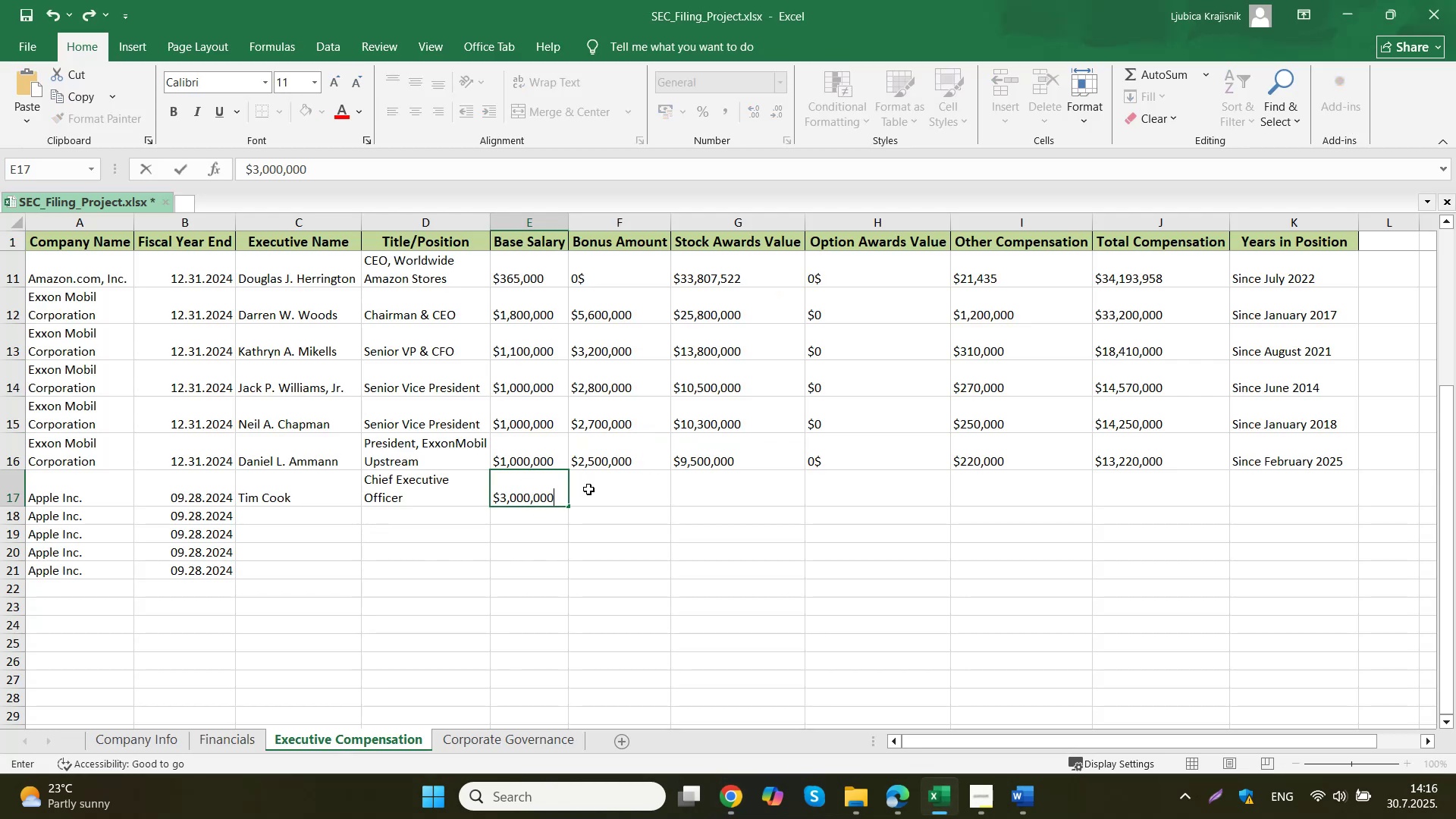 
left_click([588, 489])
 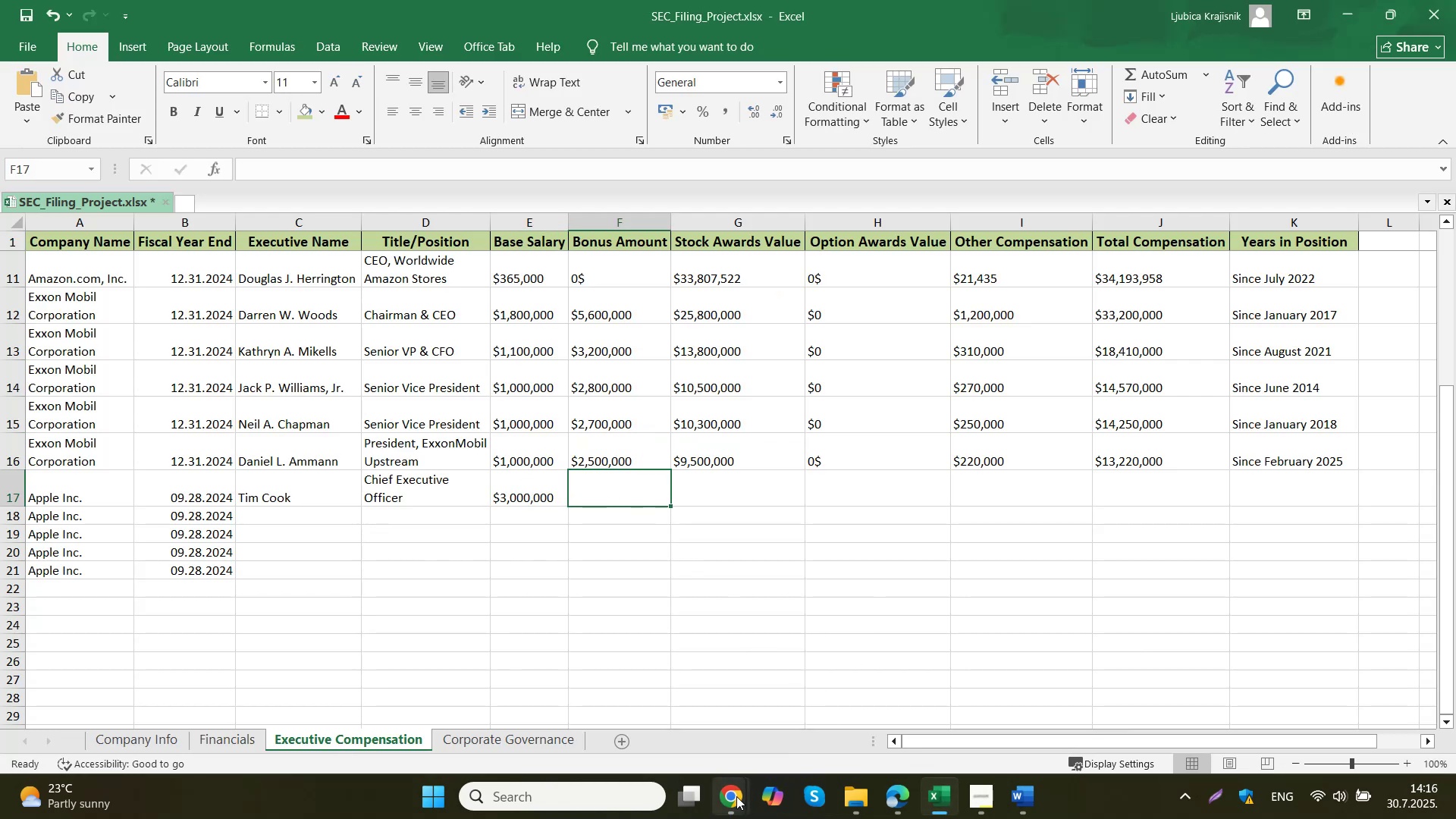 
left_click([668, 686])
 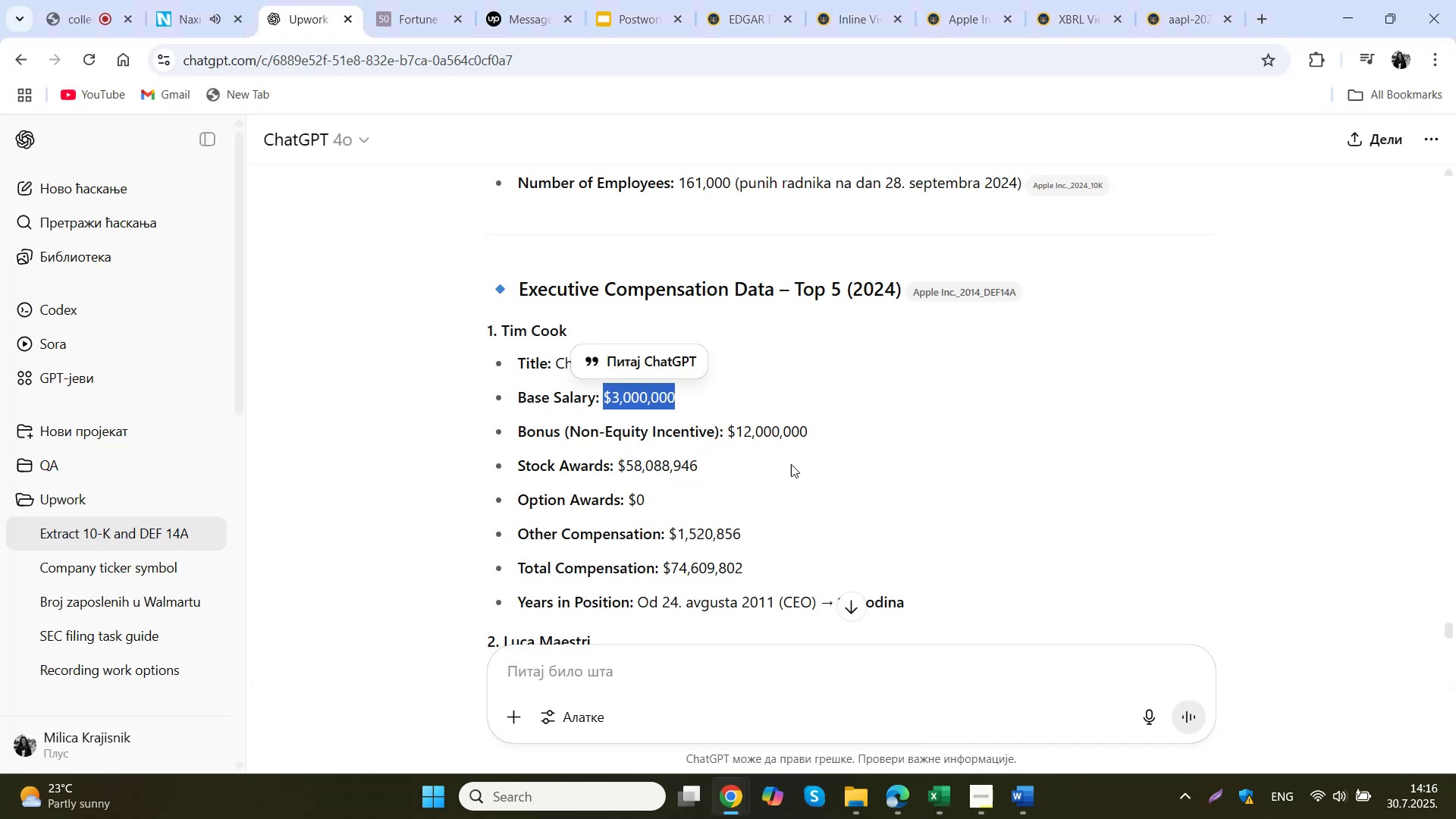 
left_click_drag(start_coordinate=[836, 430], to_coordinate=[727, 438])
 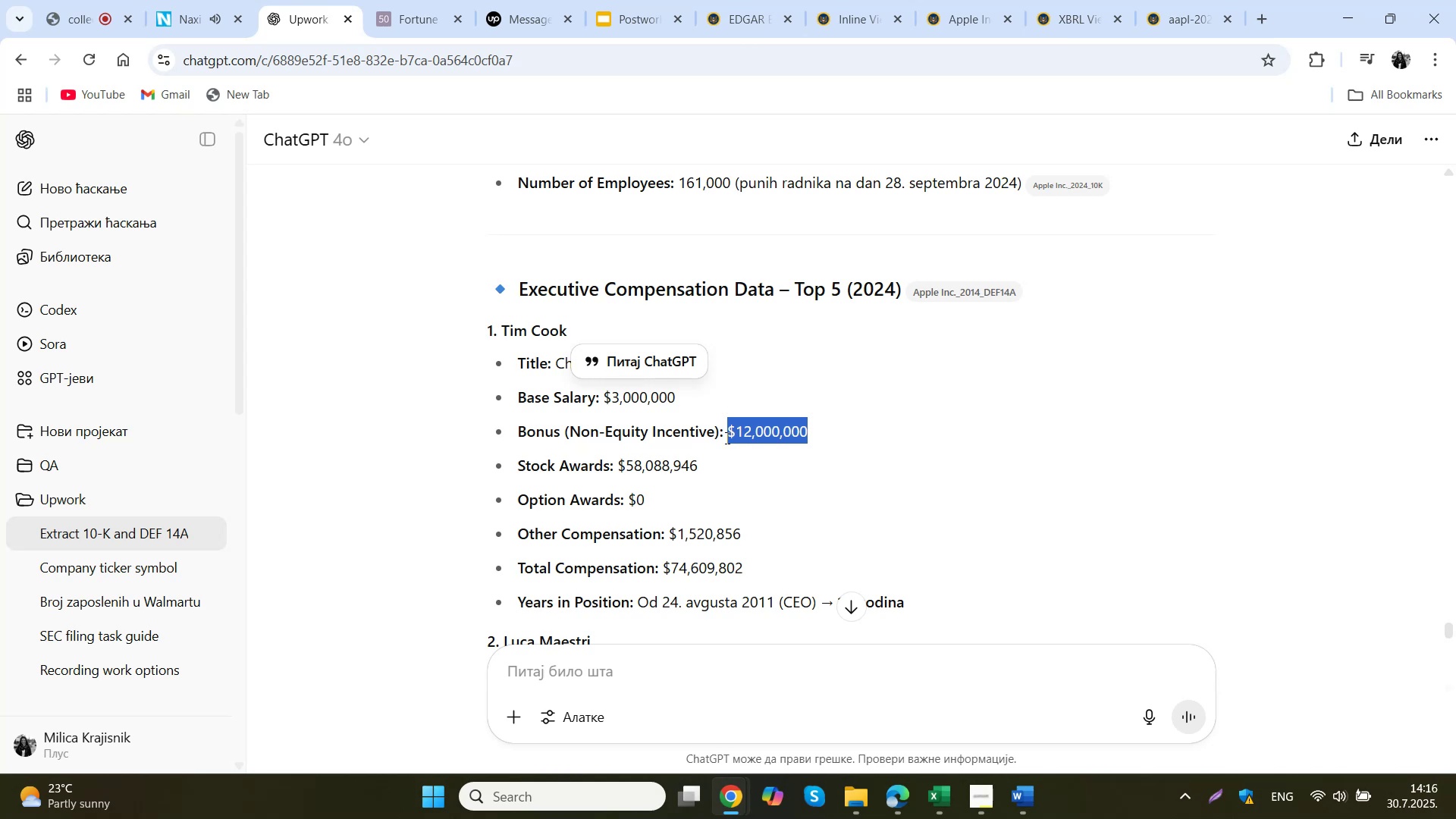 
key(Control+ControlLeft)
 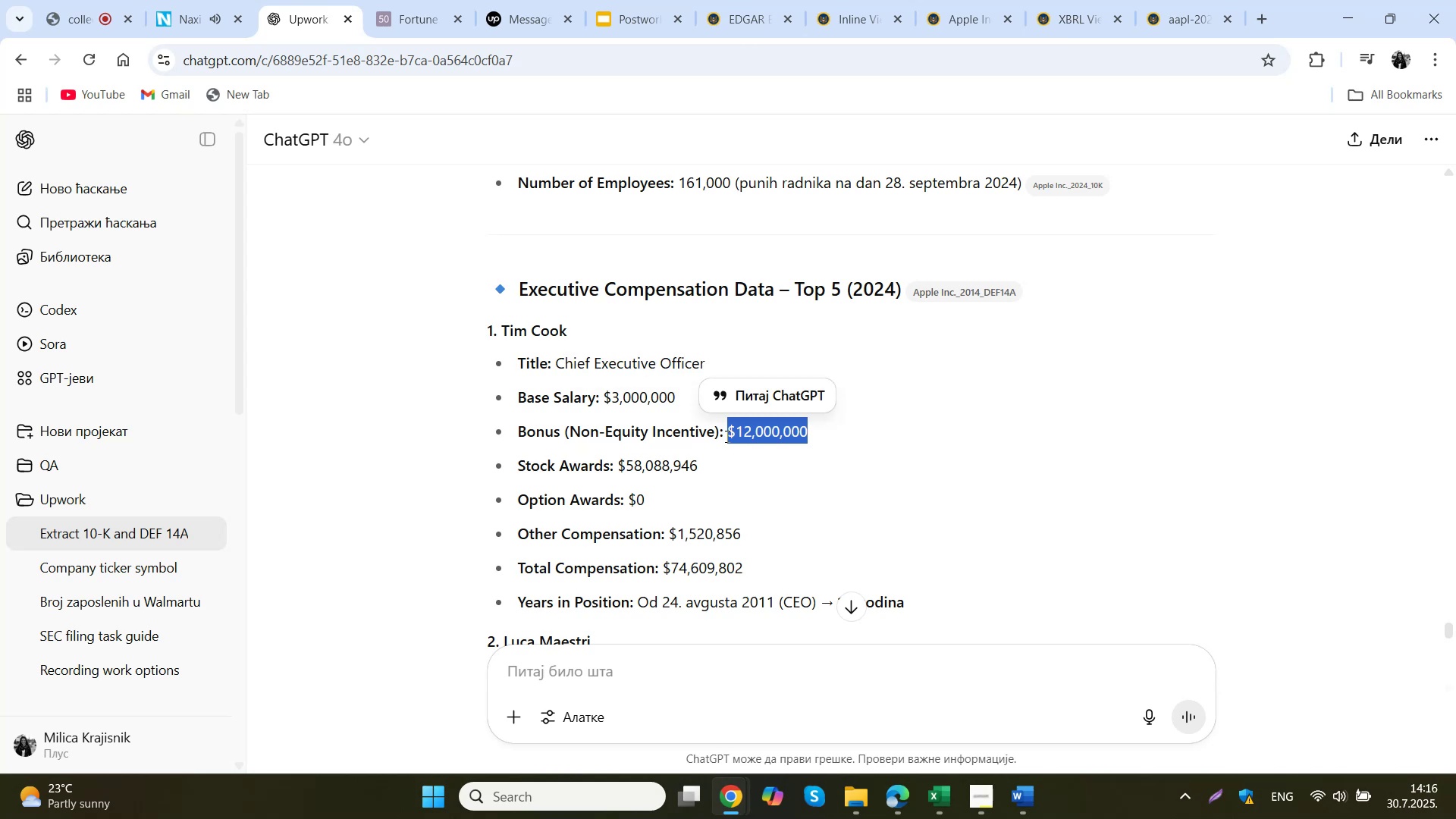 
key(Control+C)
 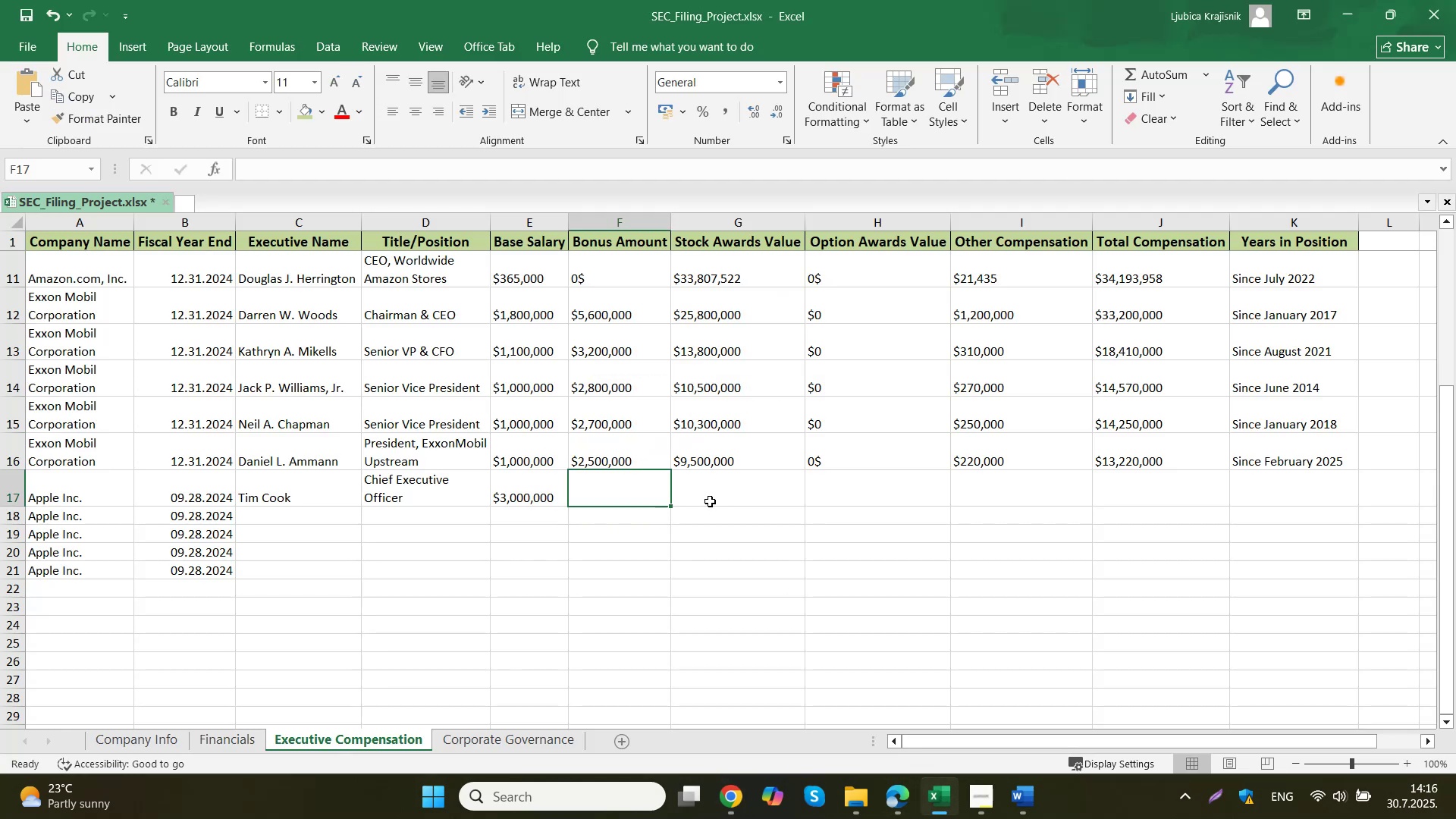 
double_click([615, 488])
 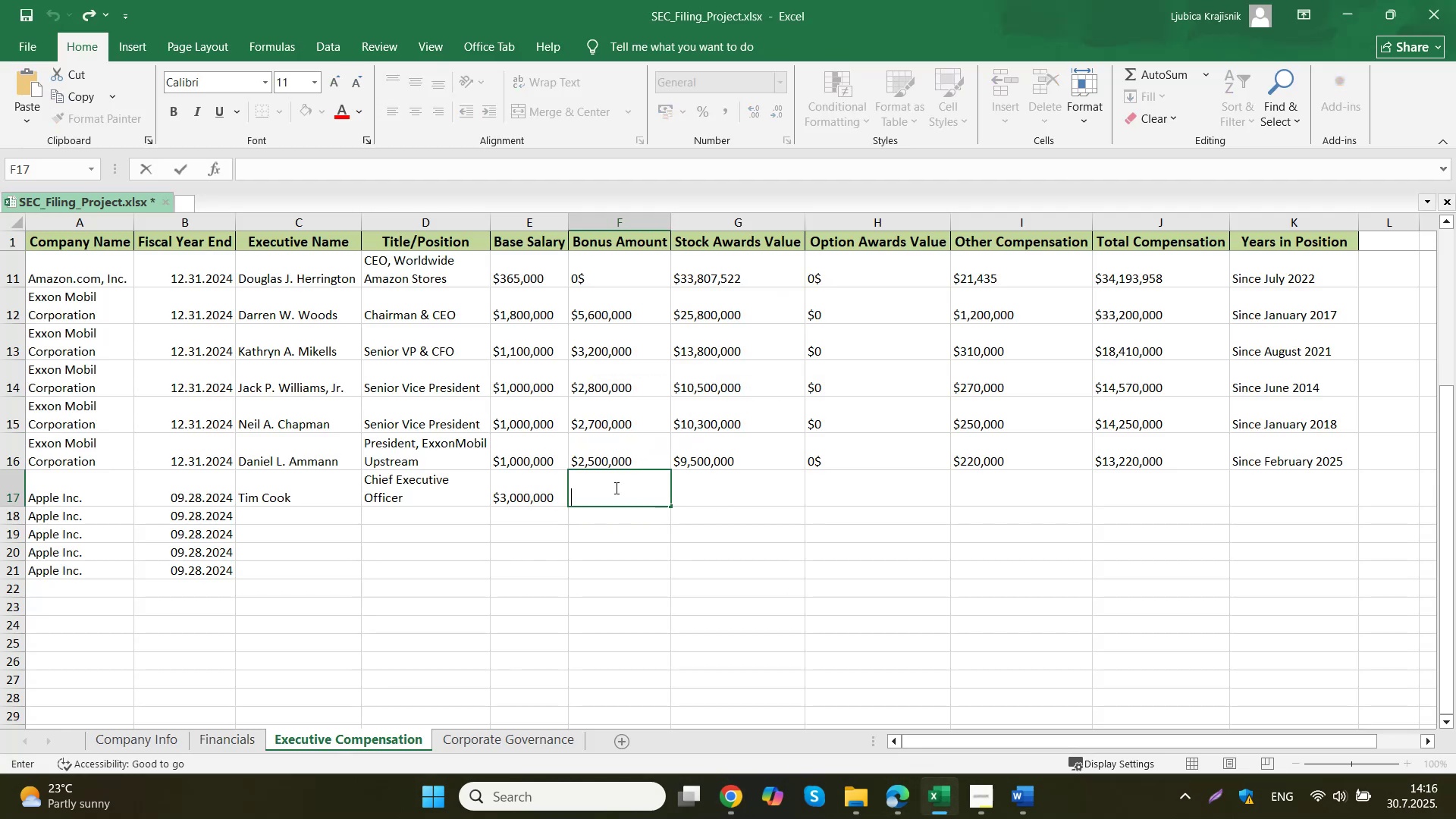 
key(Control+V)
 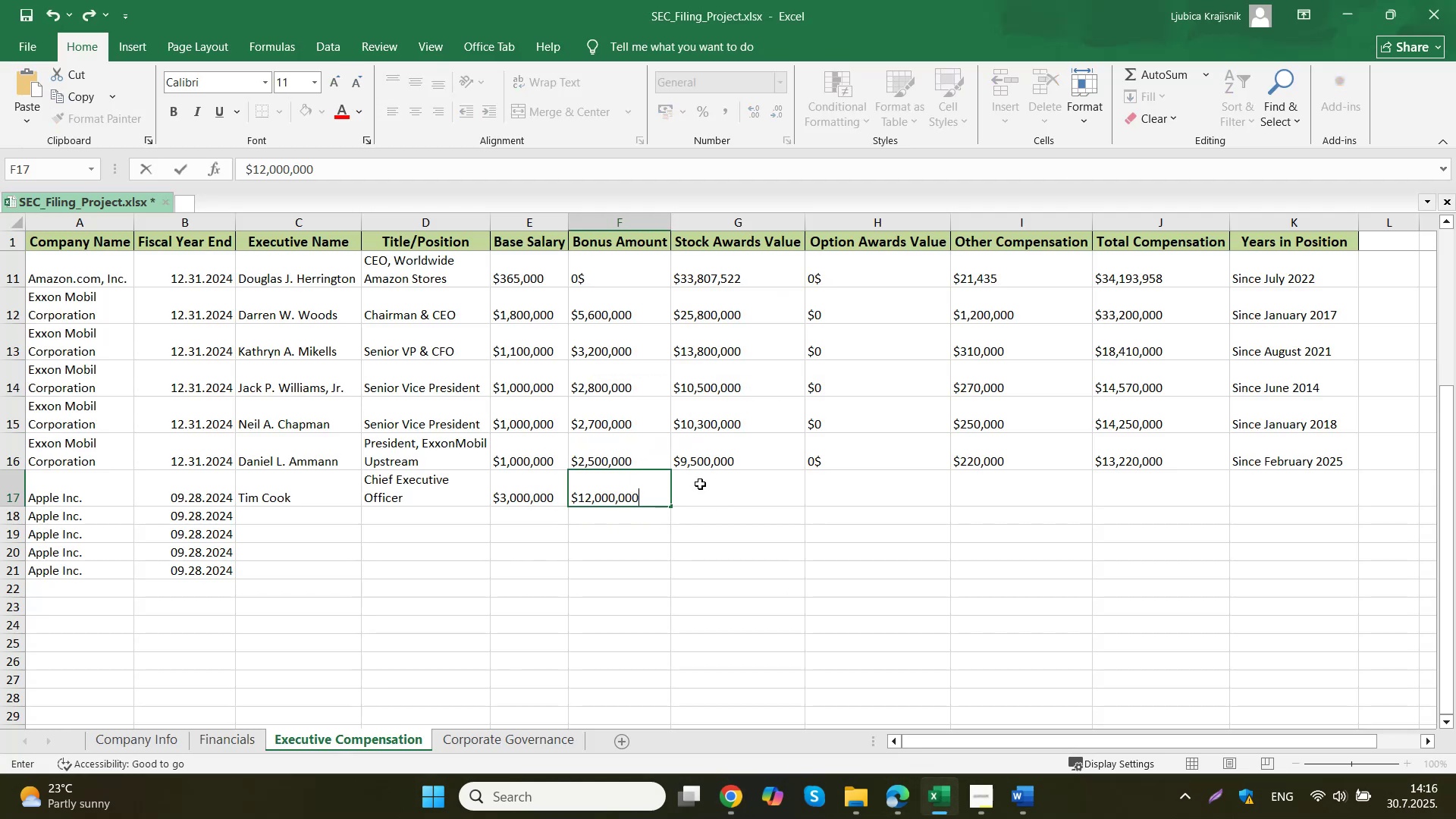 
left_click([700, 484])
 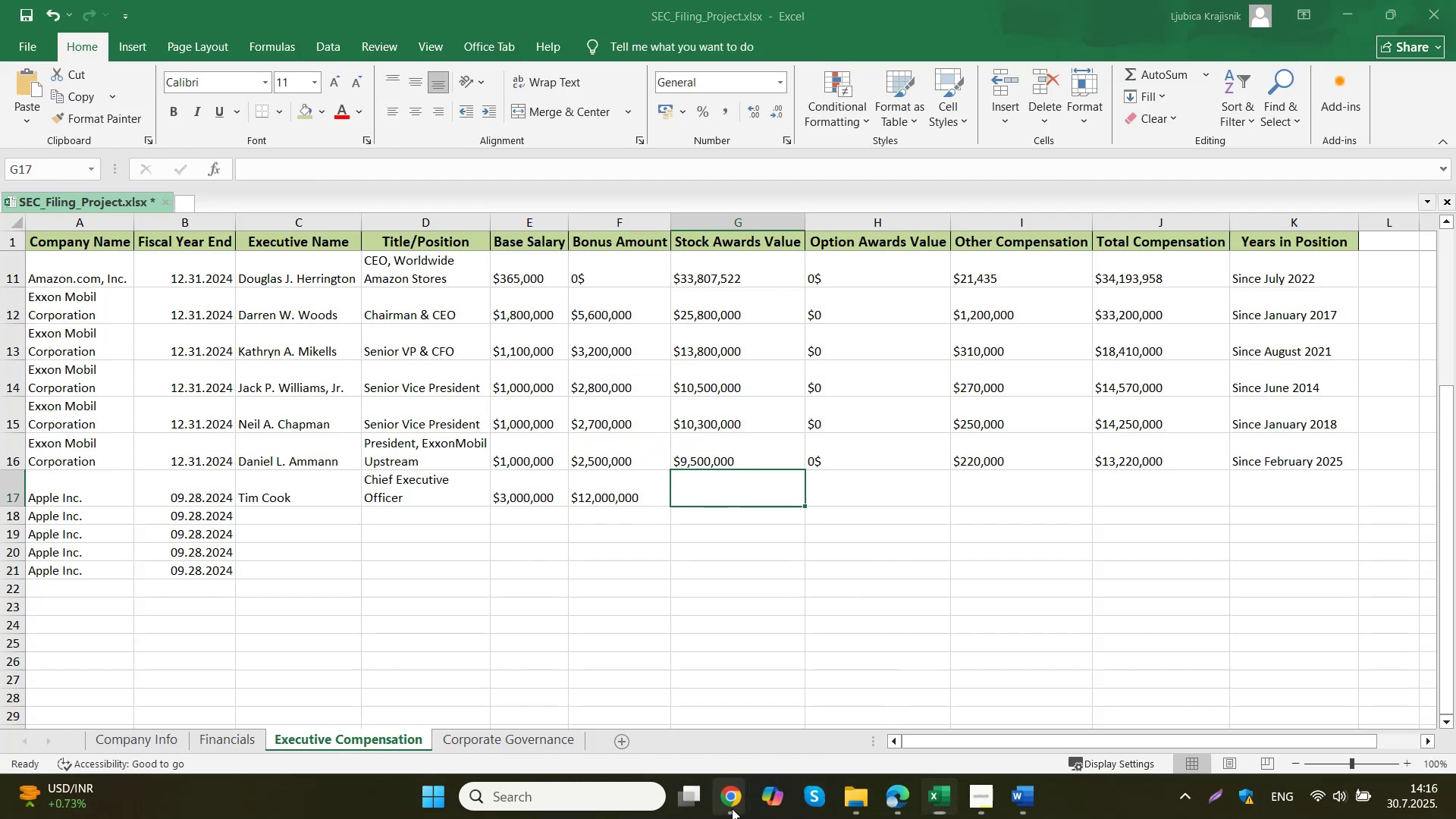 
left_click([691, 720])
 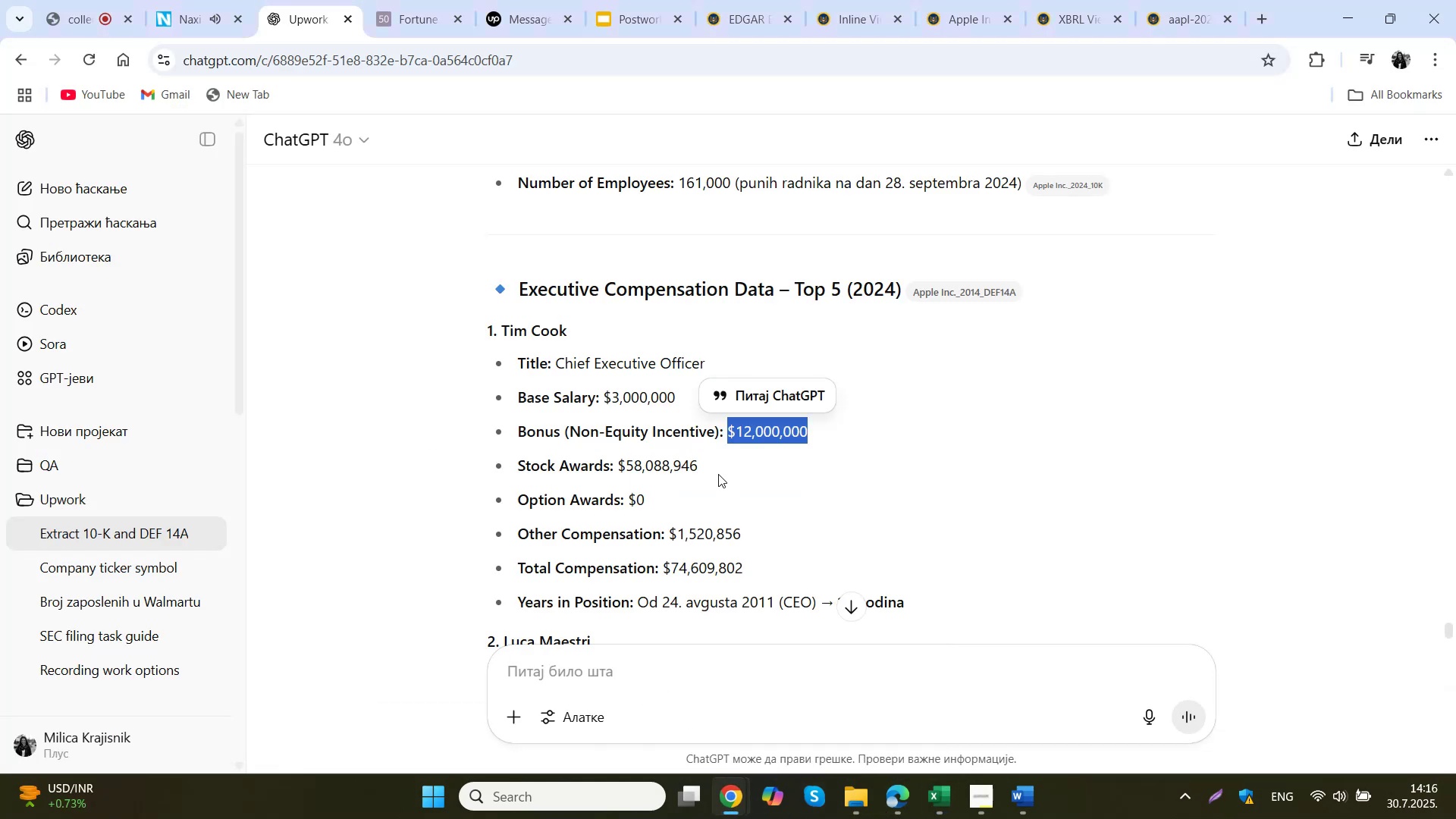 
left_click_drag(start_coordinate=[718, 466], to_coordinate=[620, 466])
 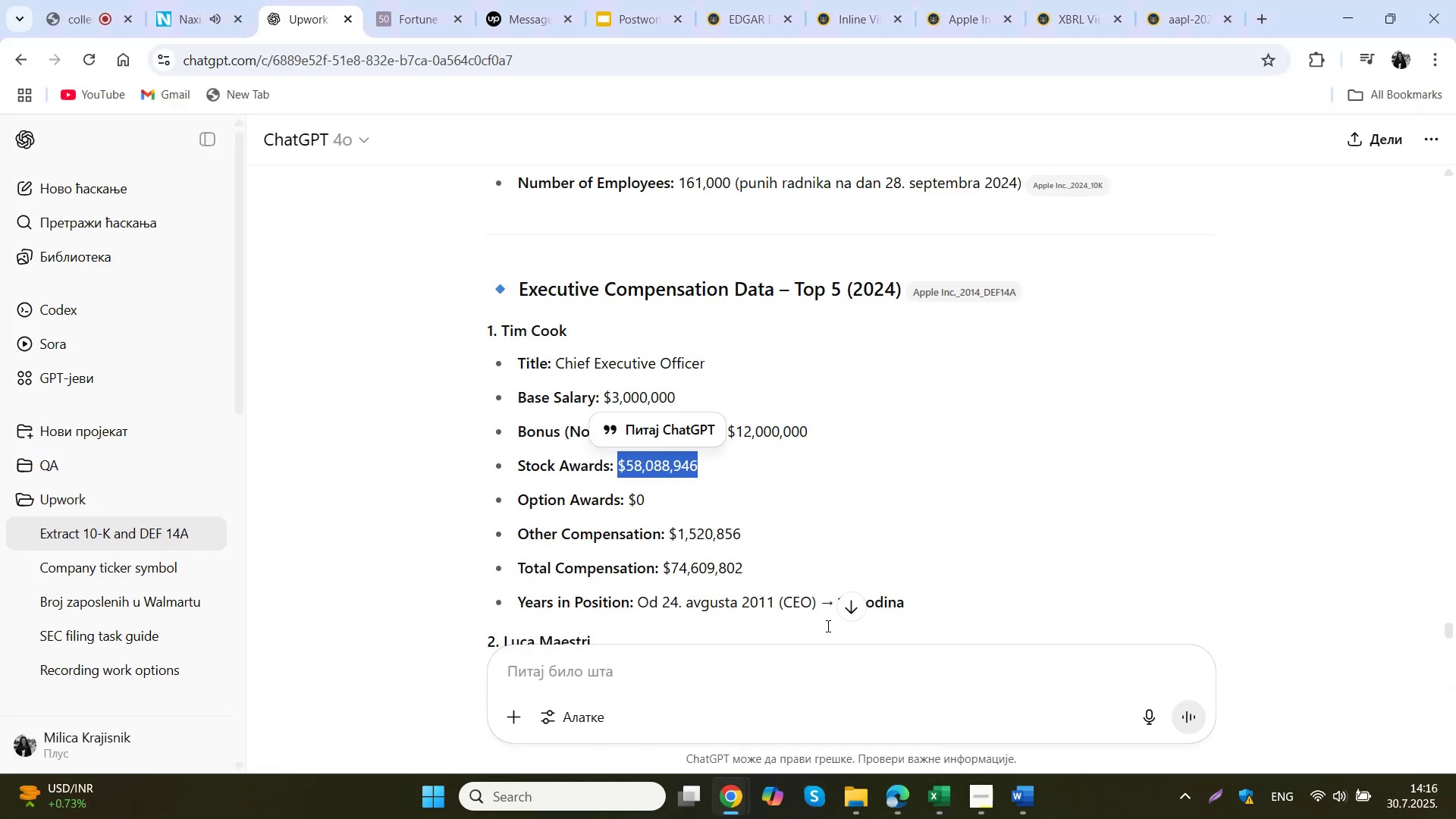 
key(Control+ControlLeft)
 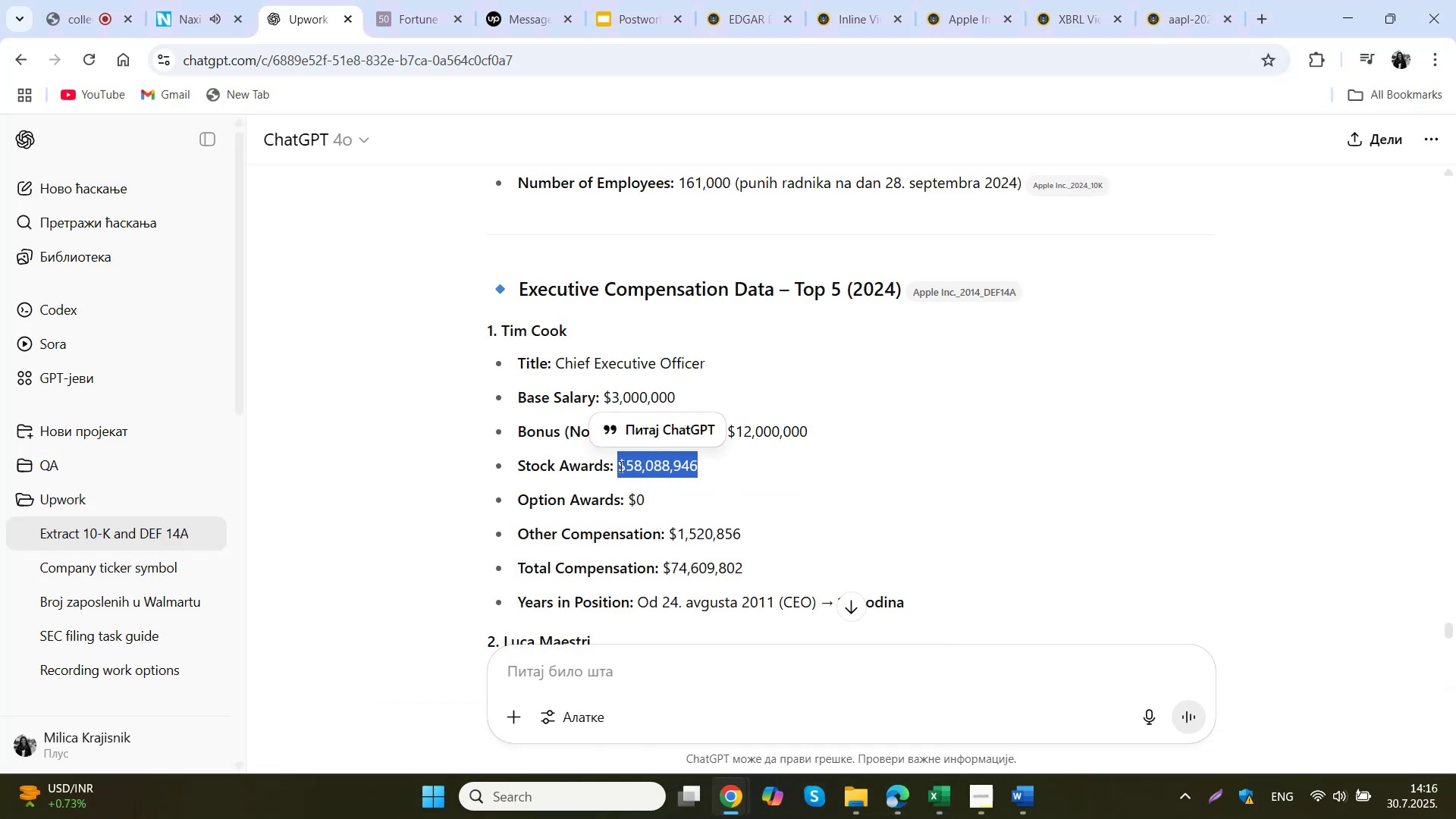 
key(Control+C)
 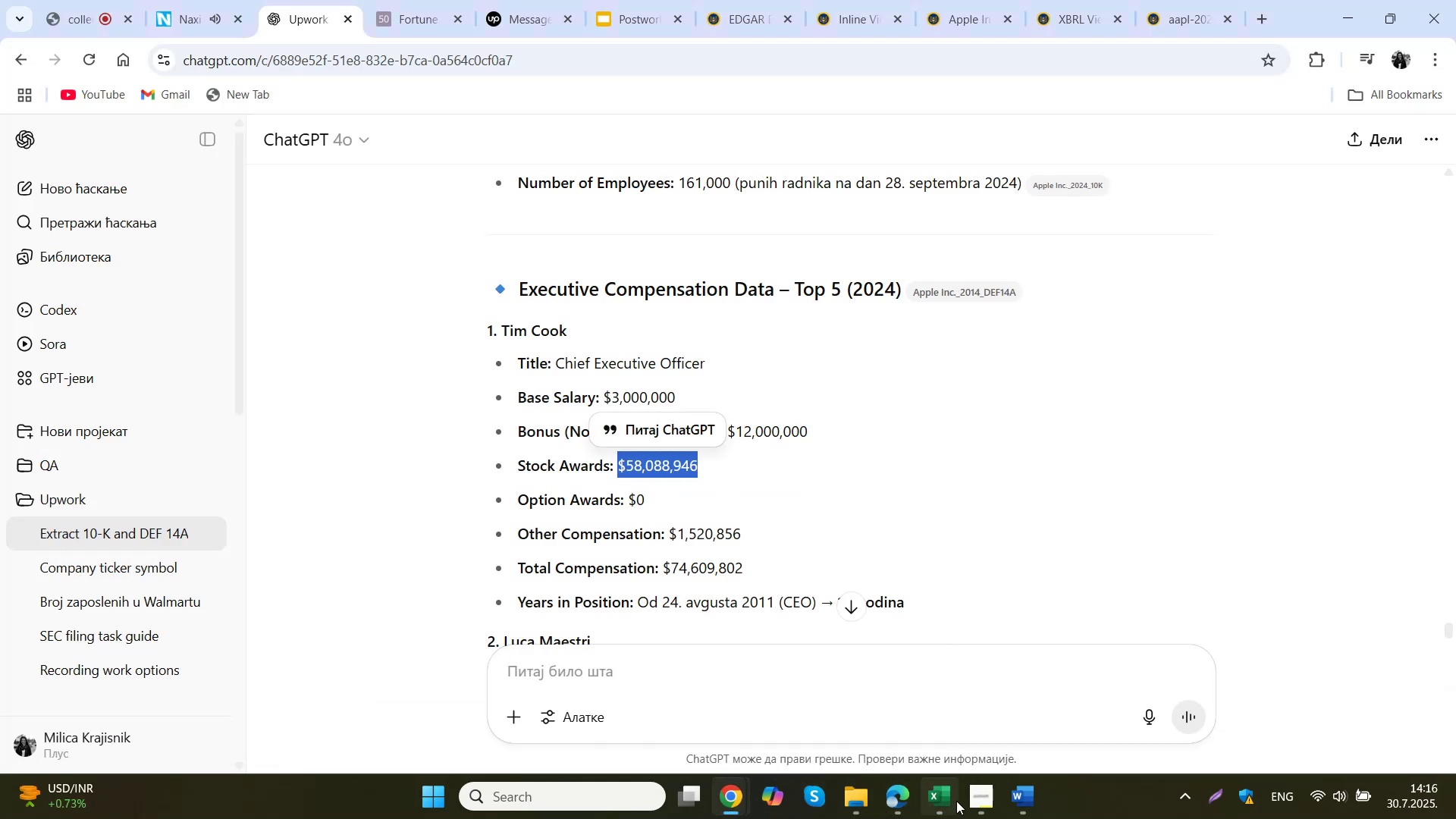 
left_click([956, 801])
 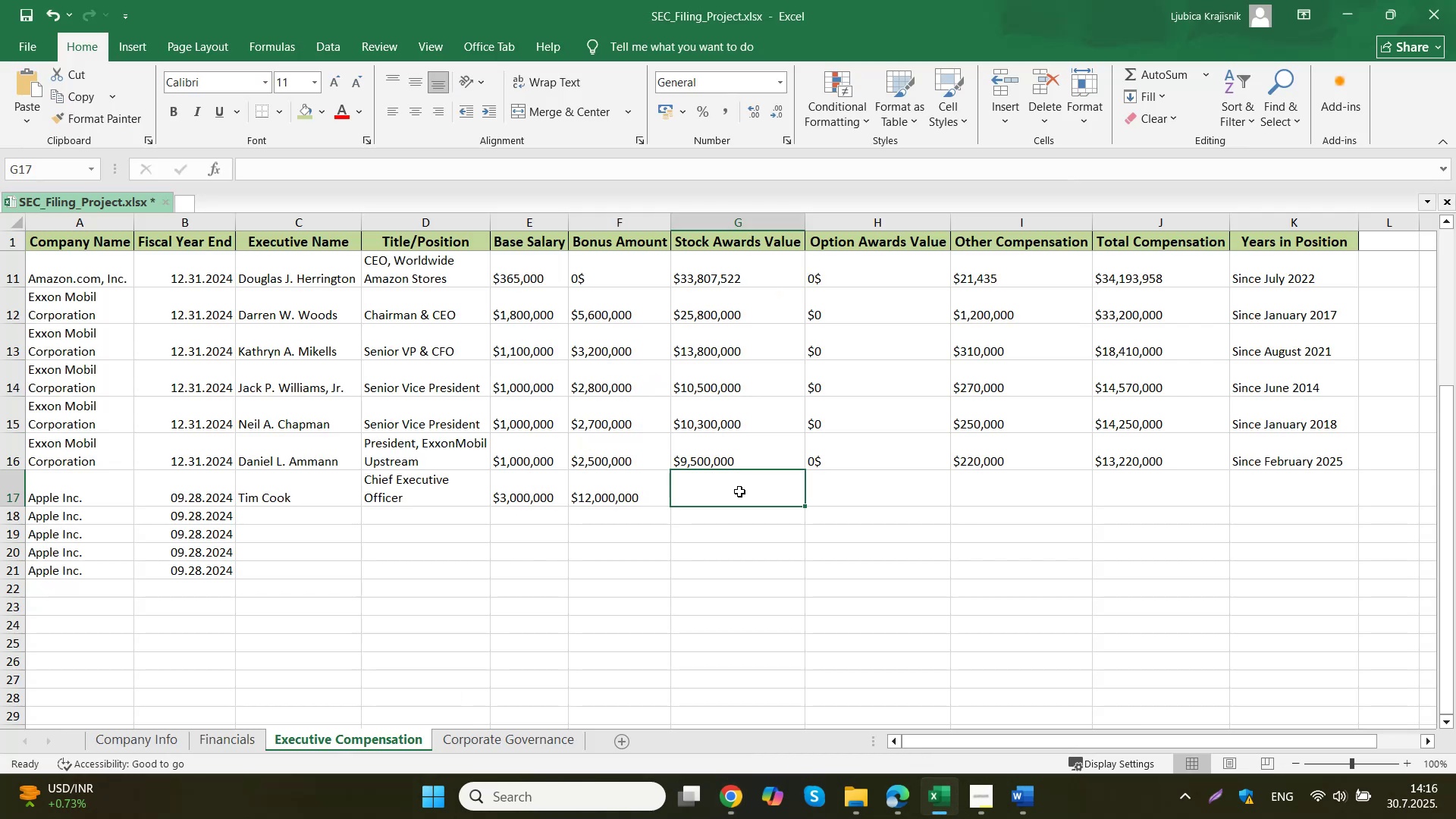 
double_click([739, 491])
 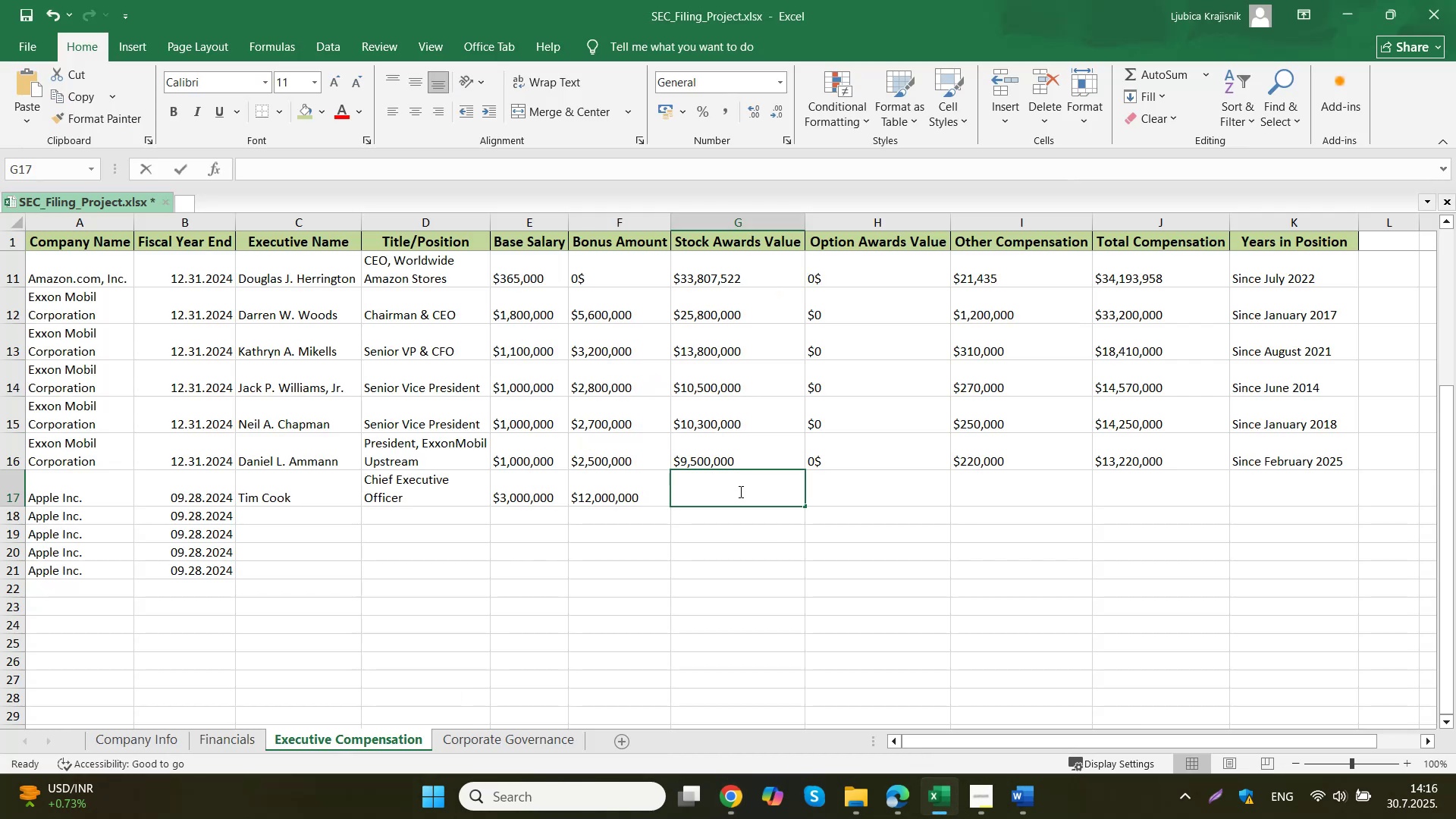 
key(Control+ControlLeft)
 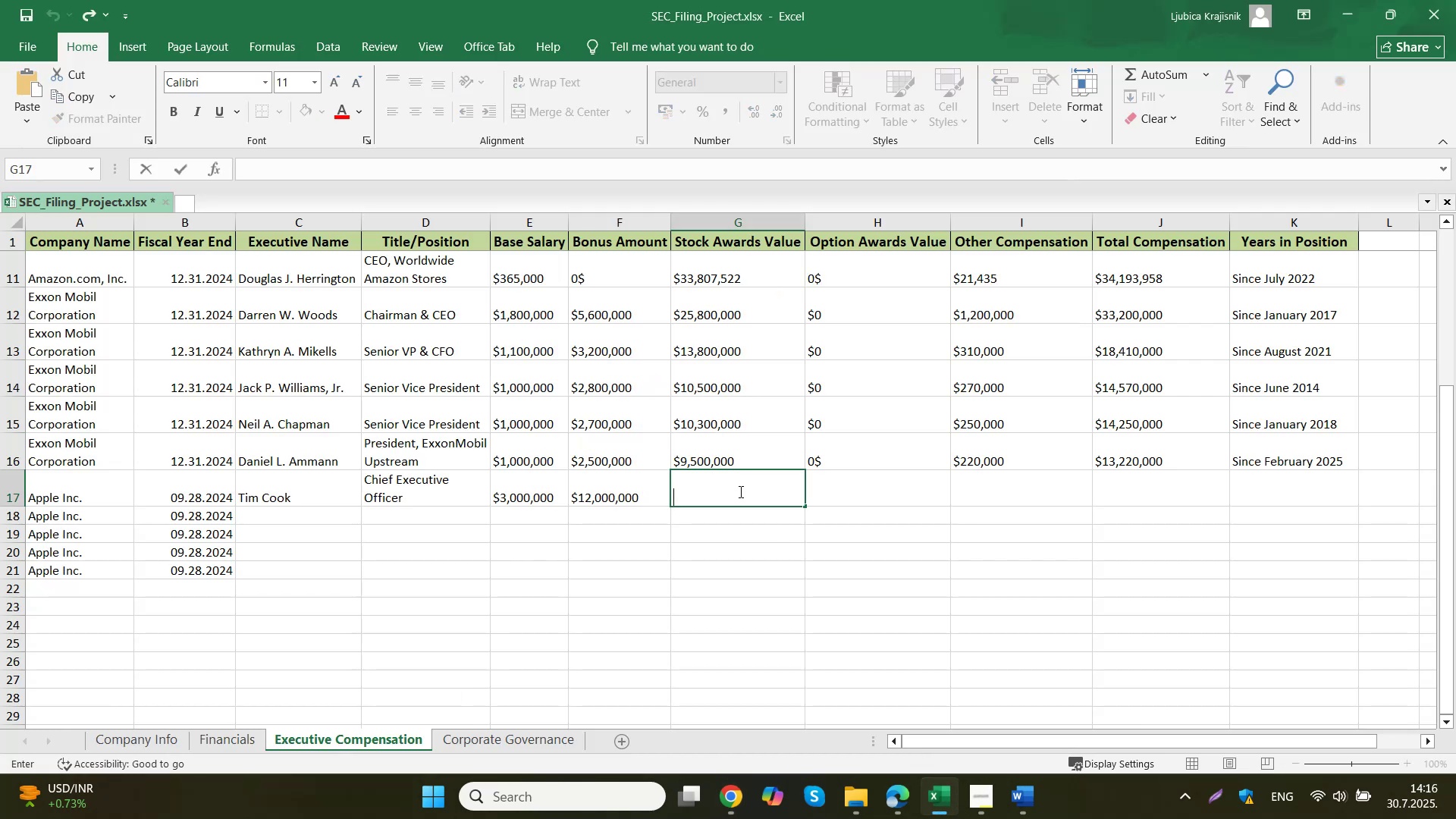 
key(Control+V)
 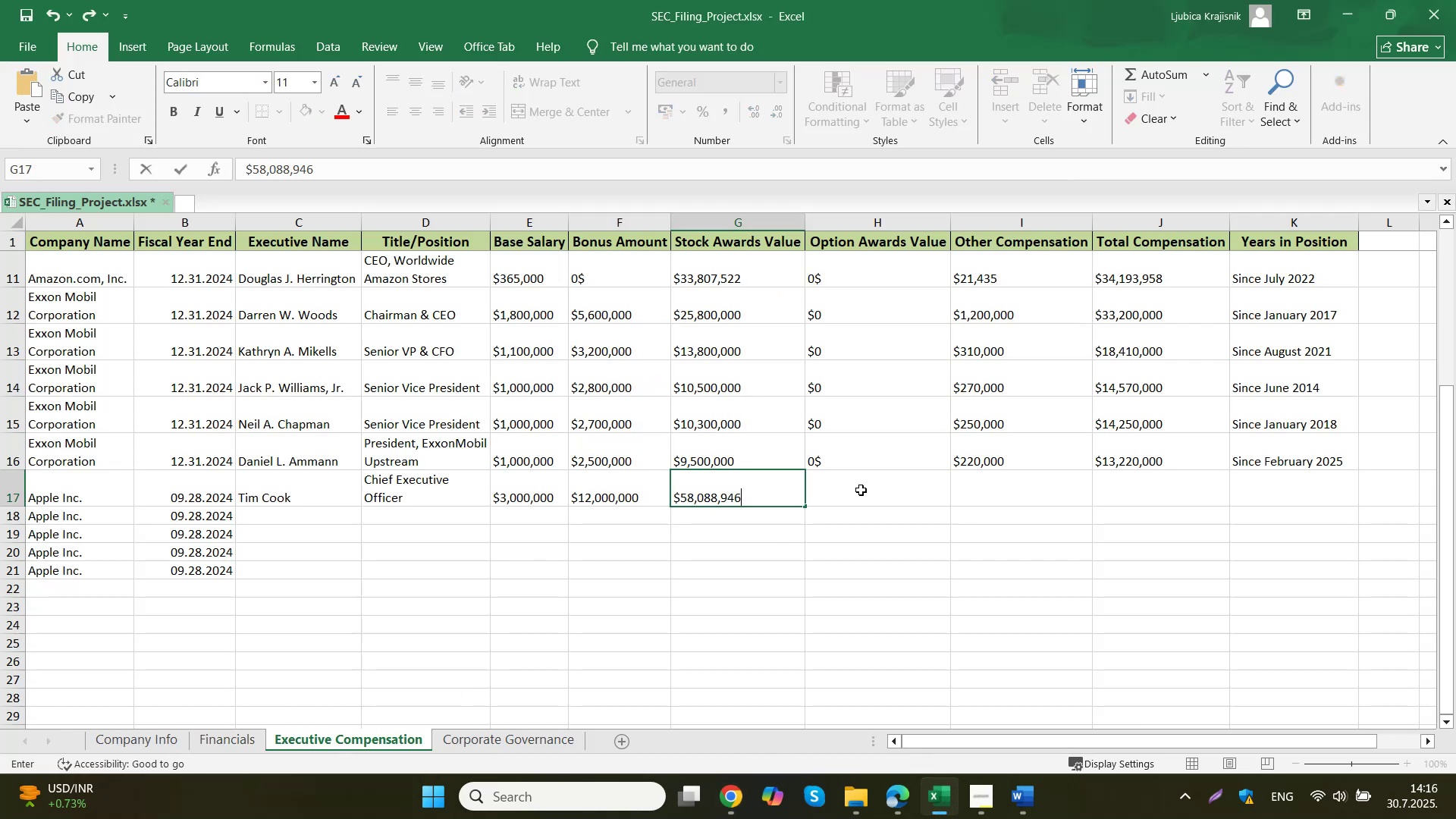 
left_click([861, 490])
 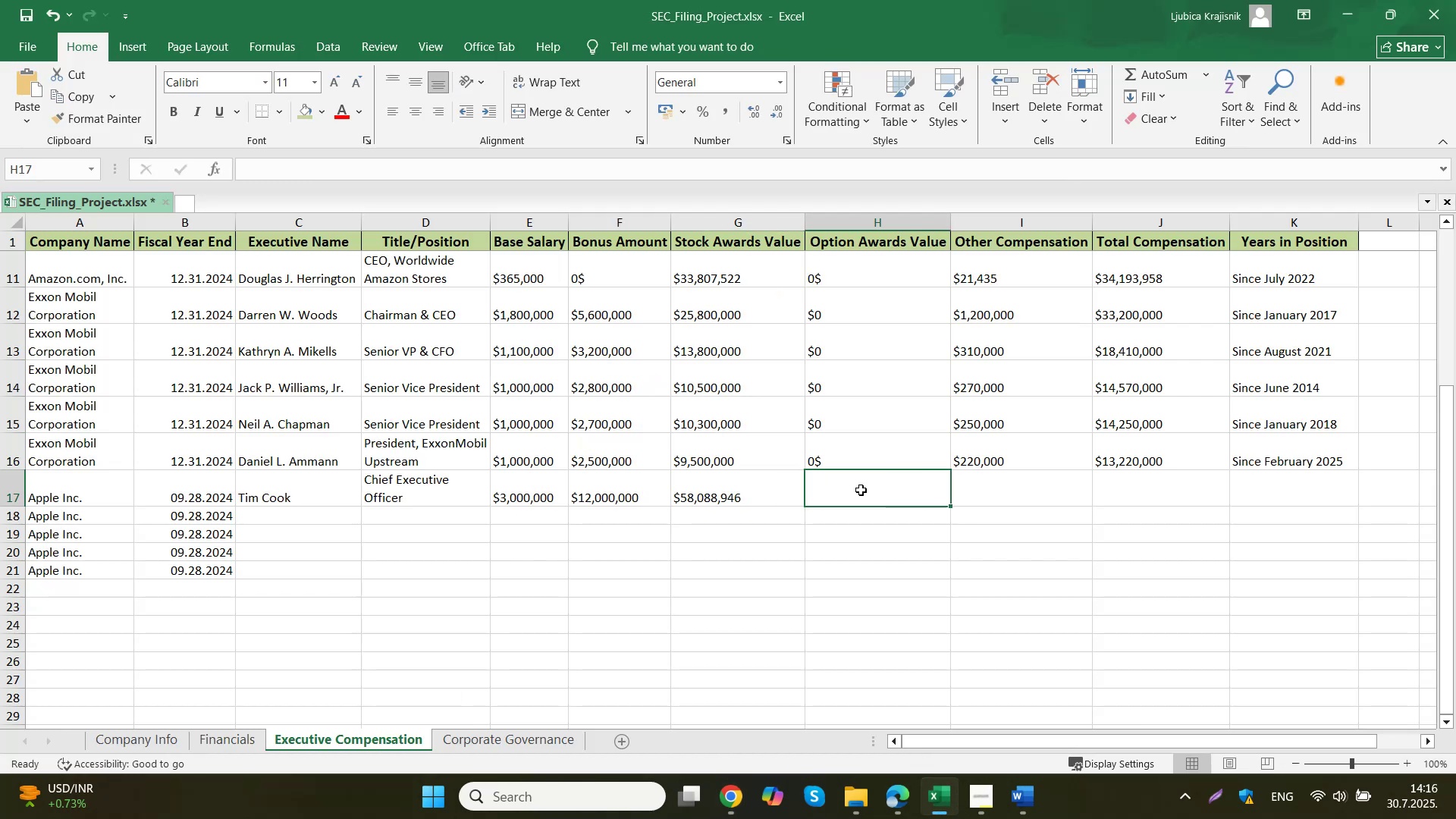 
type(0$)
key(Tab)
 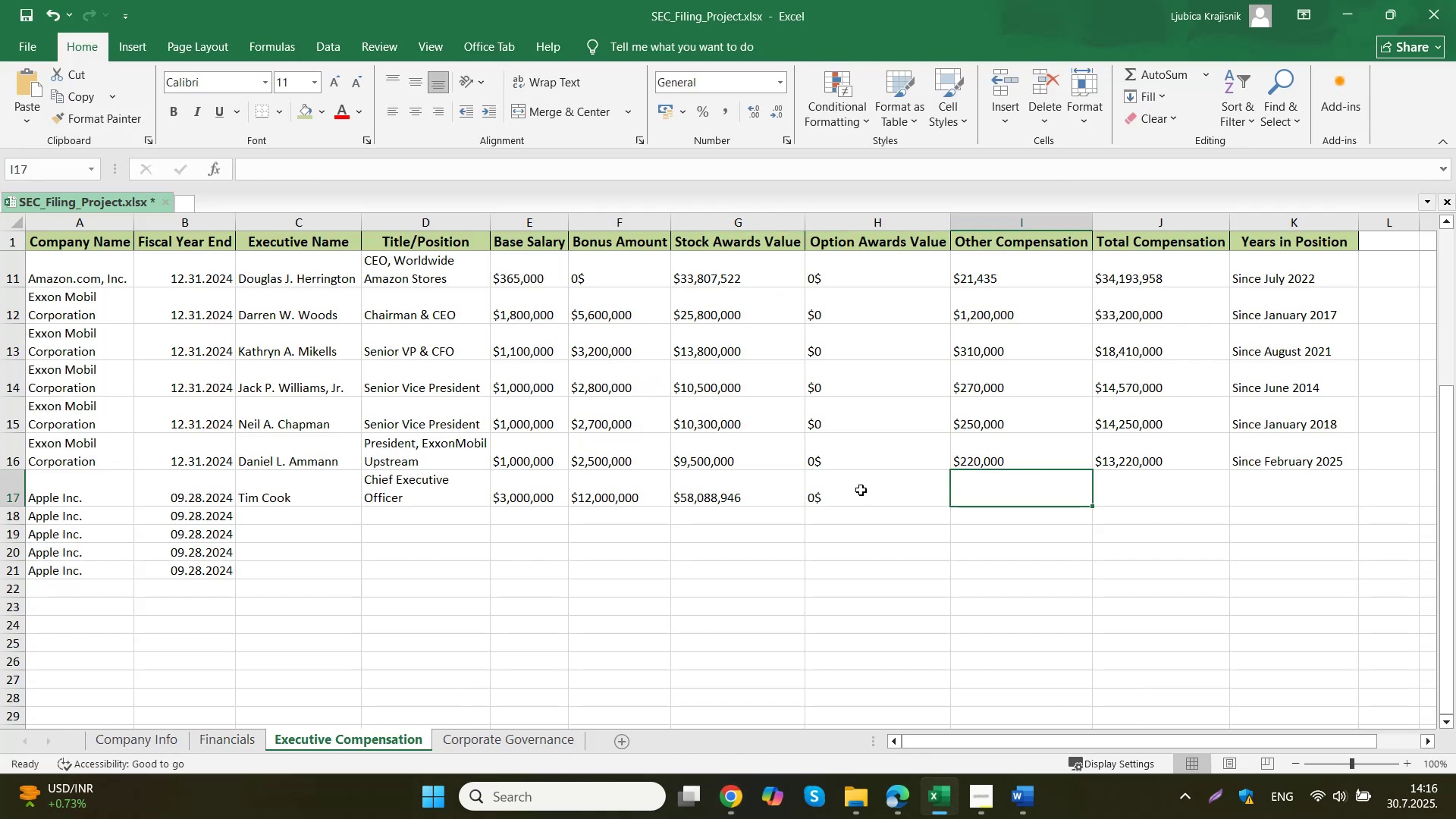 
double_click([671, 730])
 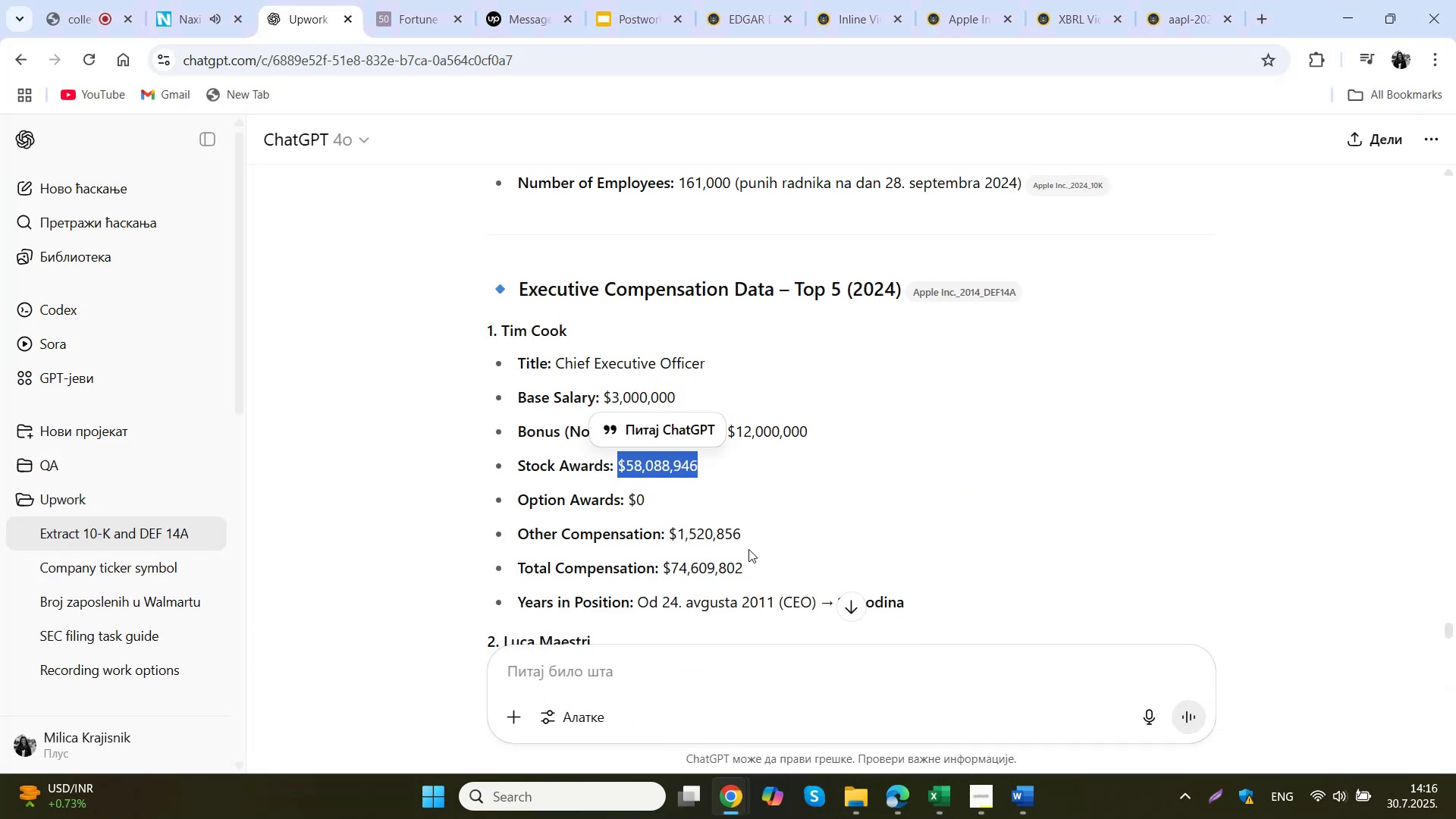 
left_click_drag(start_coordinate=[758, 536], to_coordinate=[670, 537])
 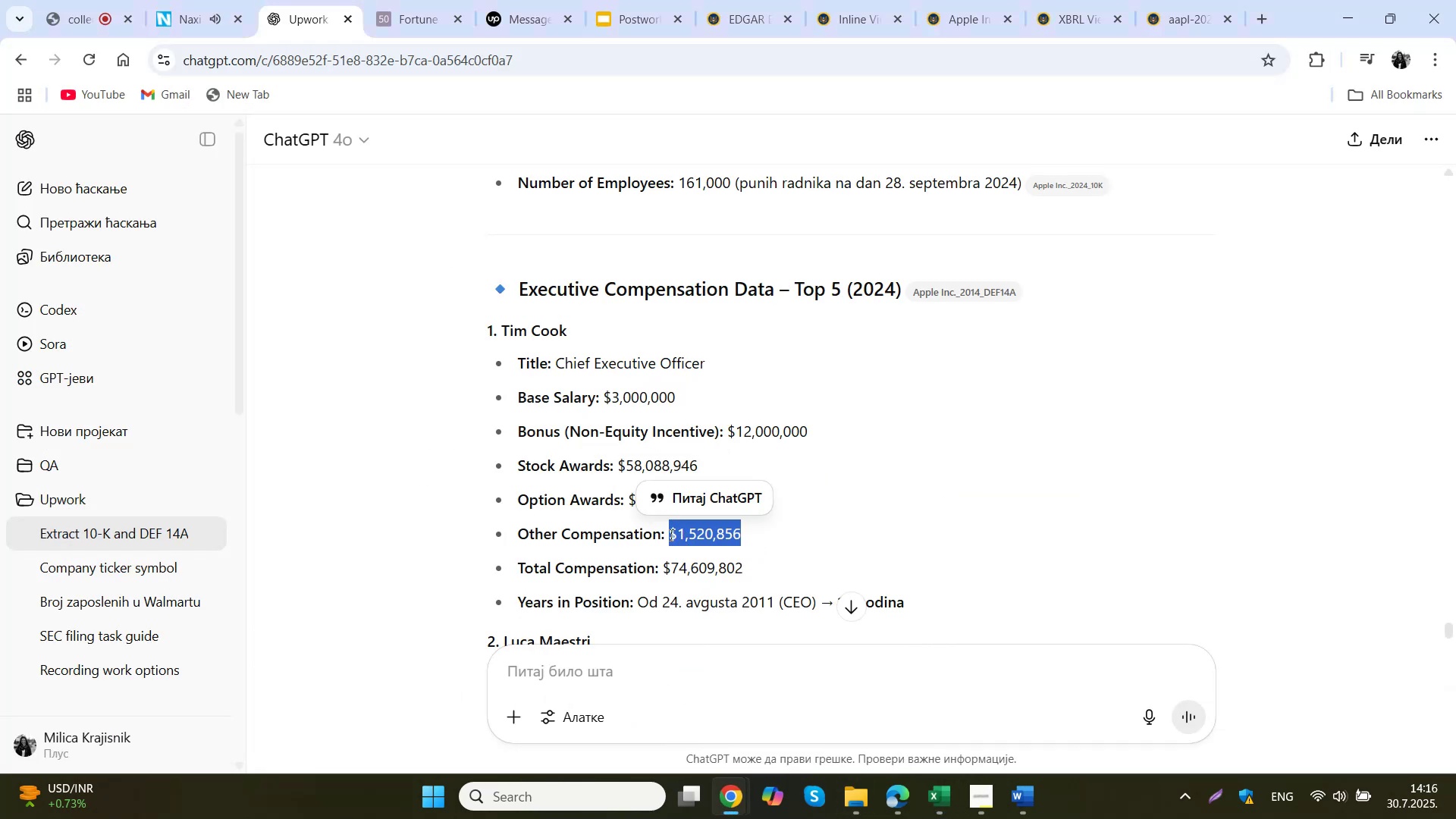 
key(Control+ControlLeft)
 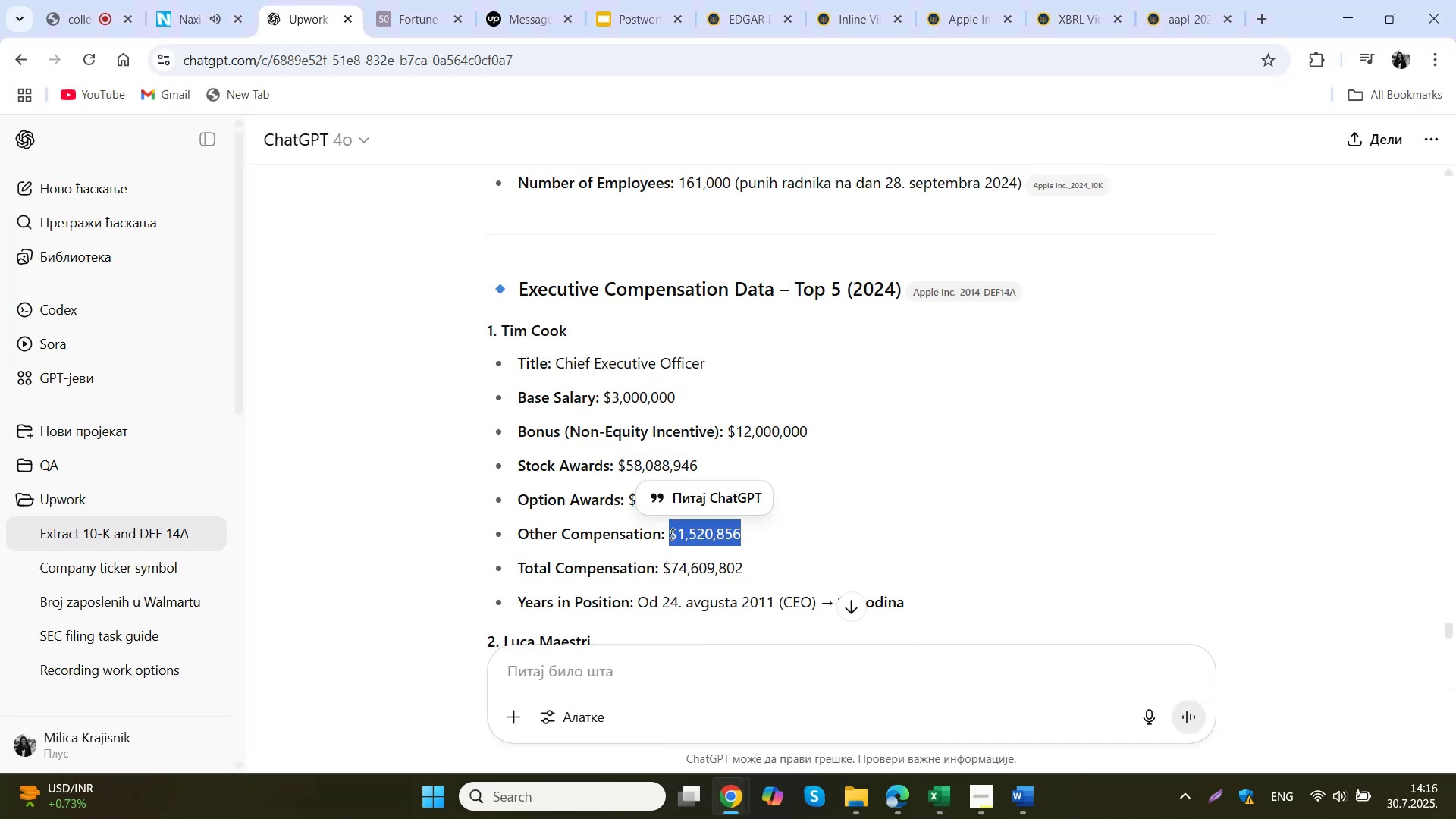 
key(Control+C)
 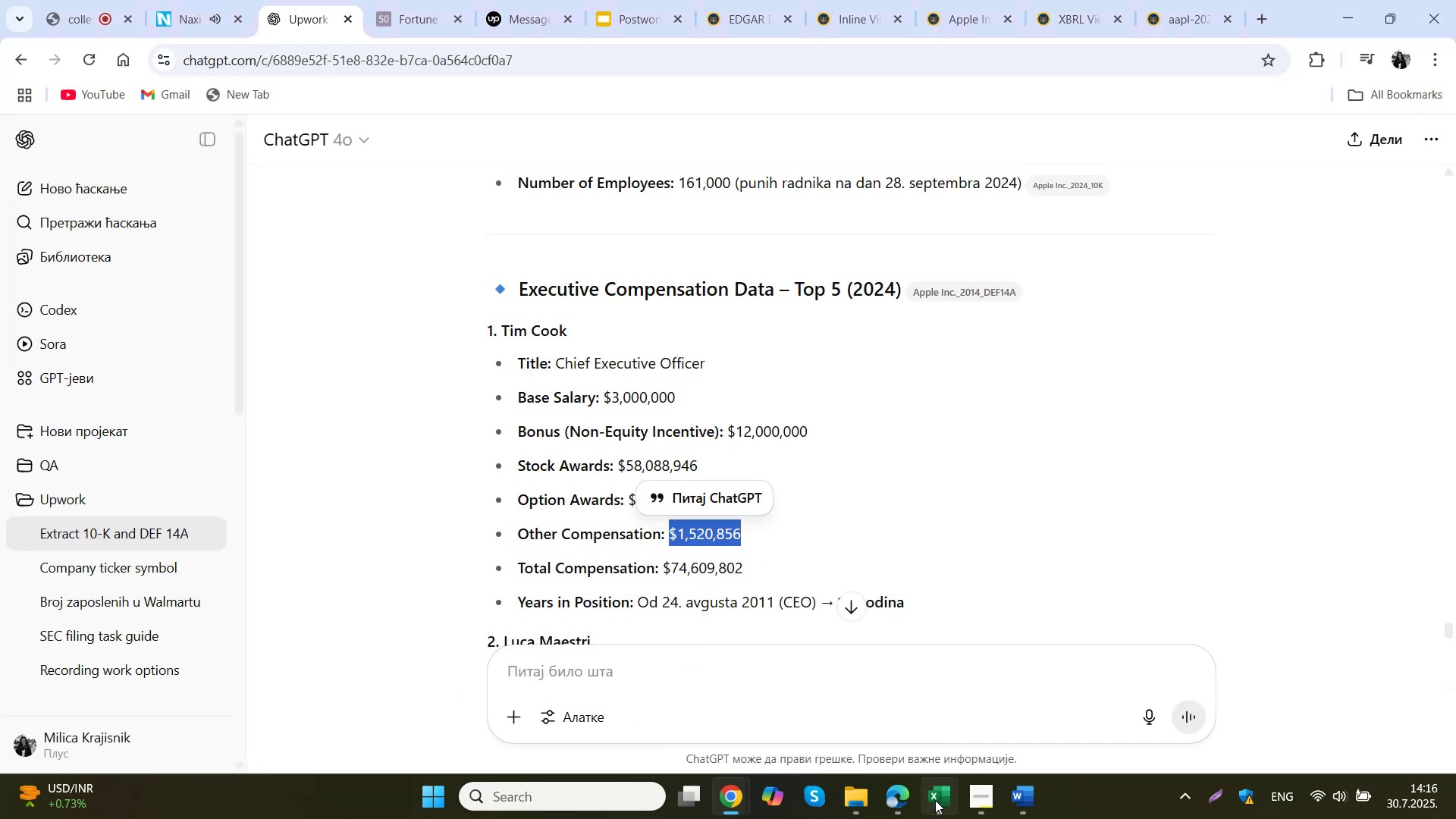 
left_click([936, 800])
 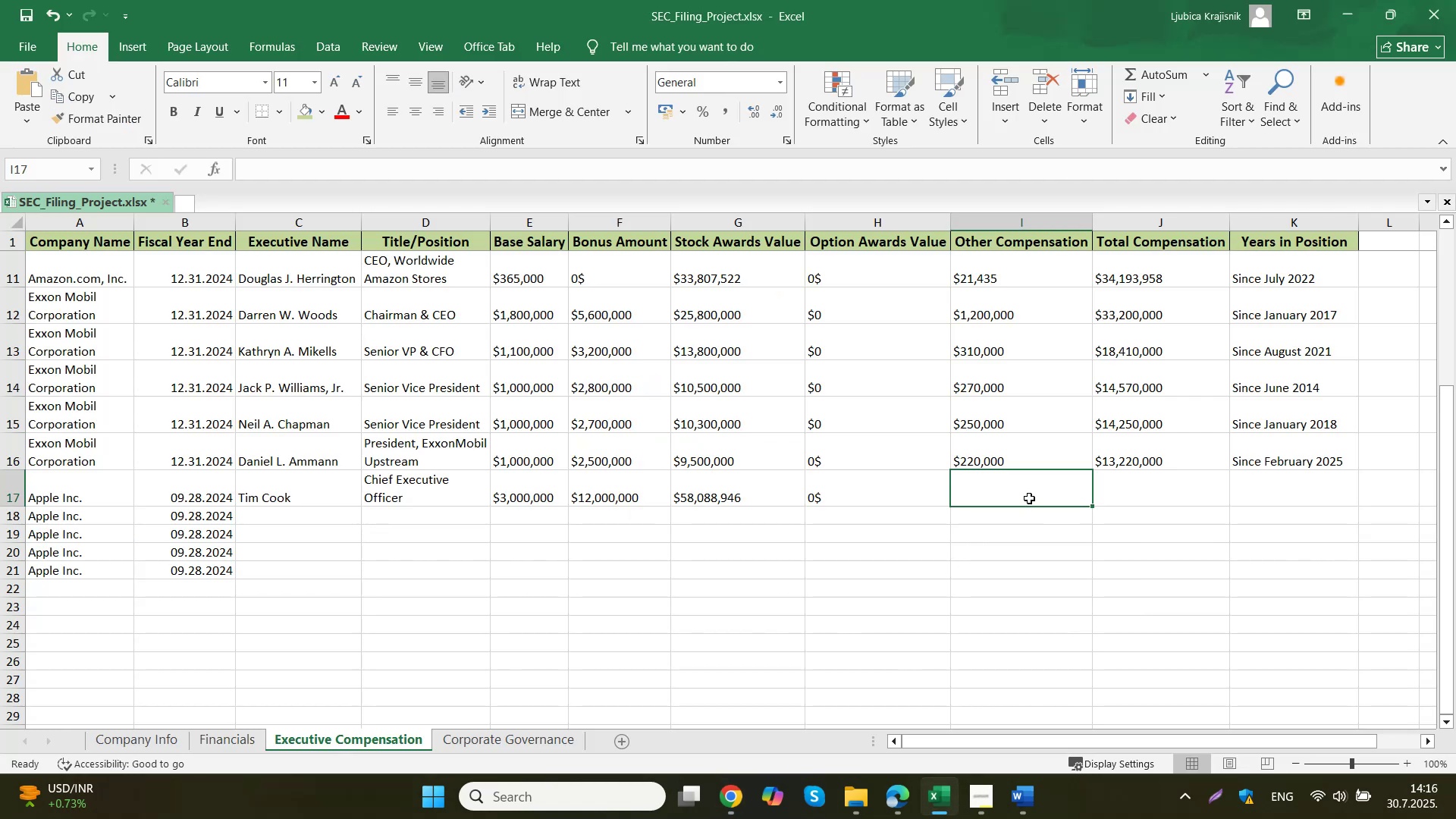 
double_click([1027, 495])
 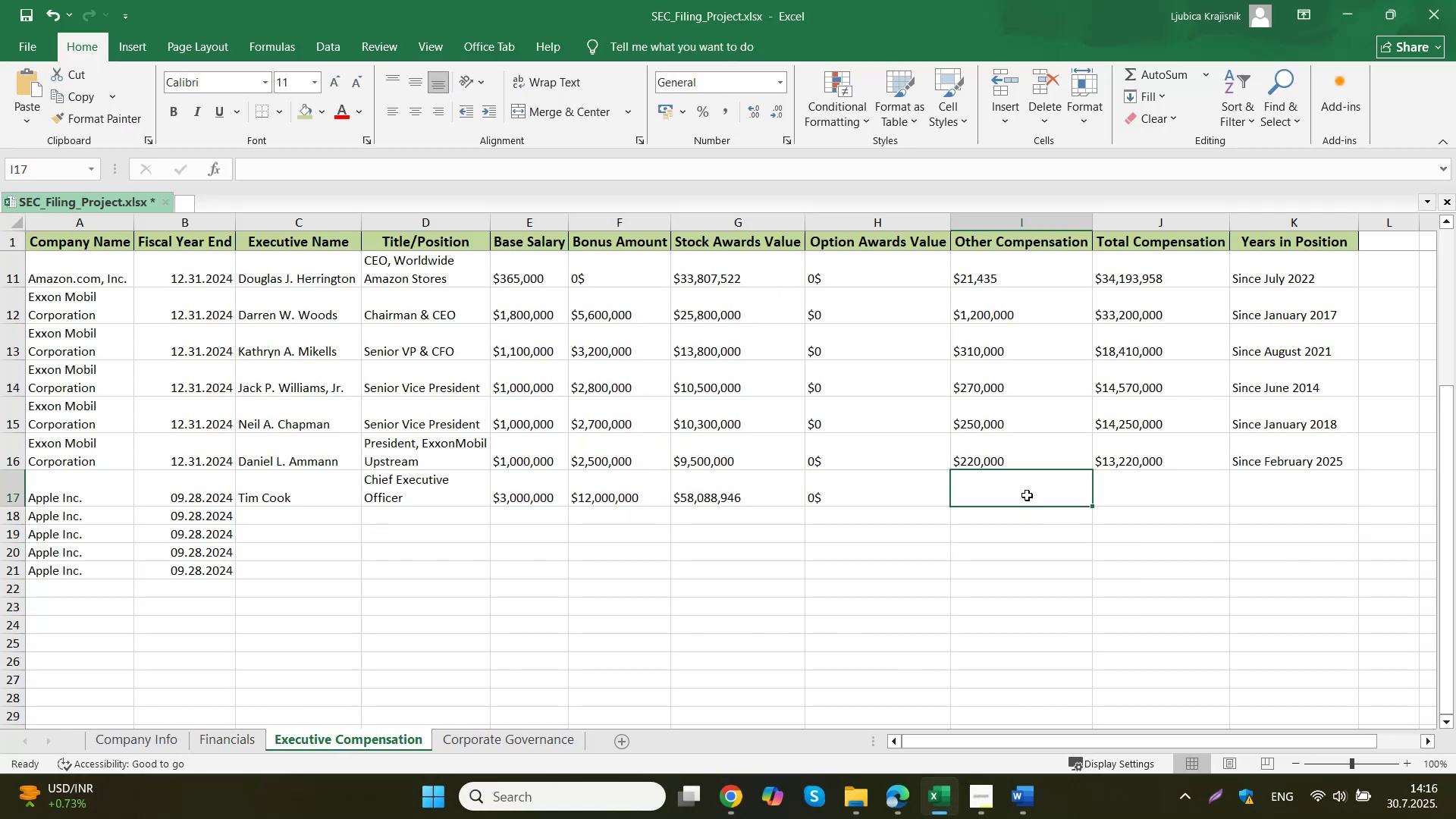 
key(Control+ControlLeft)
 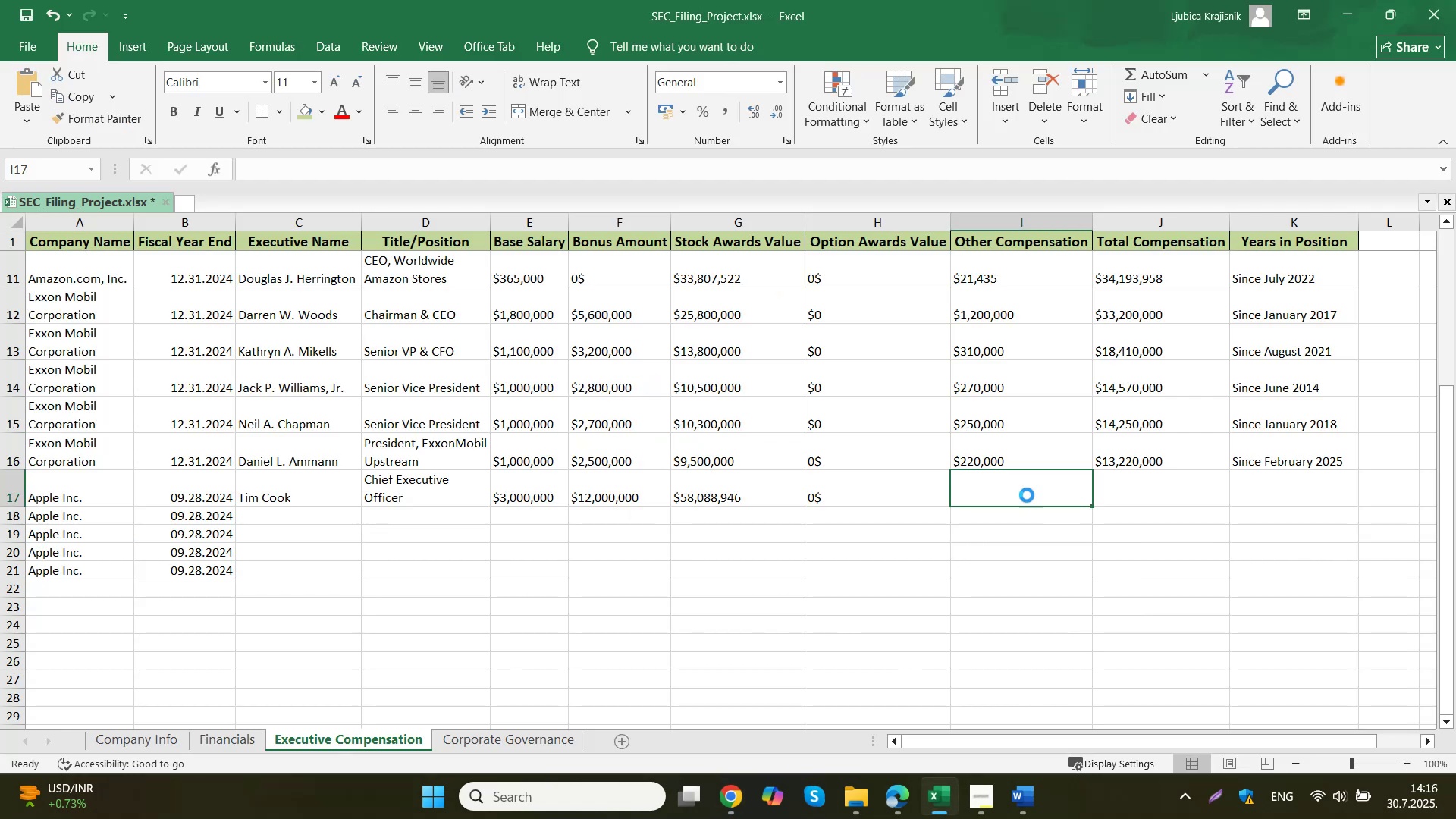 
key(Control+V)
 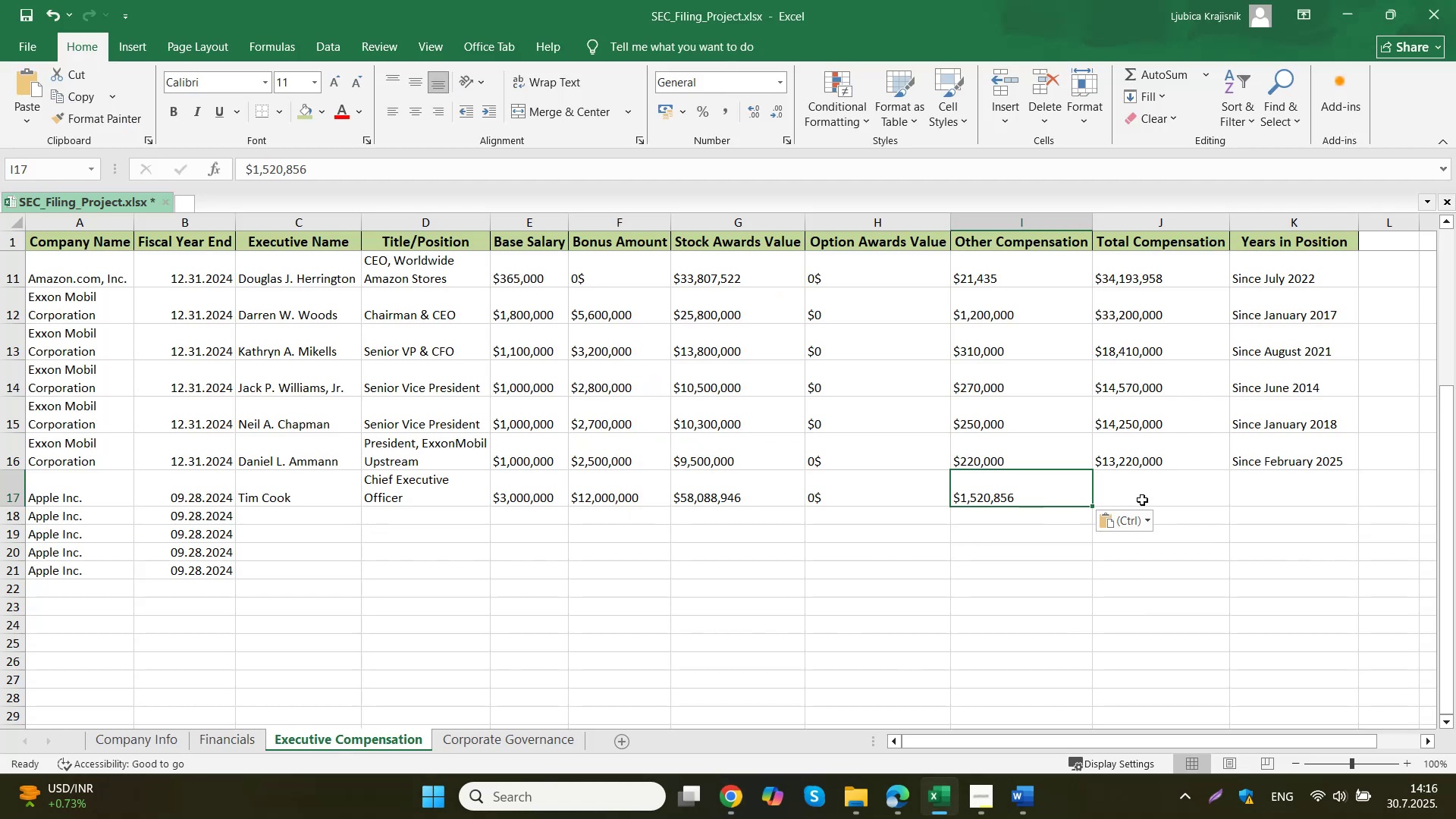 
left_click([1144, 494])
 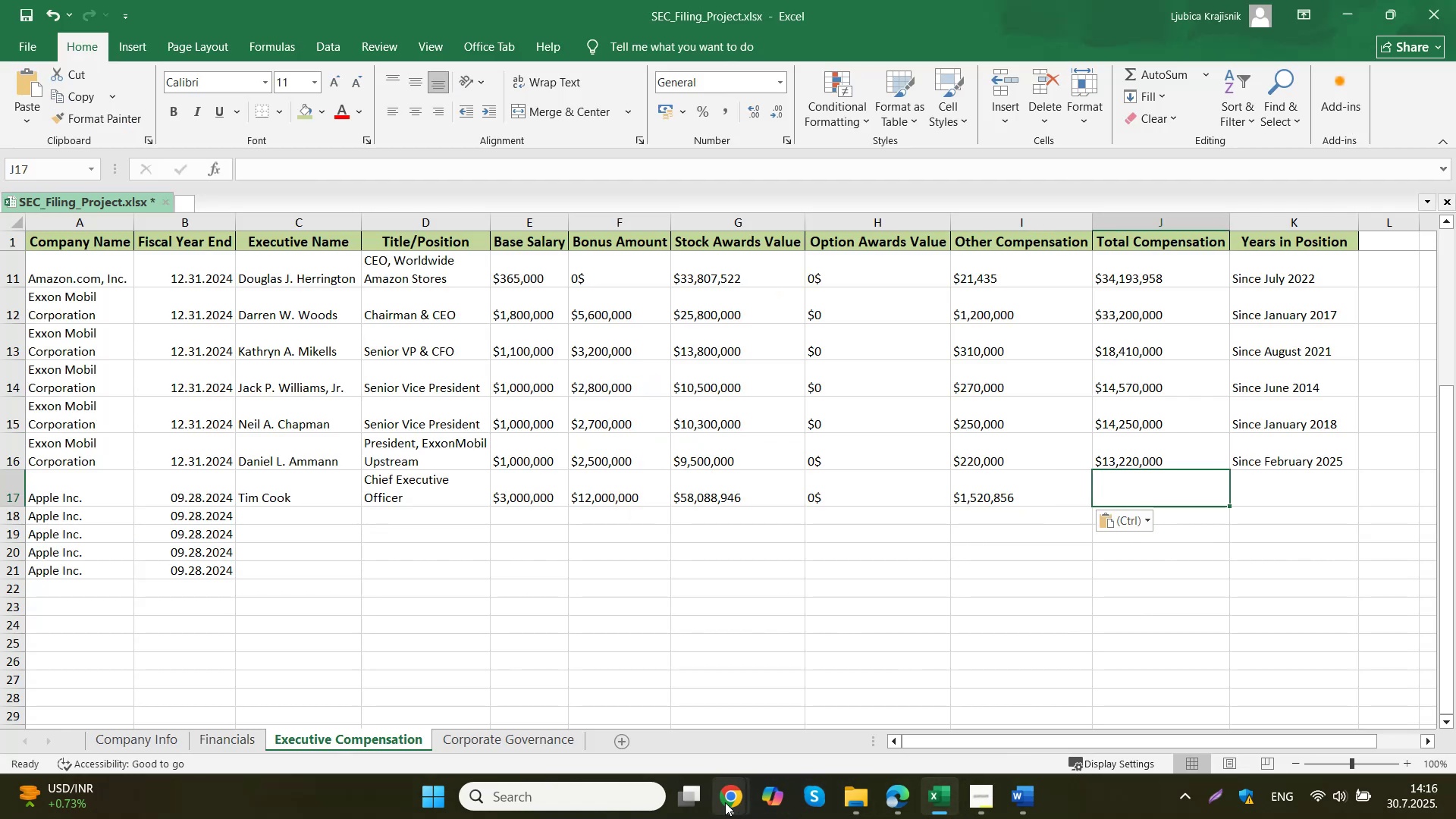 
double_click([679, 725])
 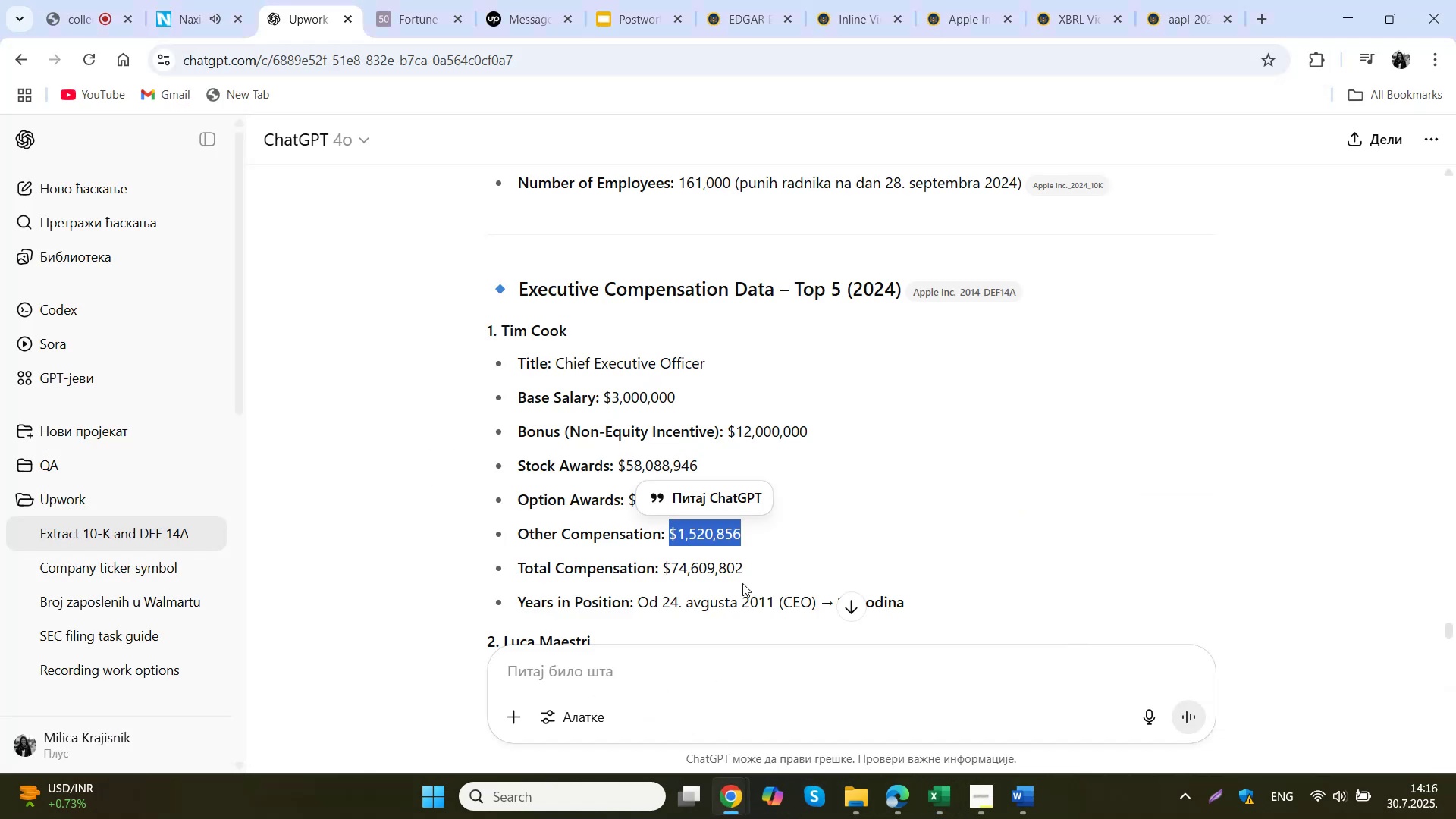 
left_click_drag(start_coordinate=[750, 573], to_coordinate=[664, 570])
 